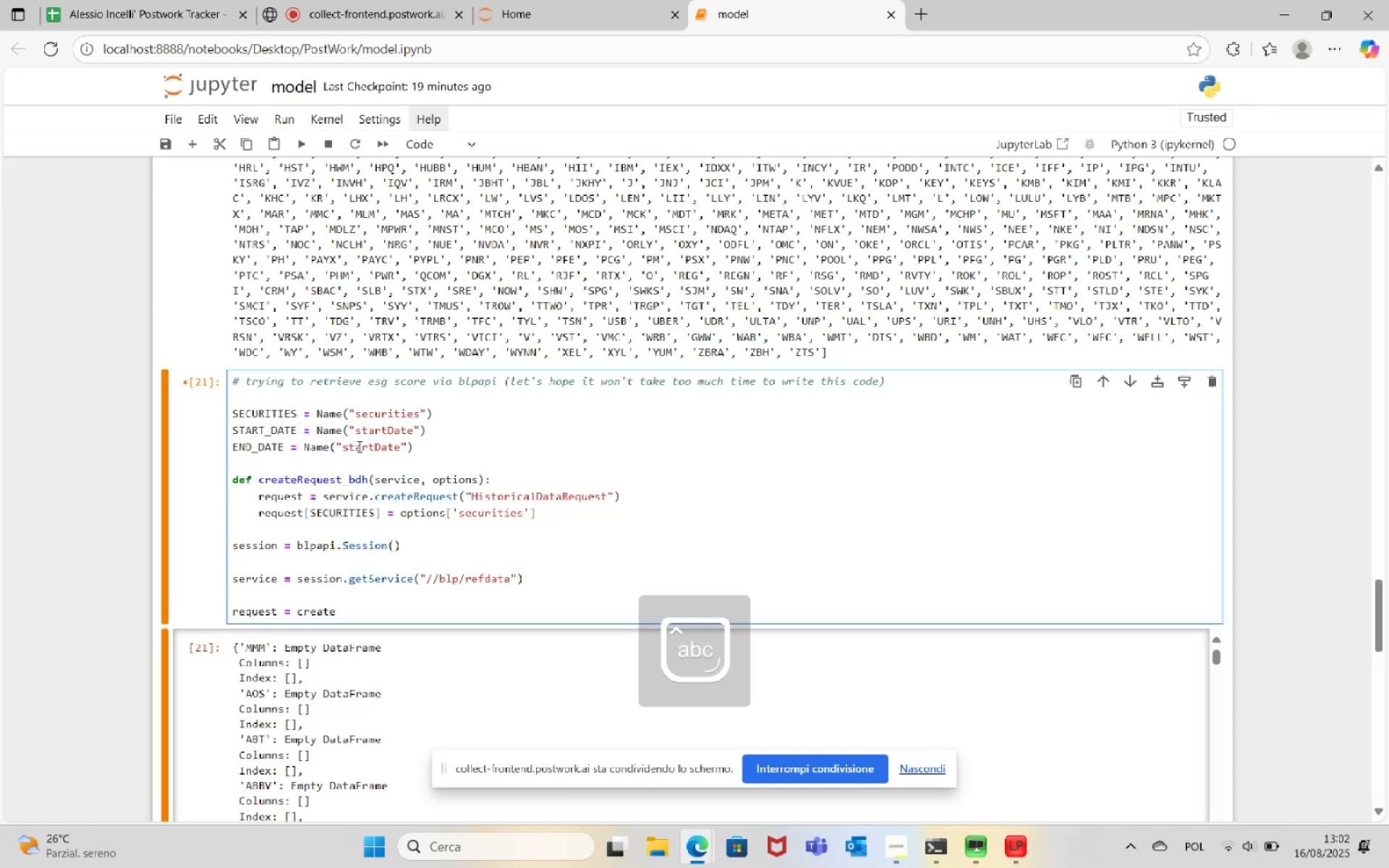 
double_click([358, 446])
 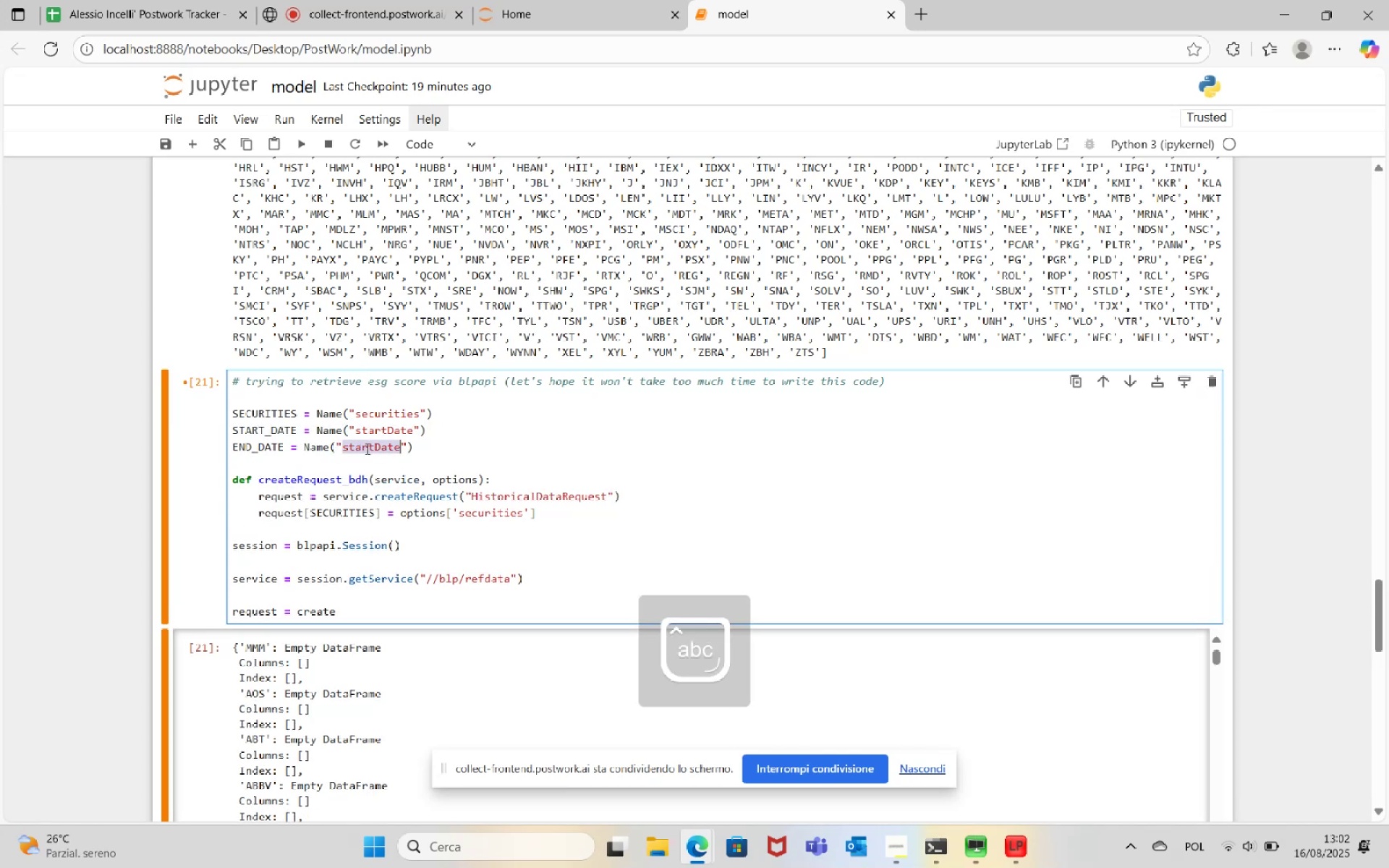 
triple_click([367, 449])
 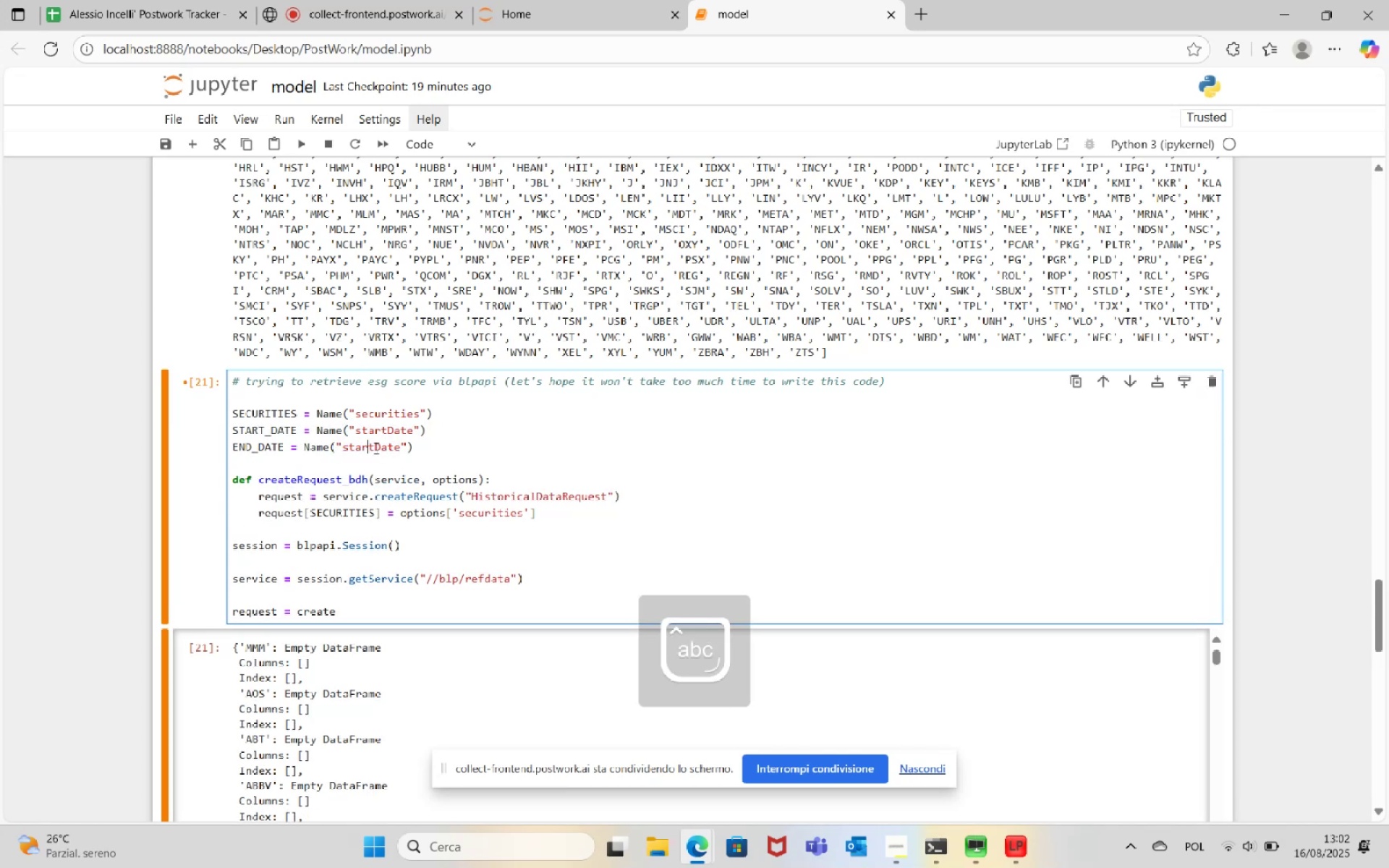 
triple_click([375, 448])
 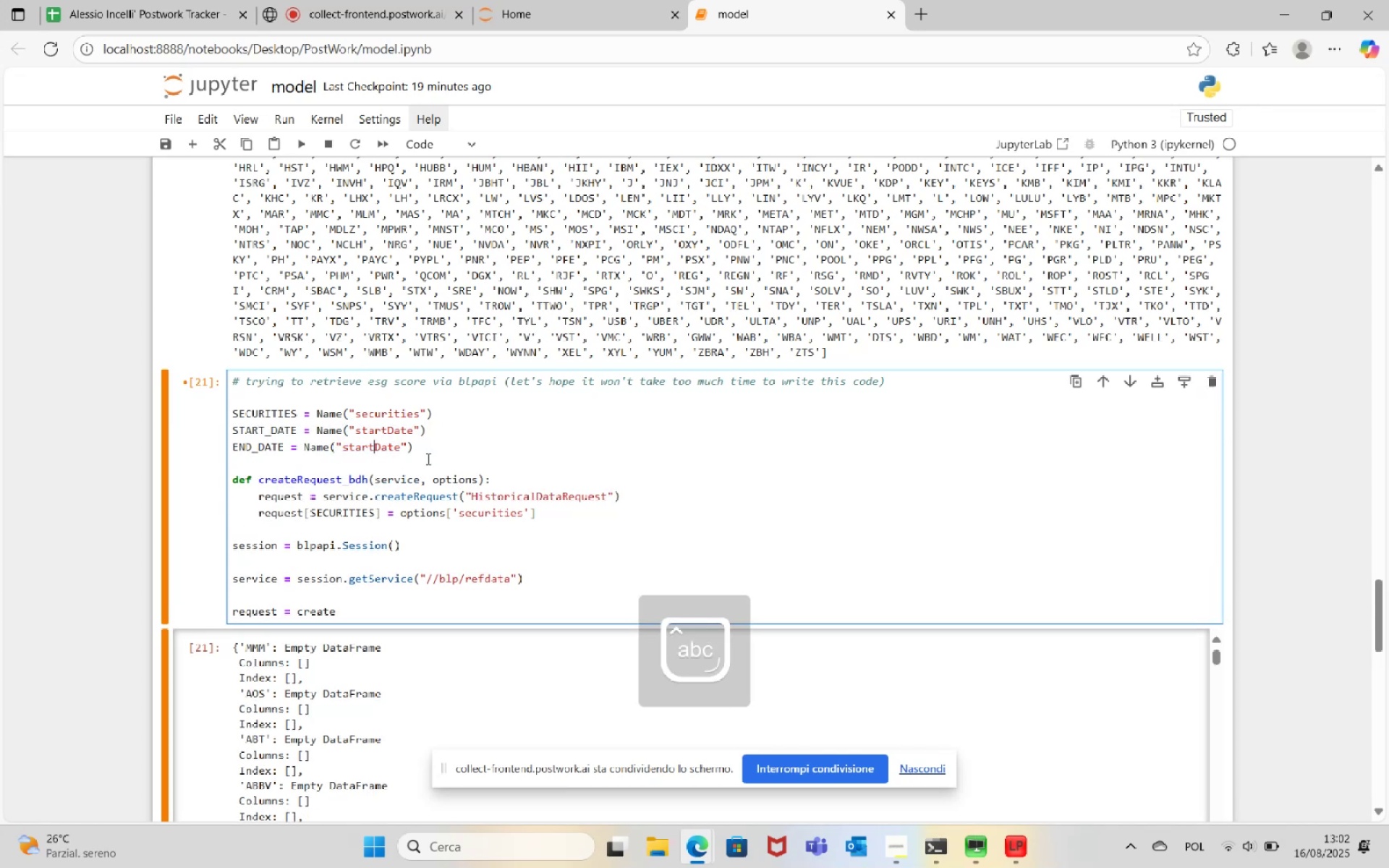 
key(Backspace)
key(Backspace)
key(Backspace)
key(Backspace)
key(Backspace)
type(end)
 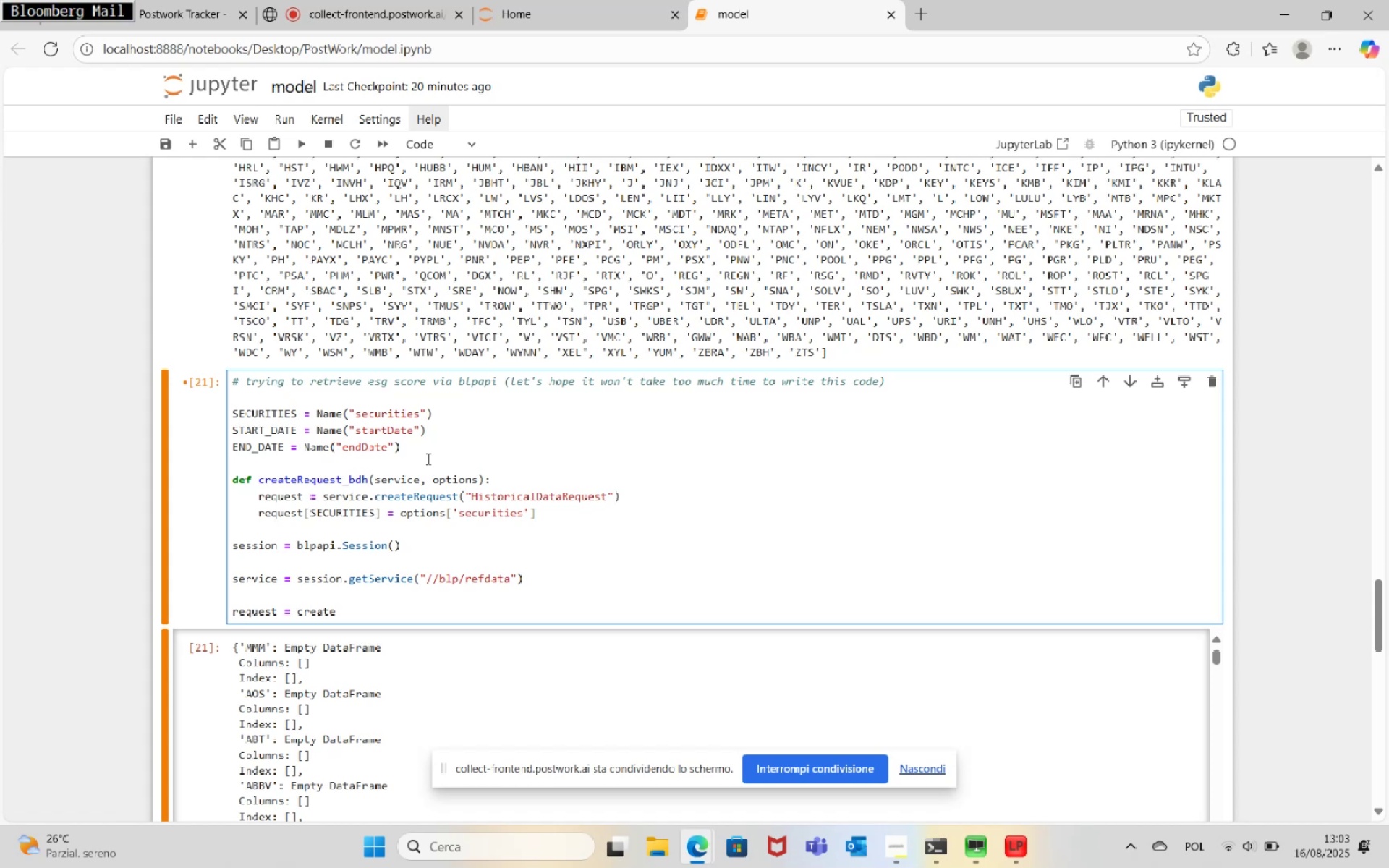 
wait(6.06)
 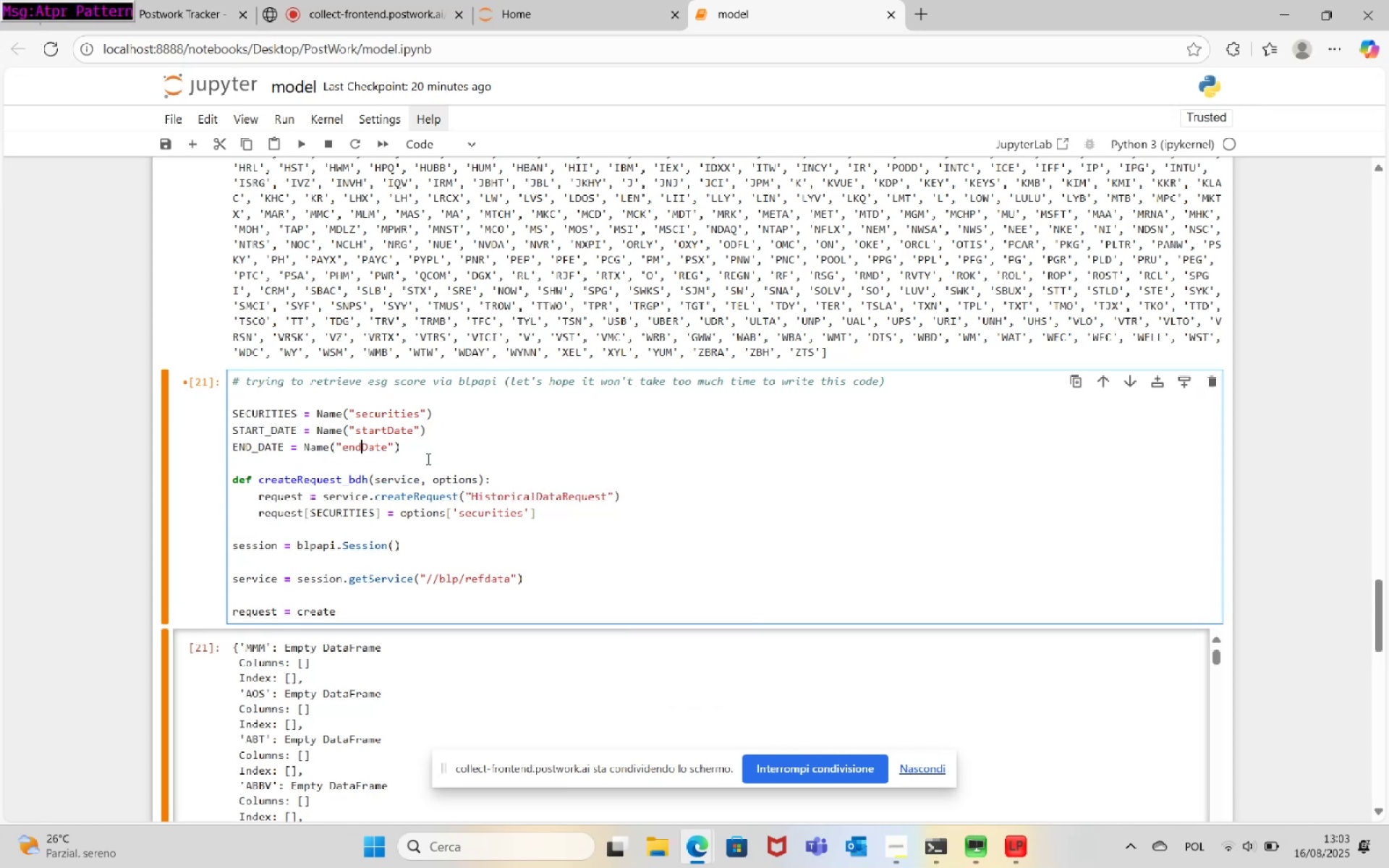 
left_click([418, 448])
 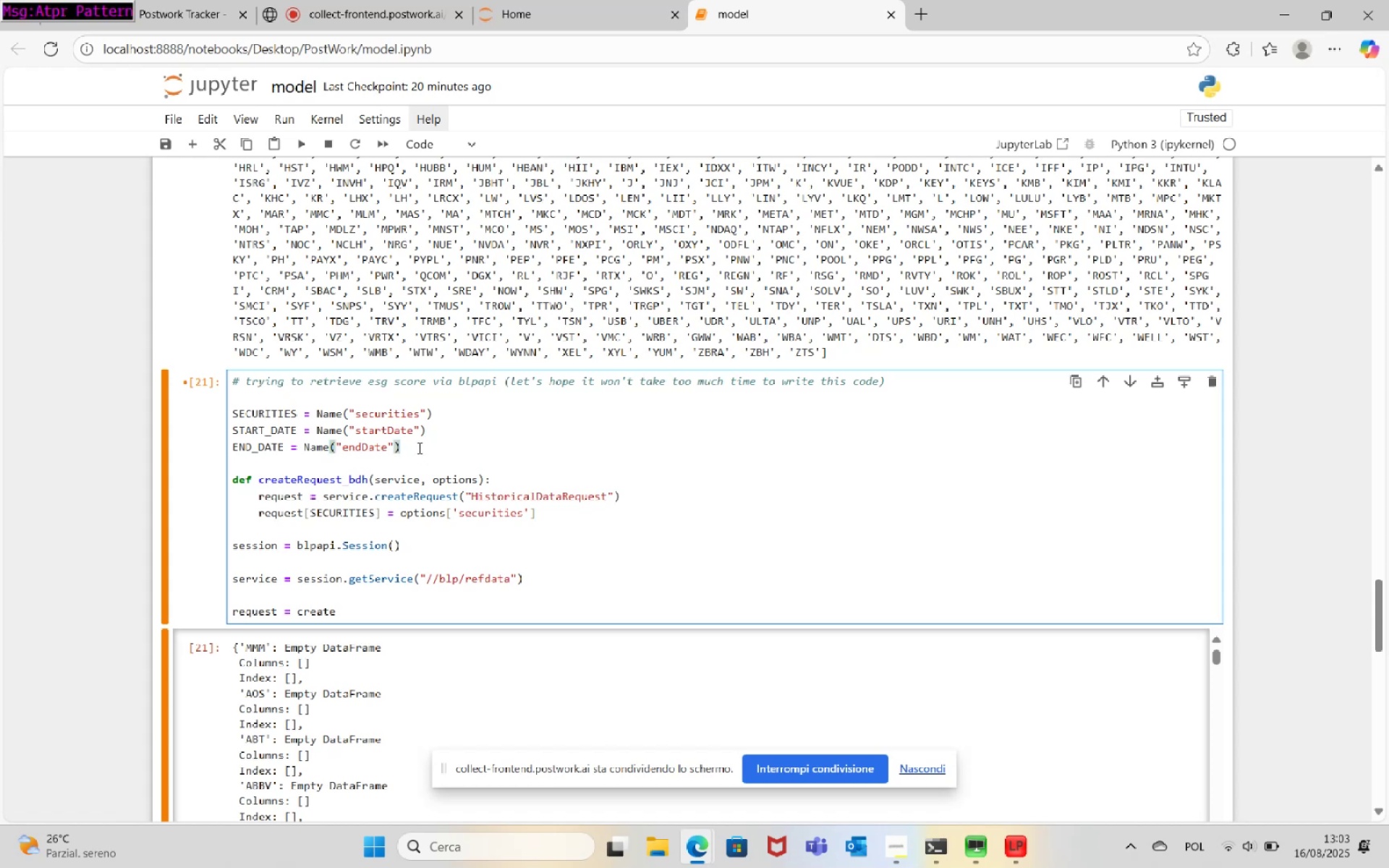 
key(Enter)
 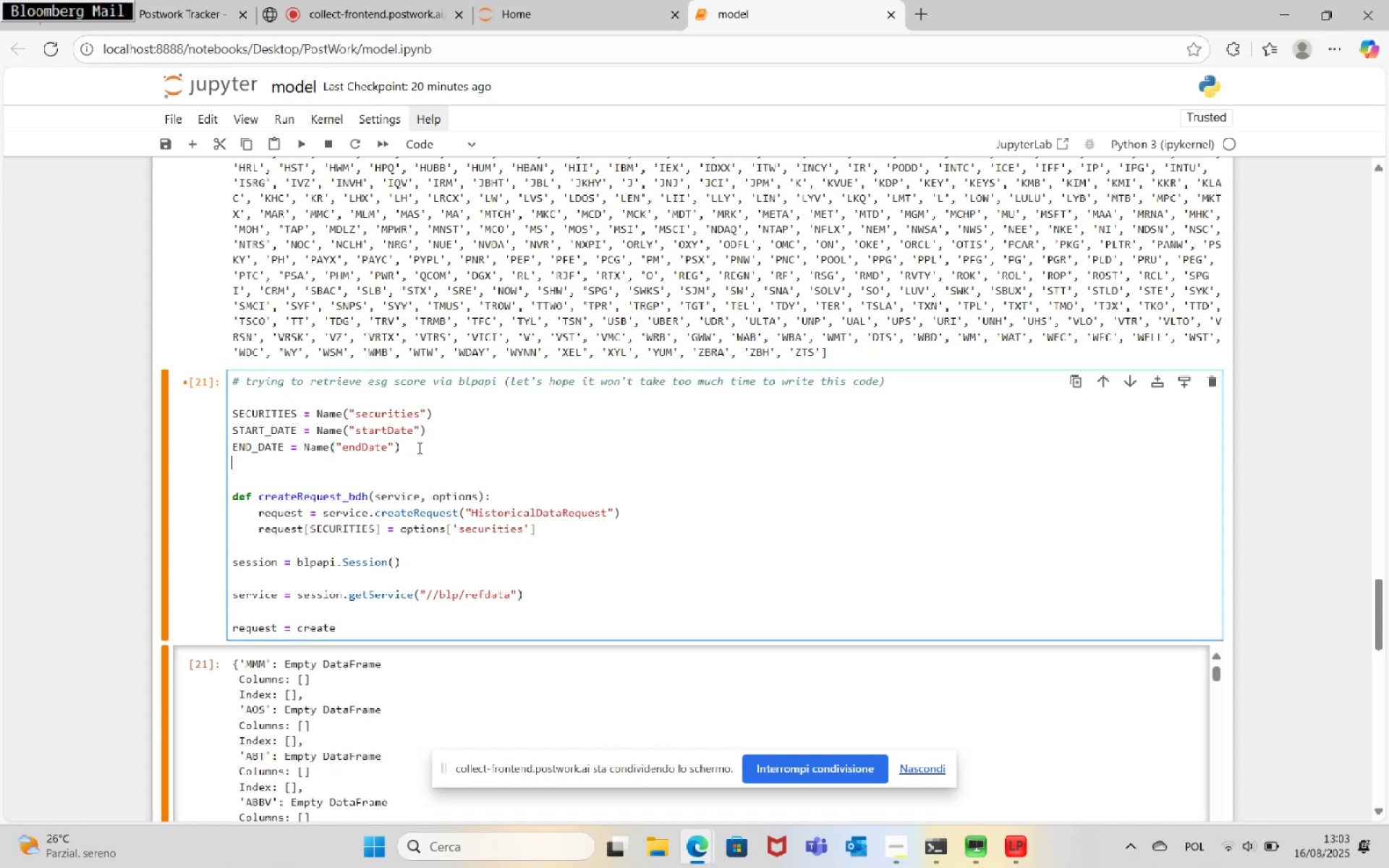 
type(RETURN_EIDS = Name("returnEids"))
 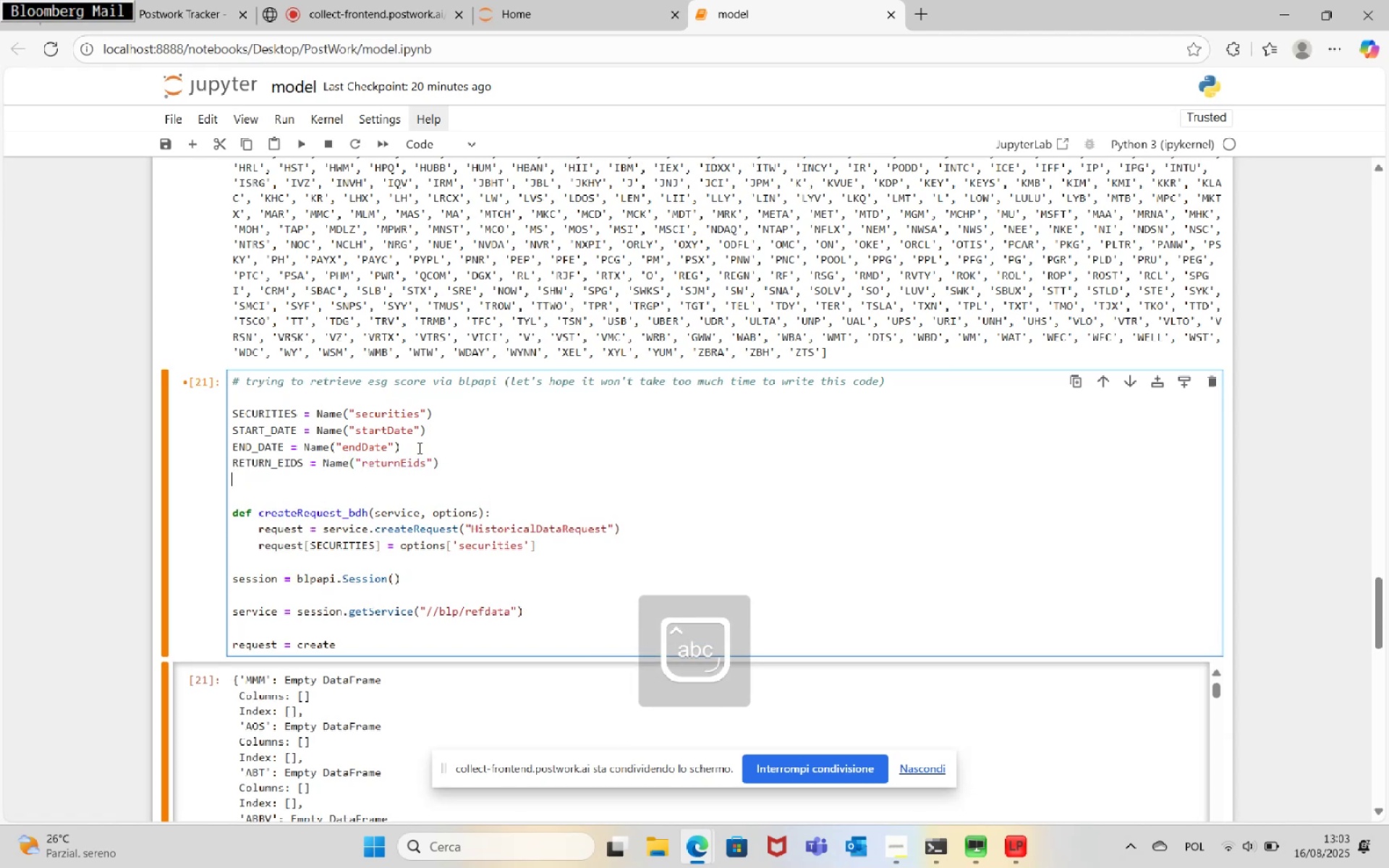 
 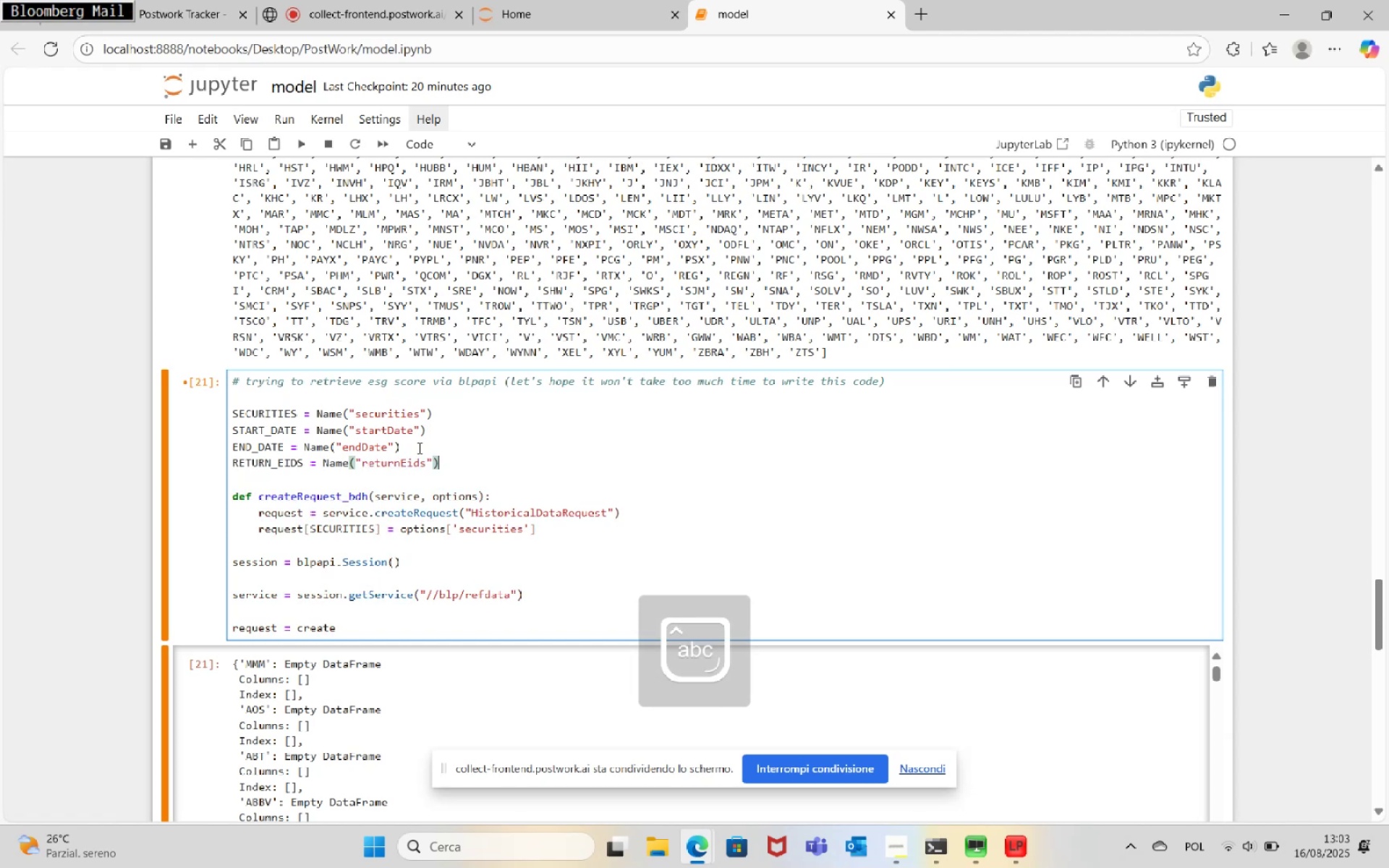 
key(Enter)
 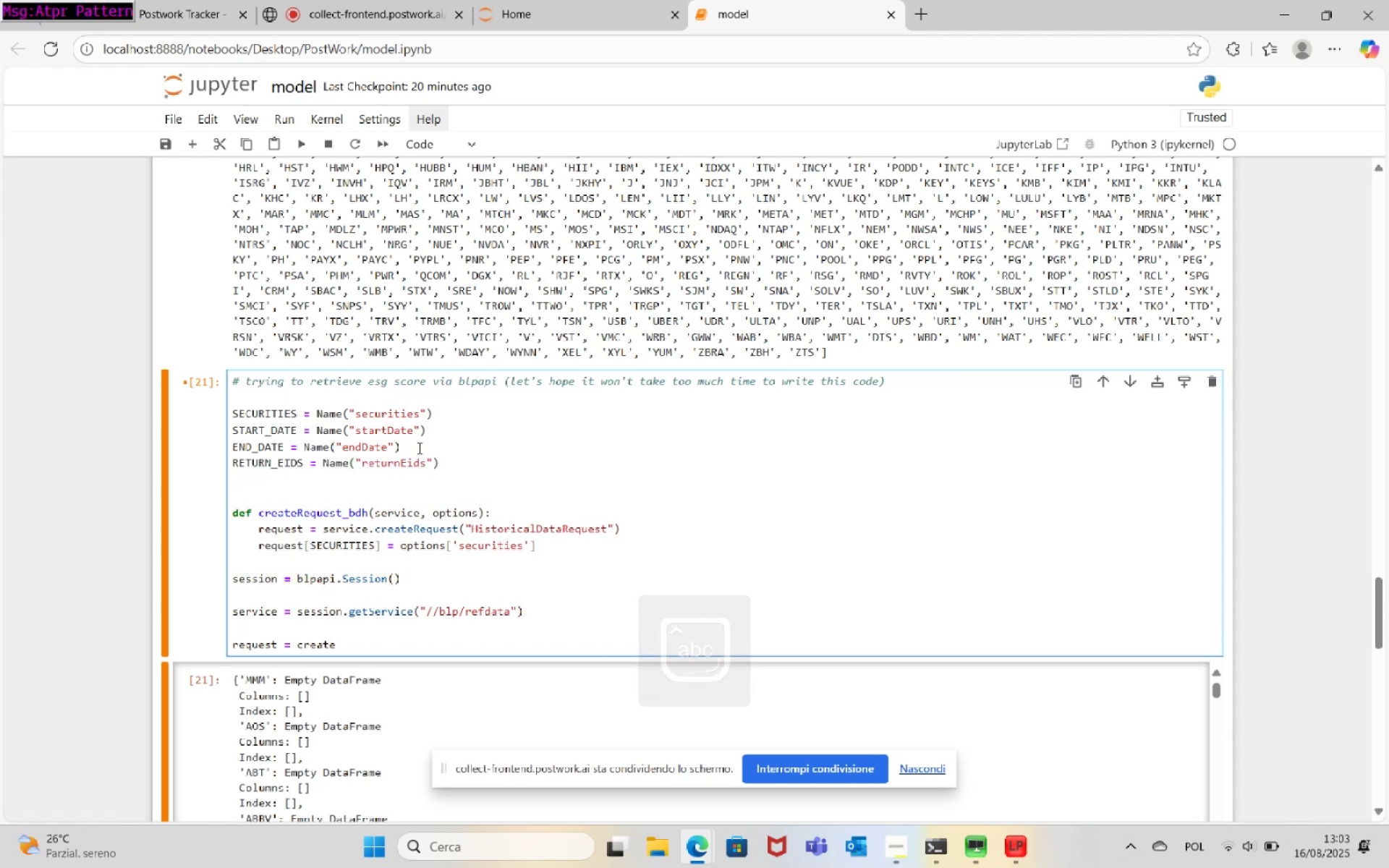 
type(FIELDS = Name("fields"))
 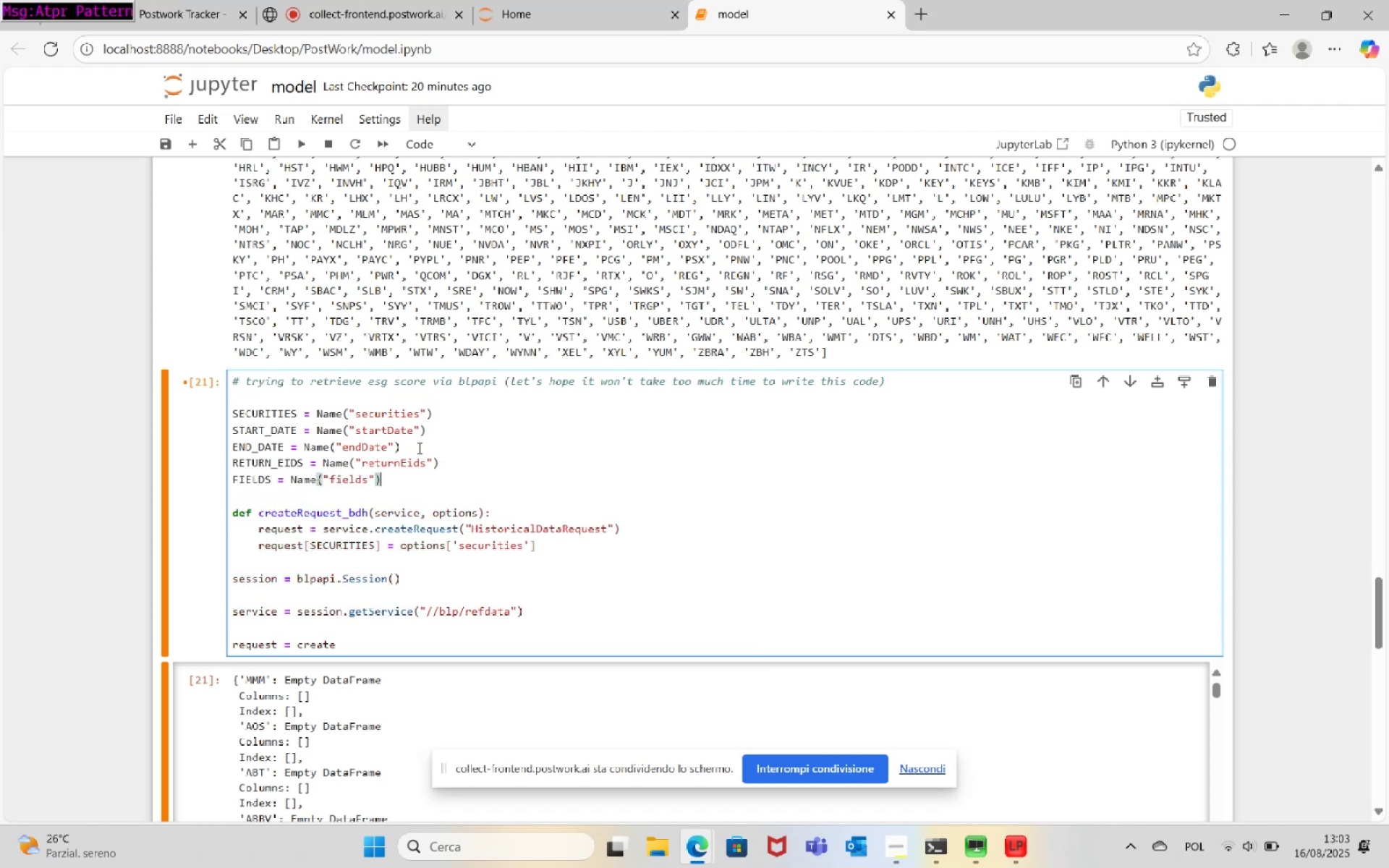 
wait(6.89)
 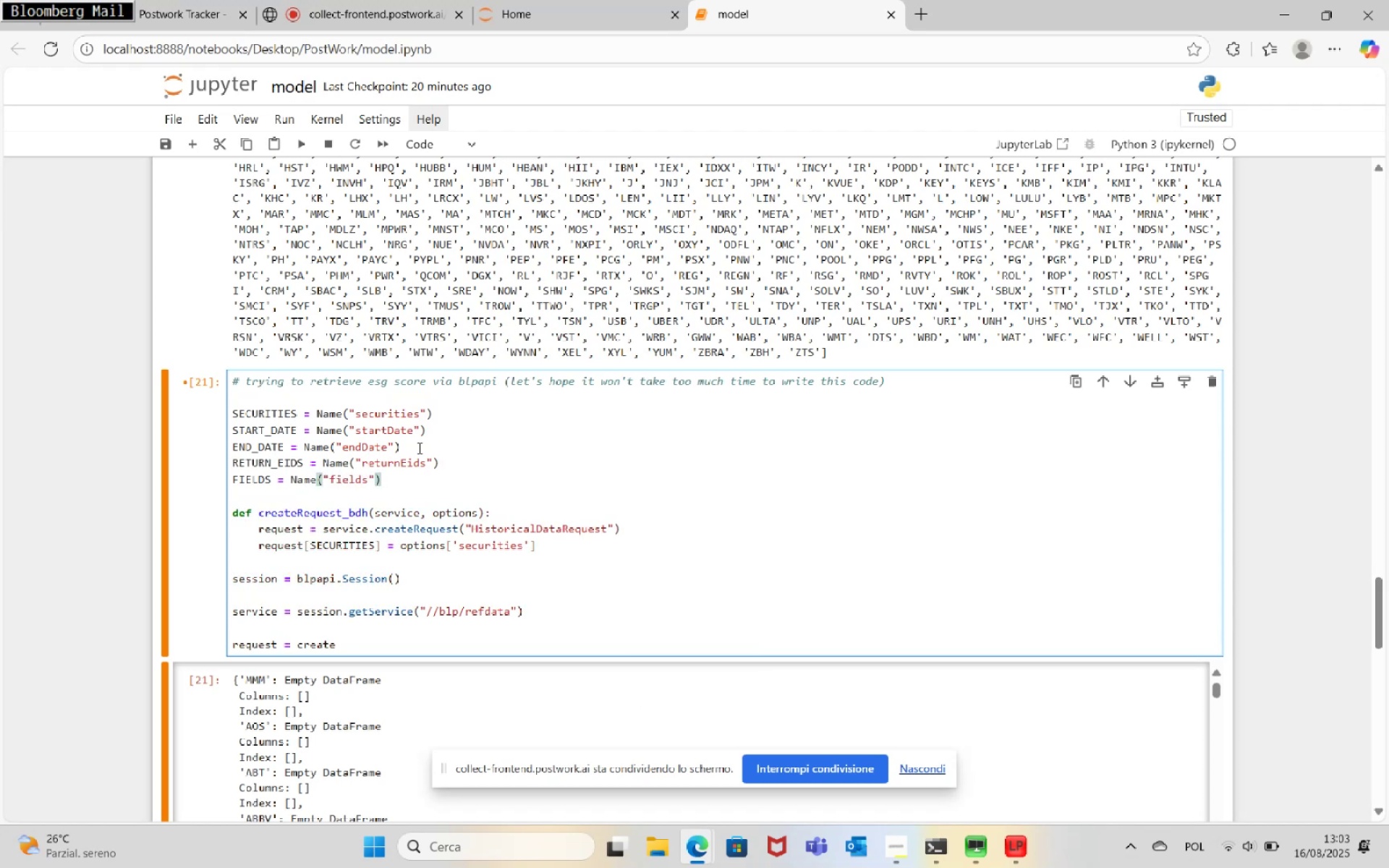 
left_click_drag(start_coordinate=[549, 543], to_coordinate=[260, 549])
 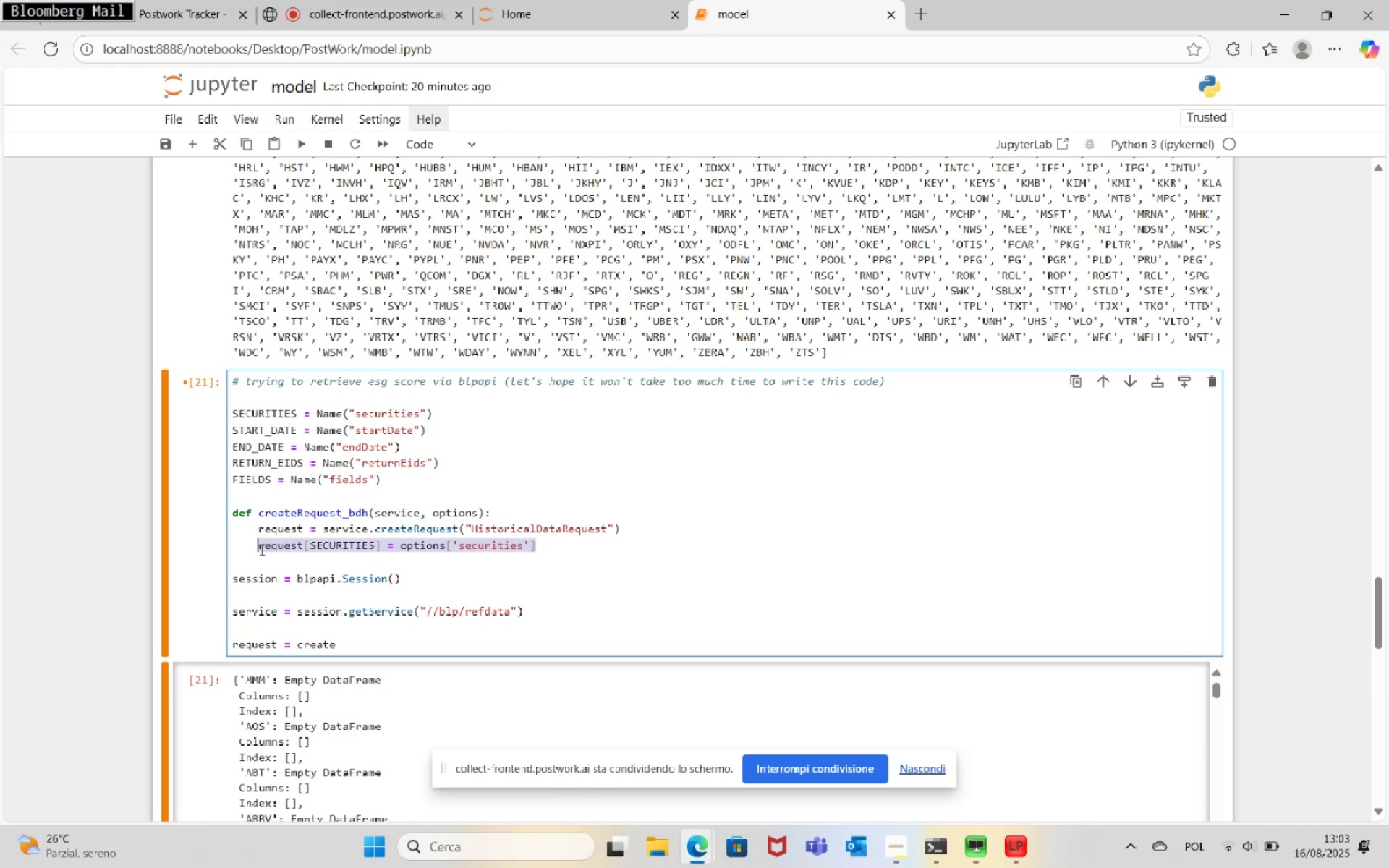 
key(Control+C)
 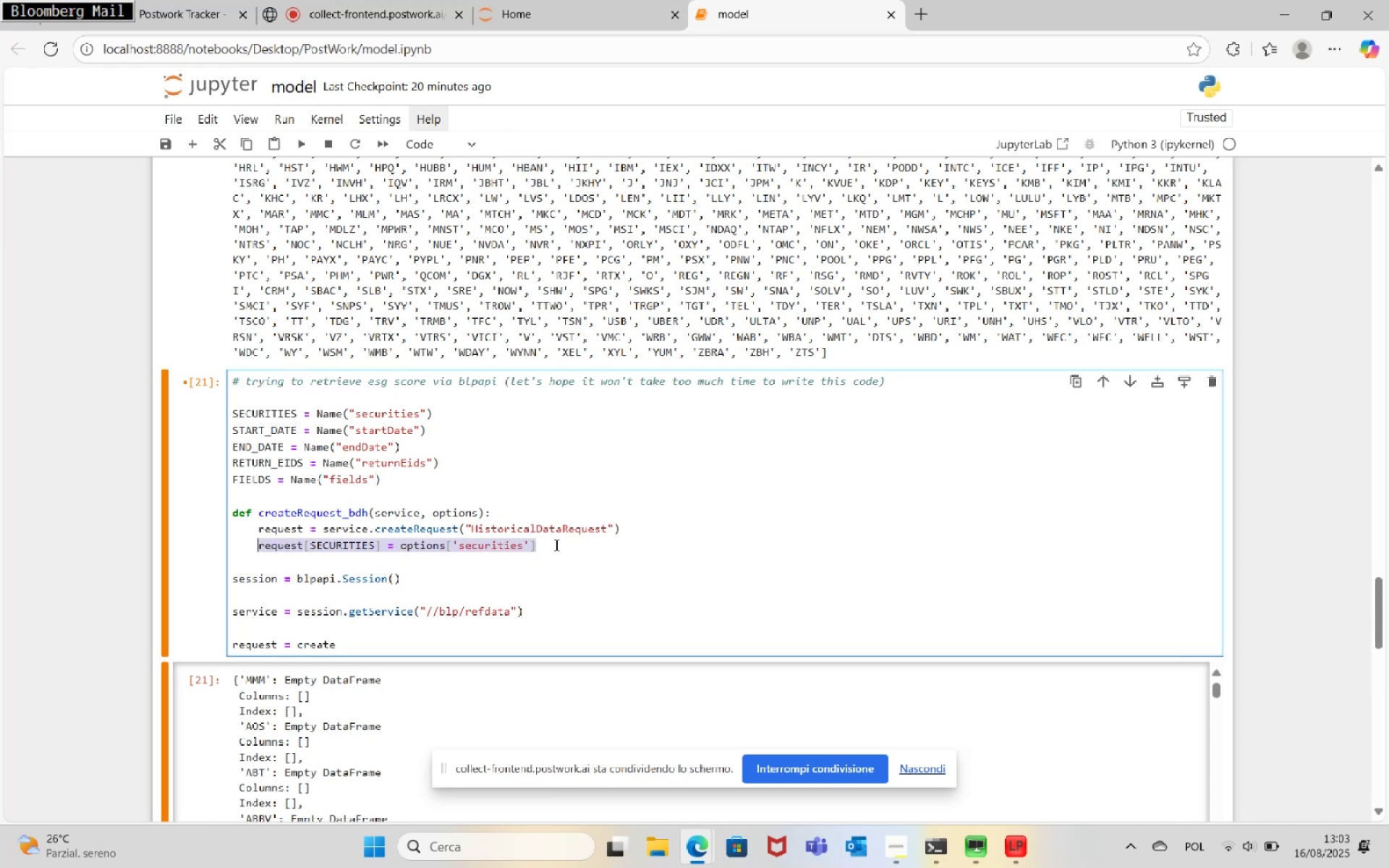 
left_click([555, 545])
 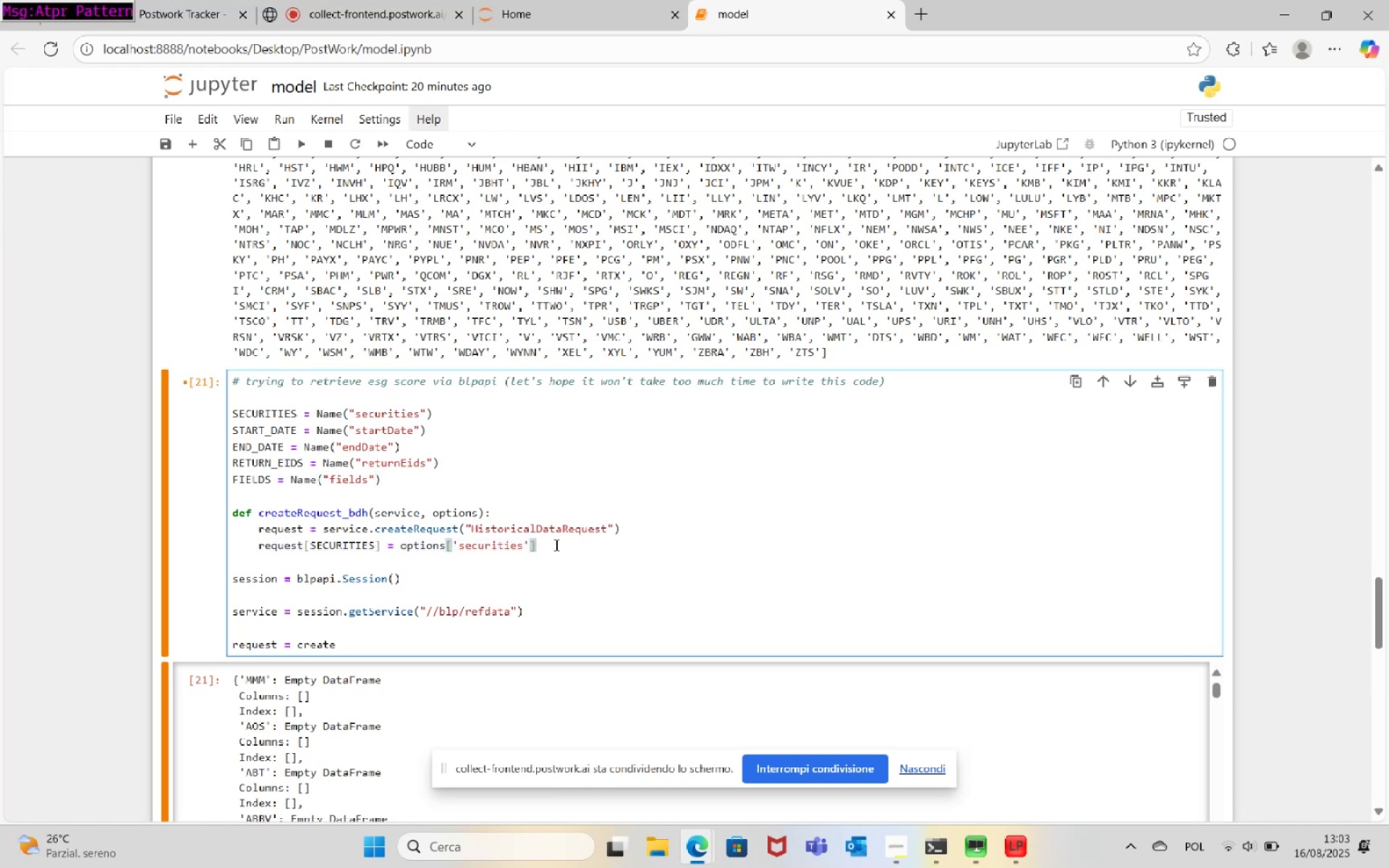 
key(Enter)
 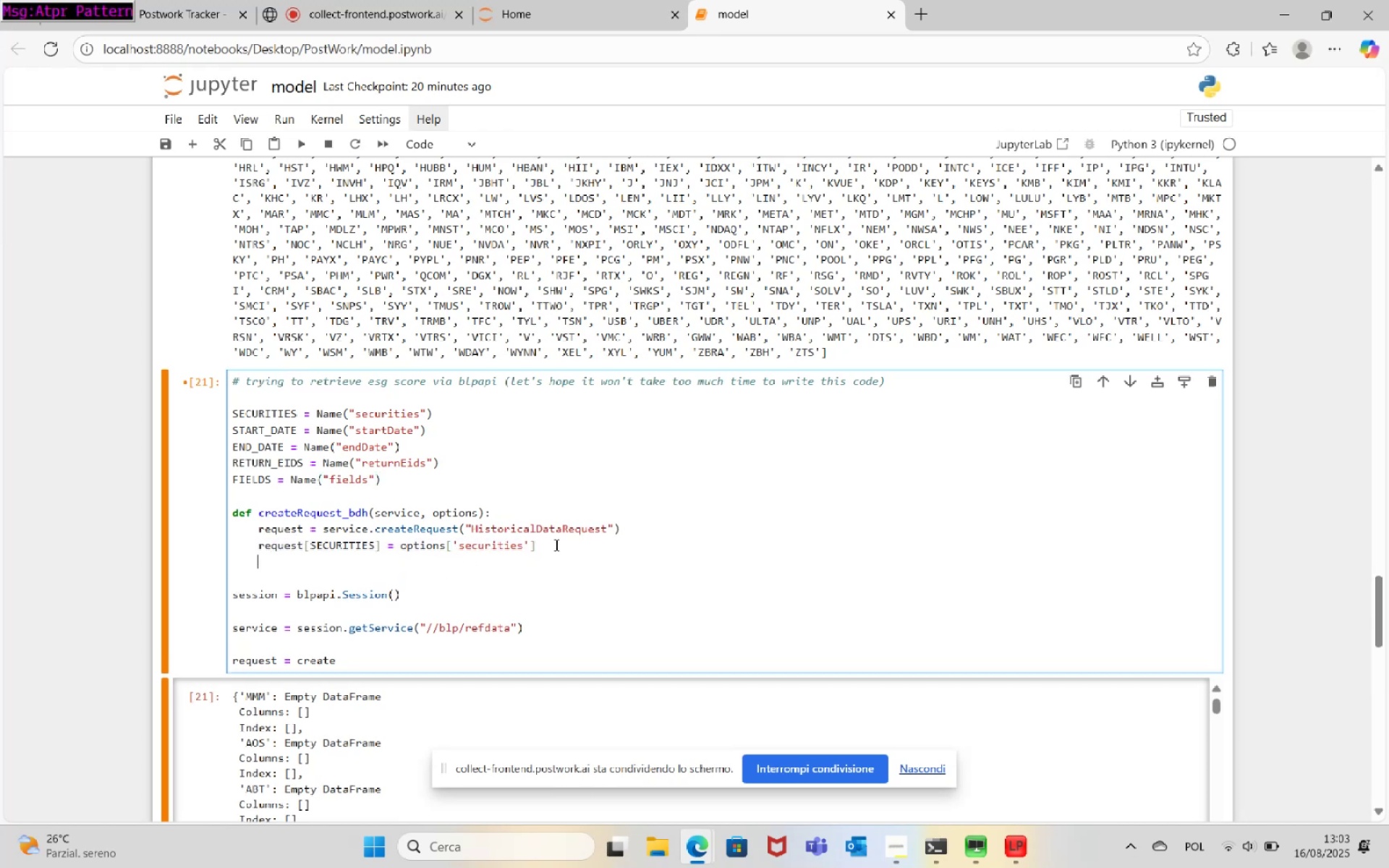 
key(Control+V)
 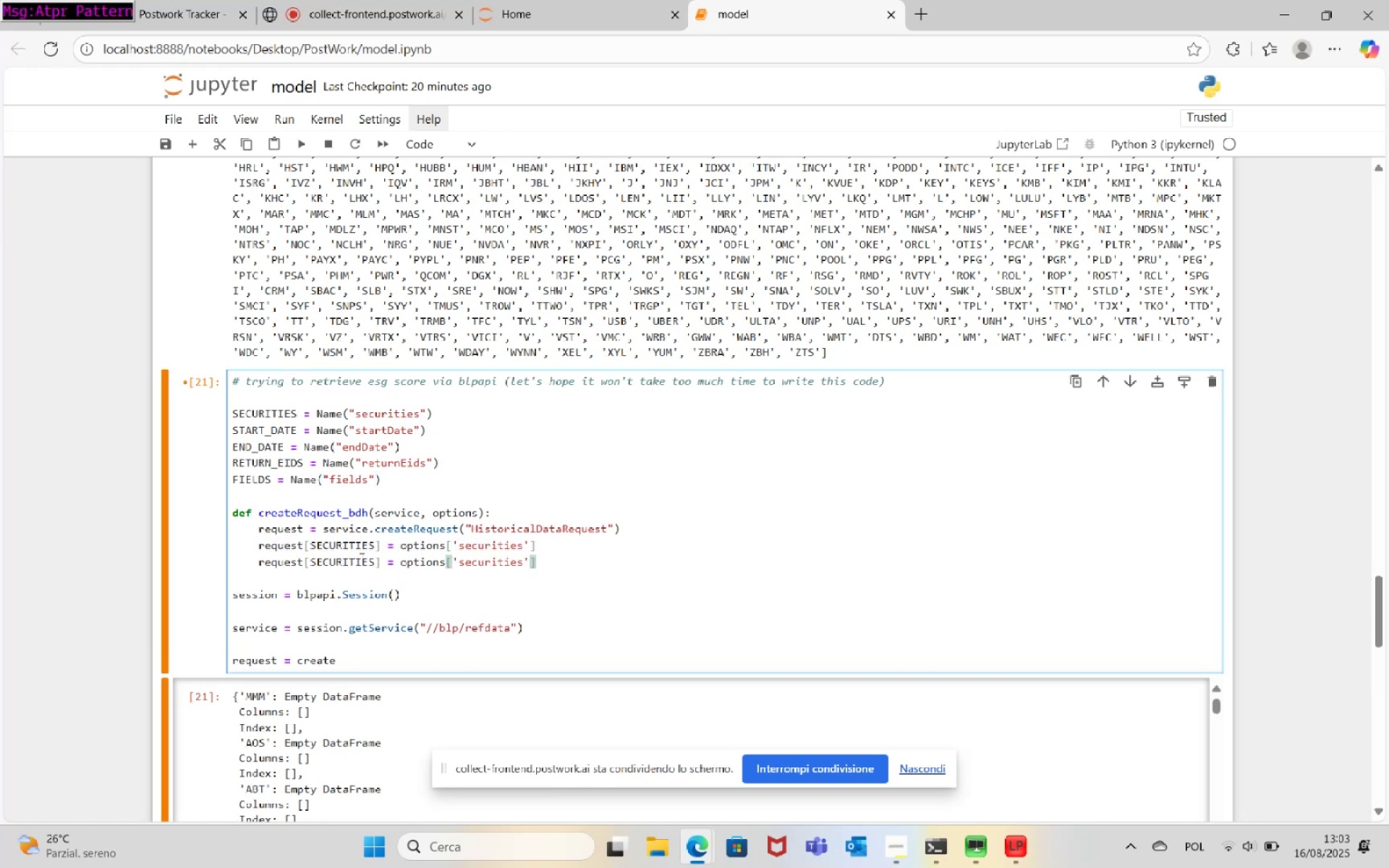 
double_click([359, 558])
 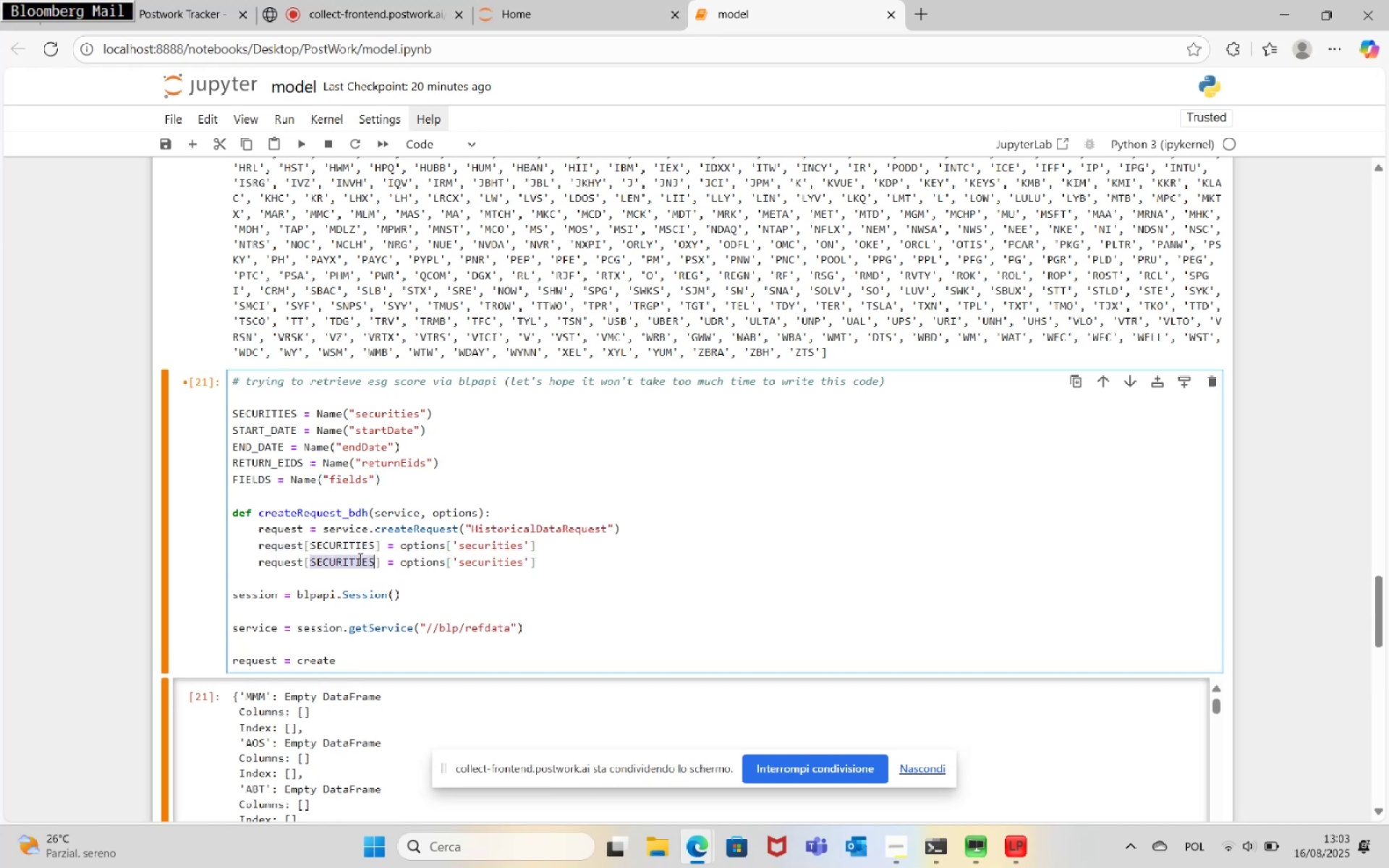 
type(FIELDS)
 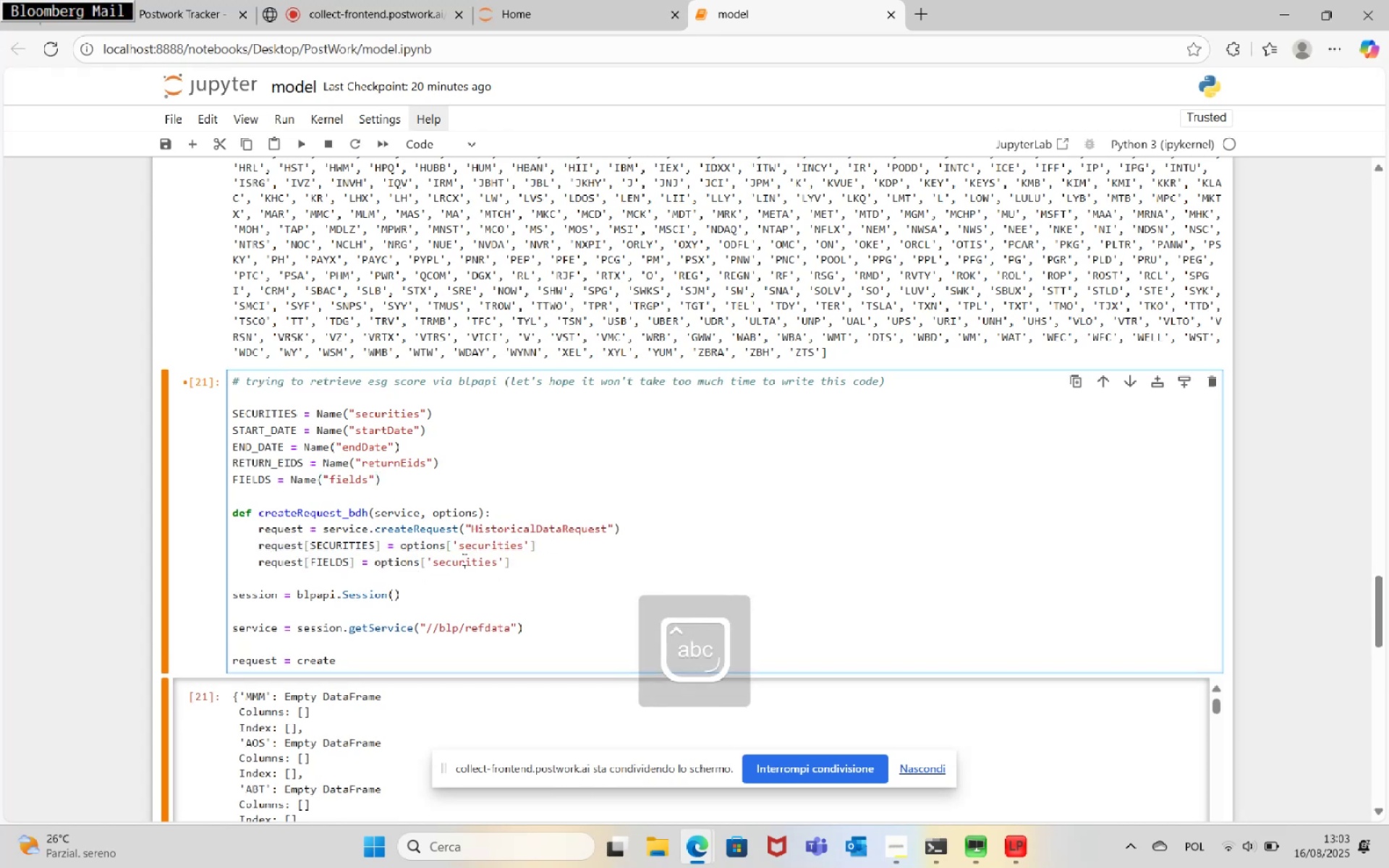 
double_click([463, 559])
 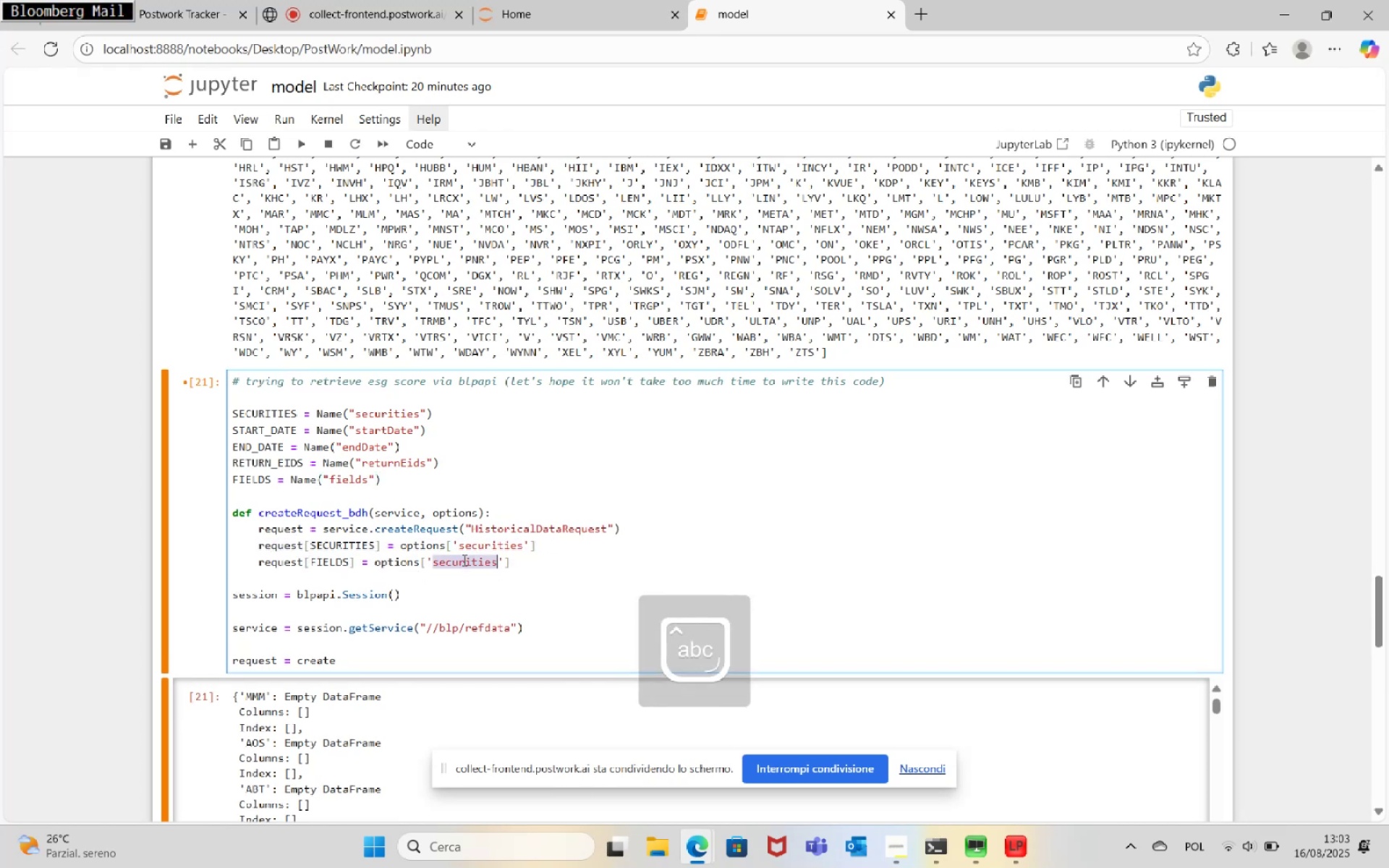 
type(fields)
 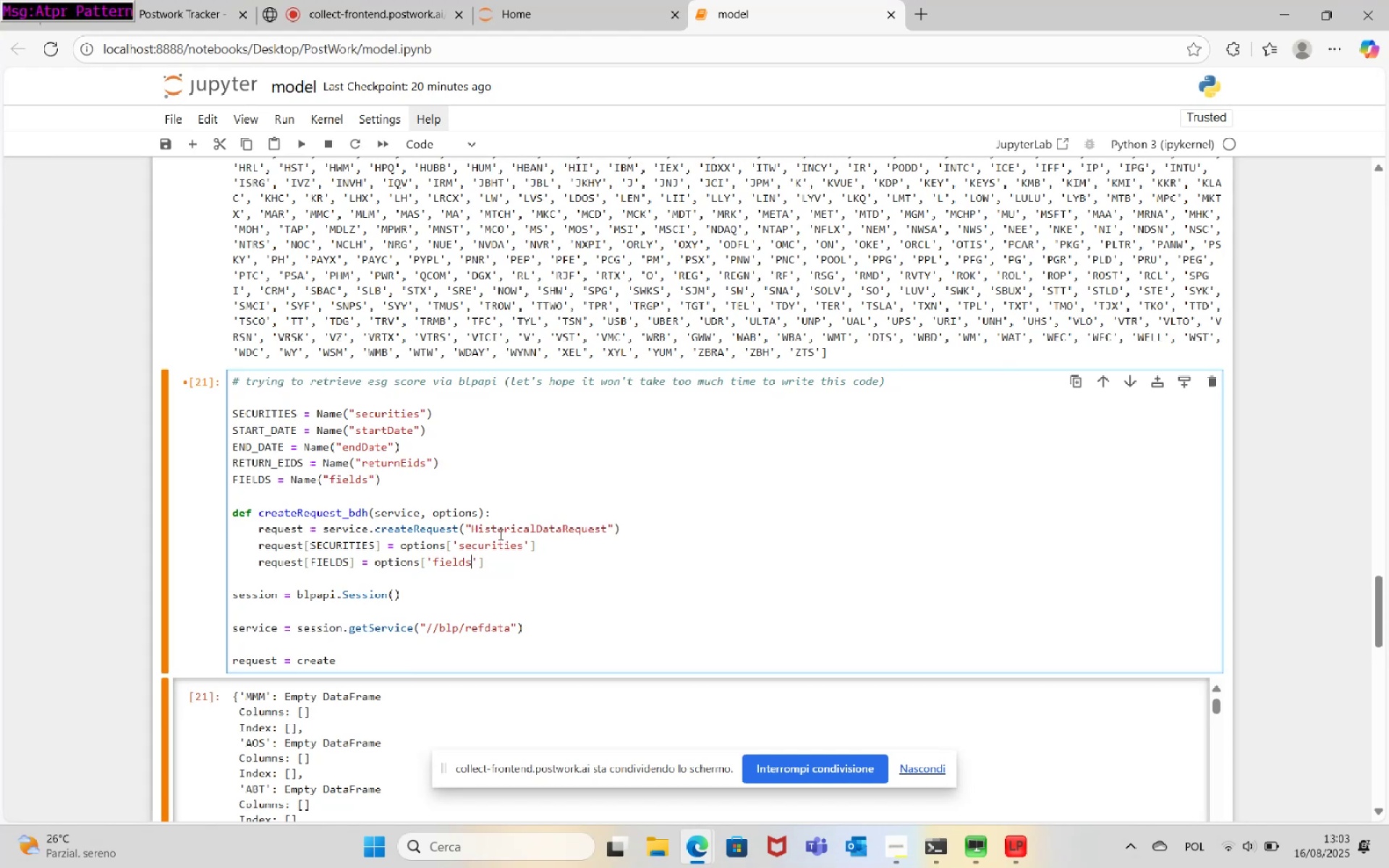 
wait(21.2)
 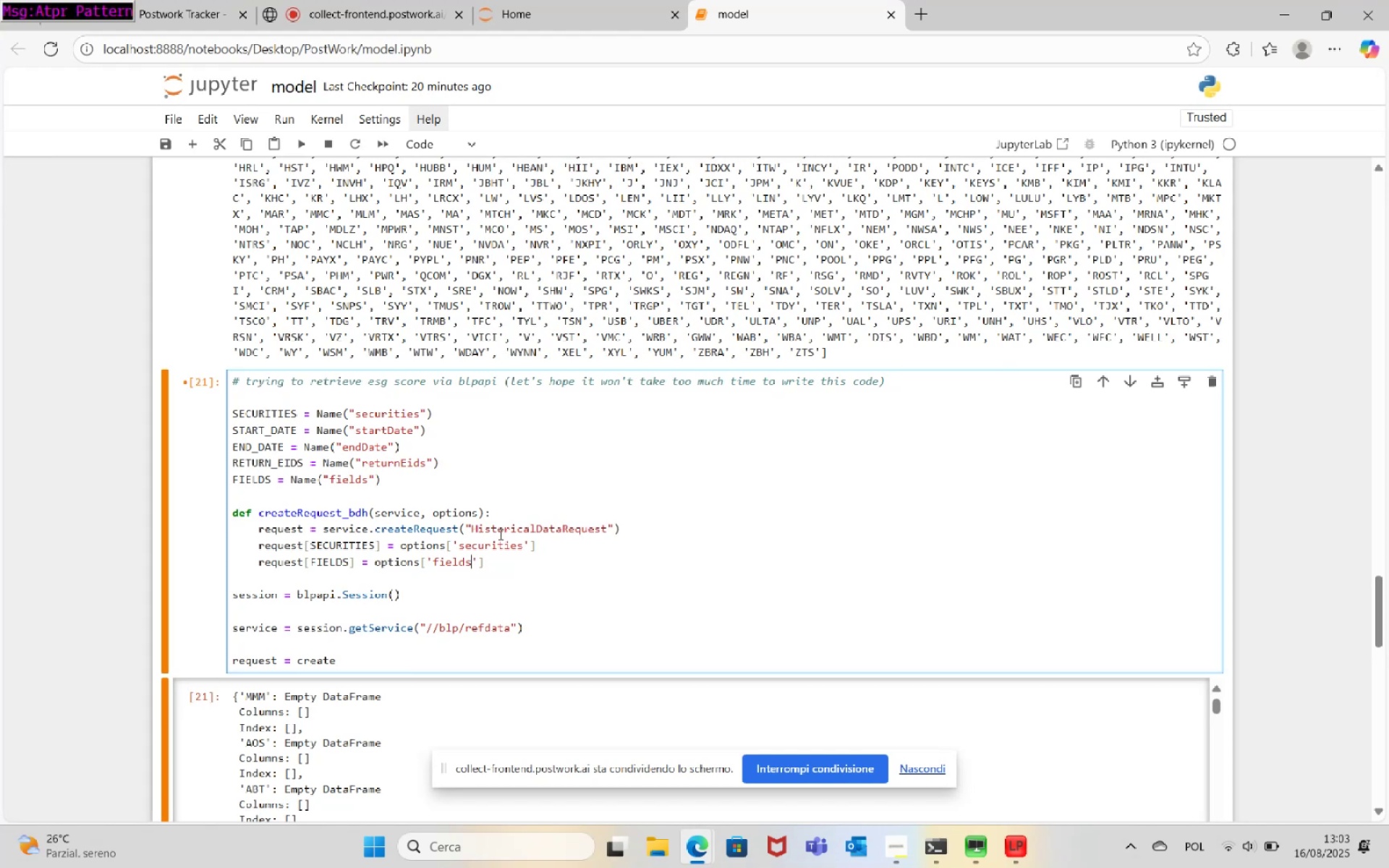 
left_click([428, 479])
 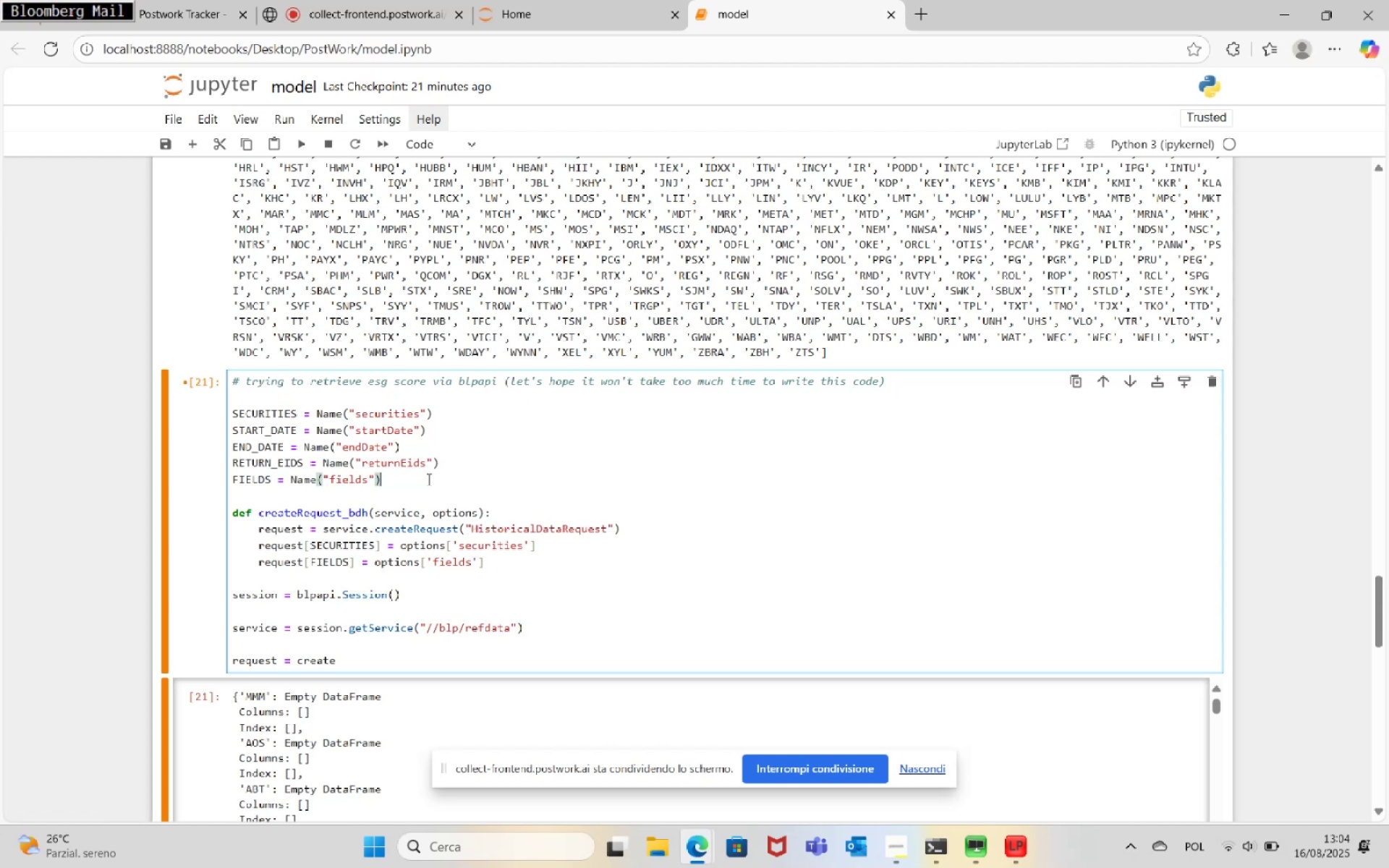 
key(Enter)
 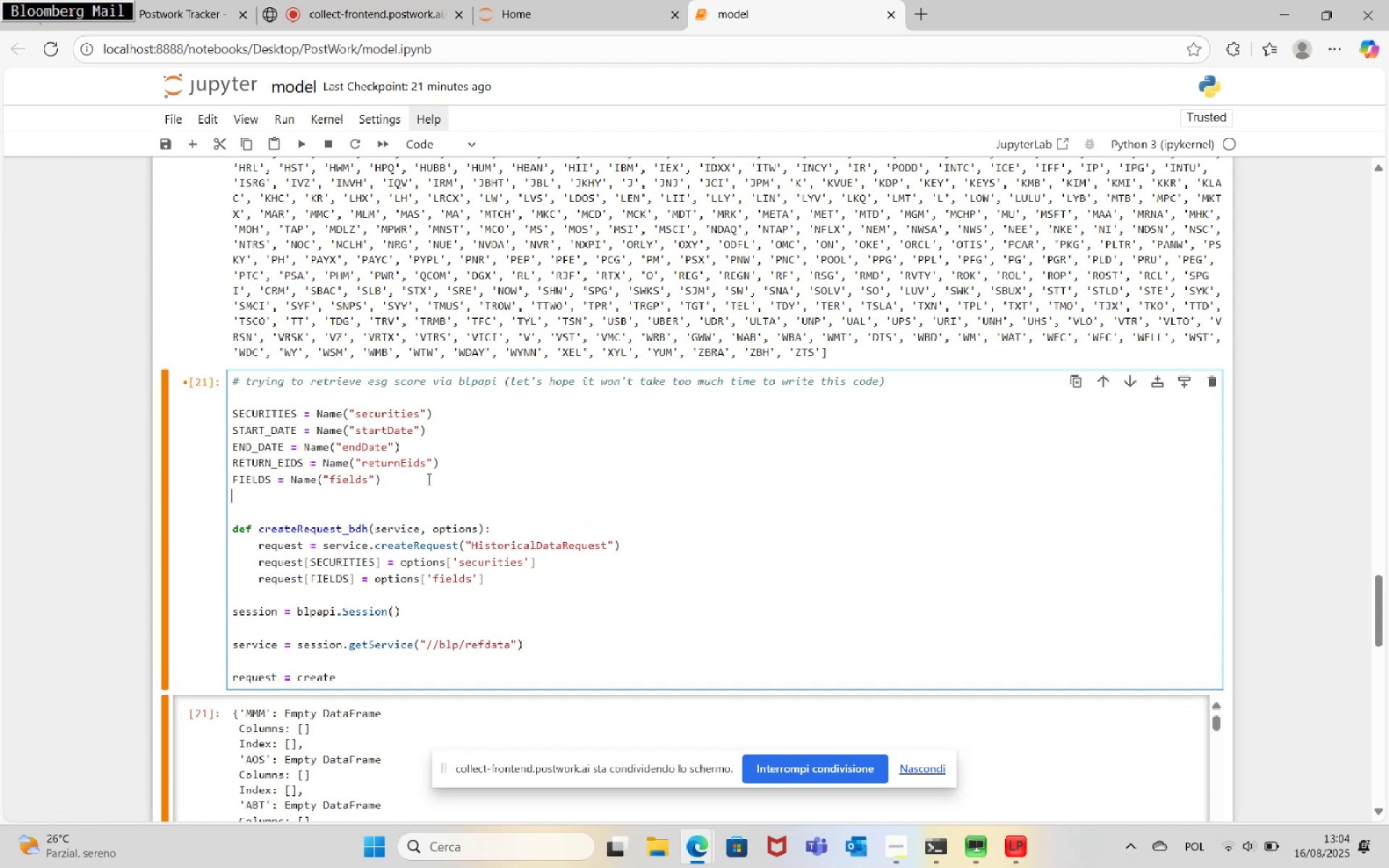 
type(PERIODICITY_ADJUSTMENT = Name("periodicityAdjustment"))
 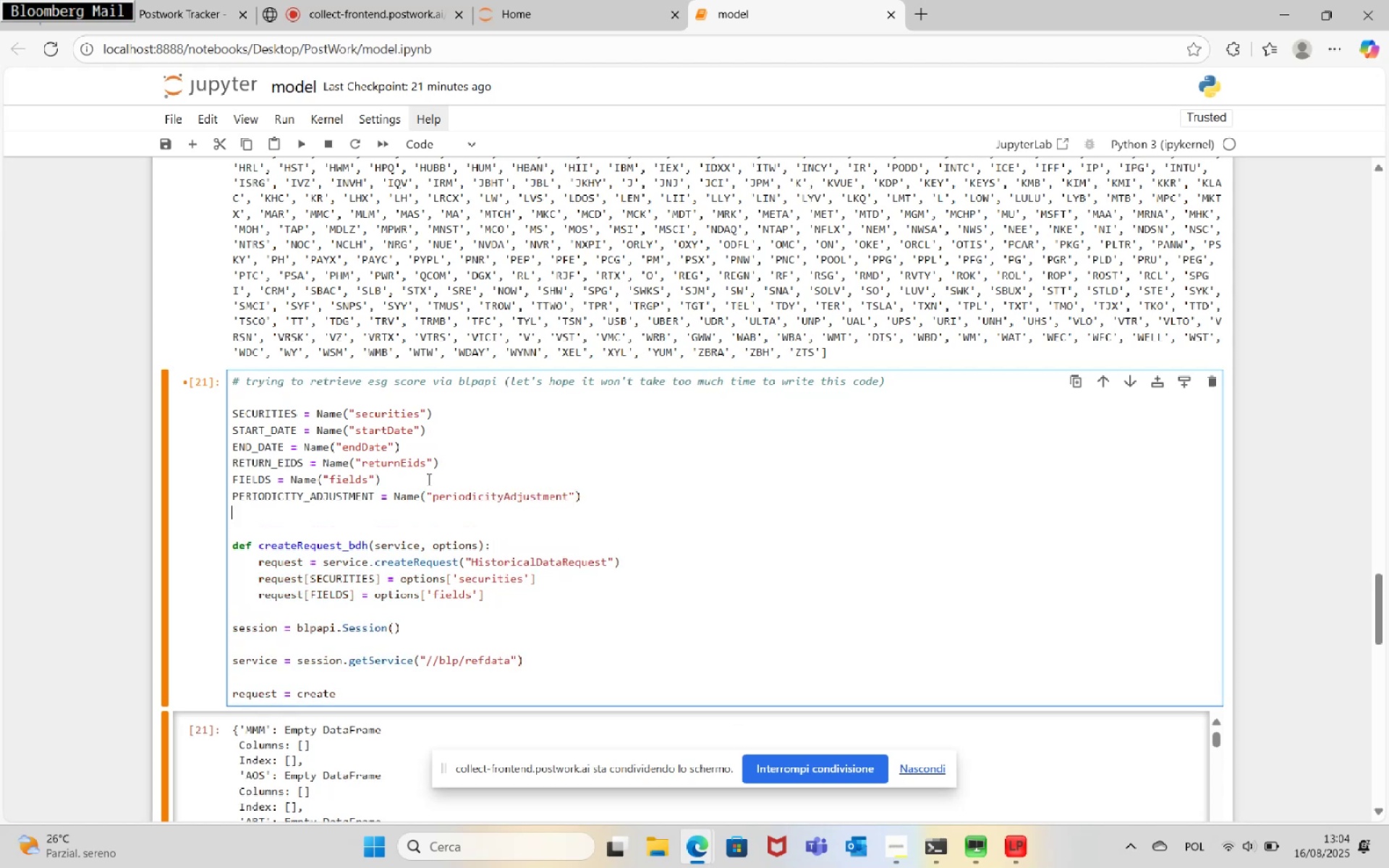 
 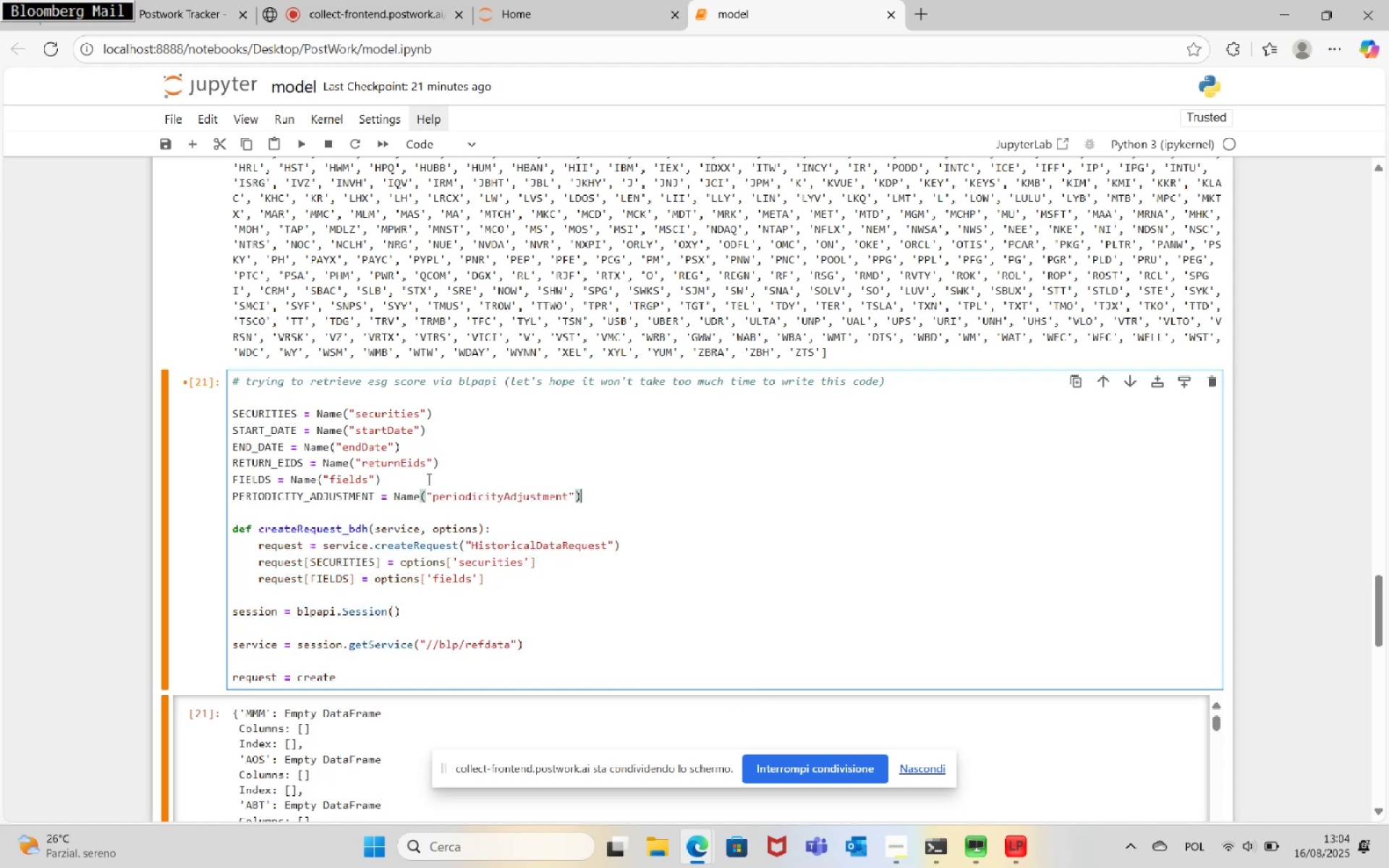 
key(Enter)
 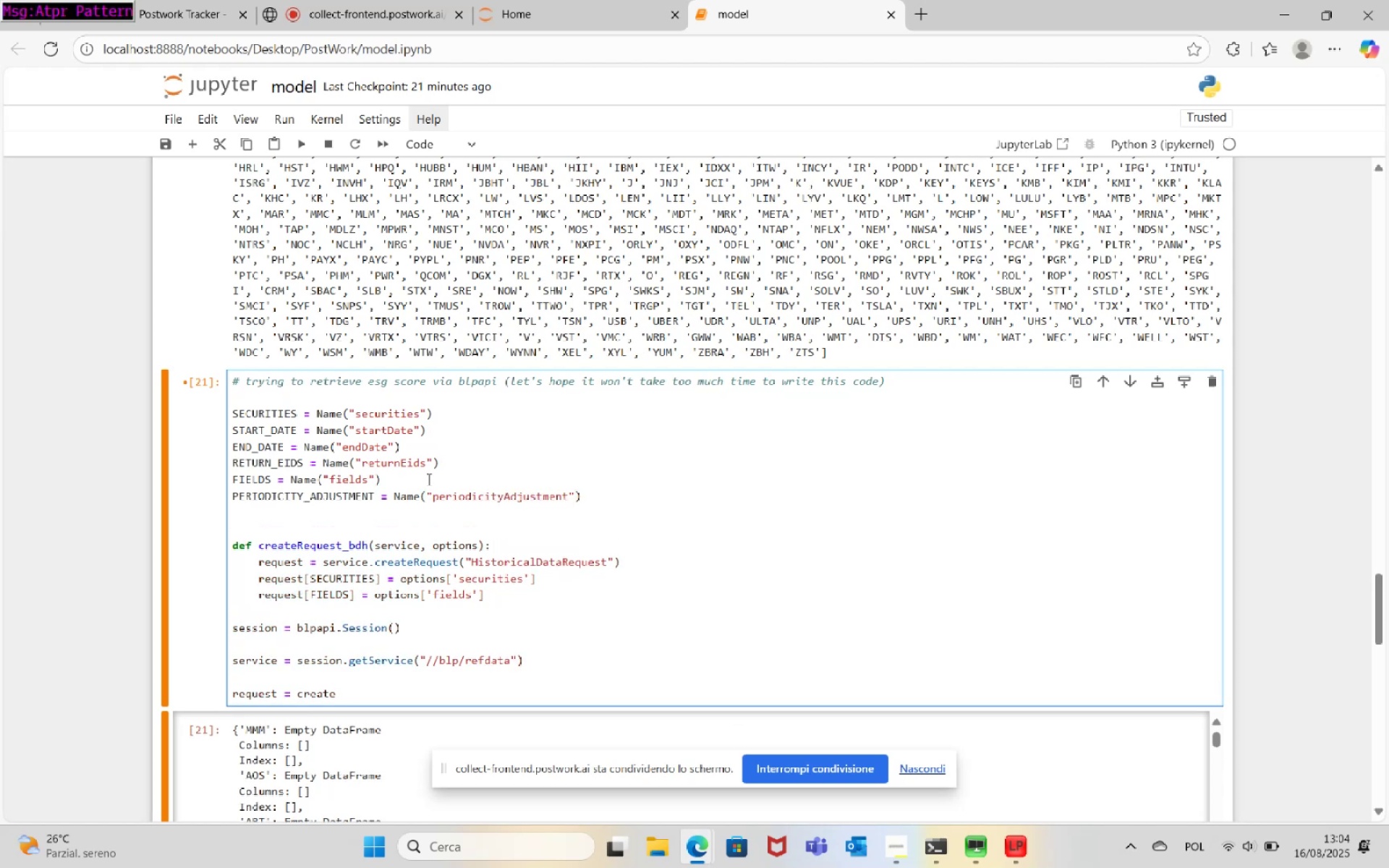 
type(PERIODICITY_SELECTION -)
key(Backspace)
type(= Name("periodicitySelection"))
 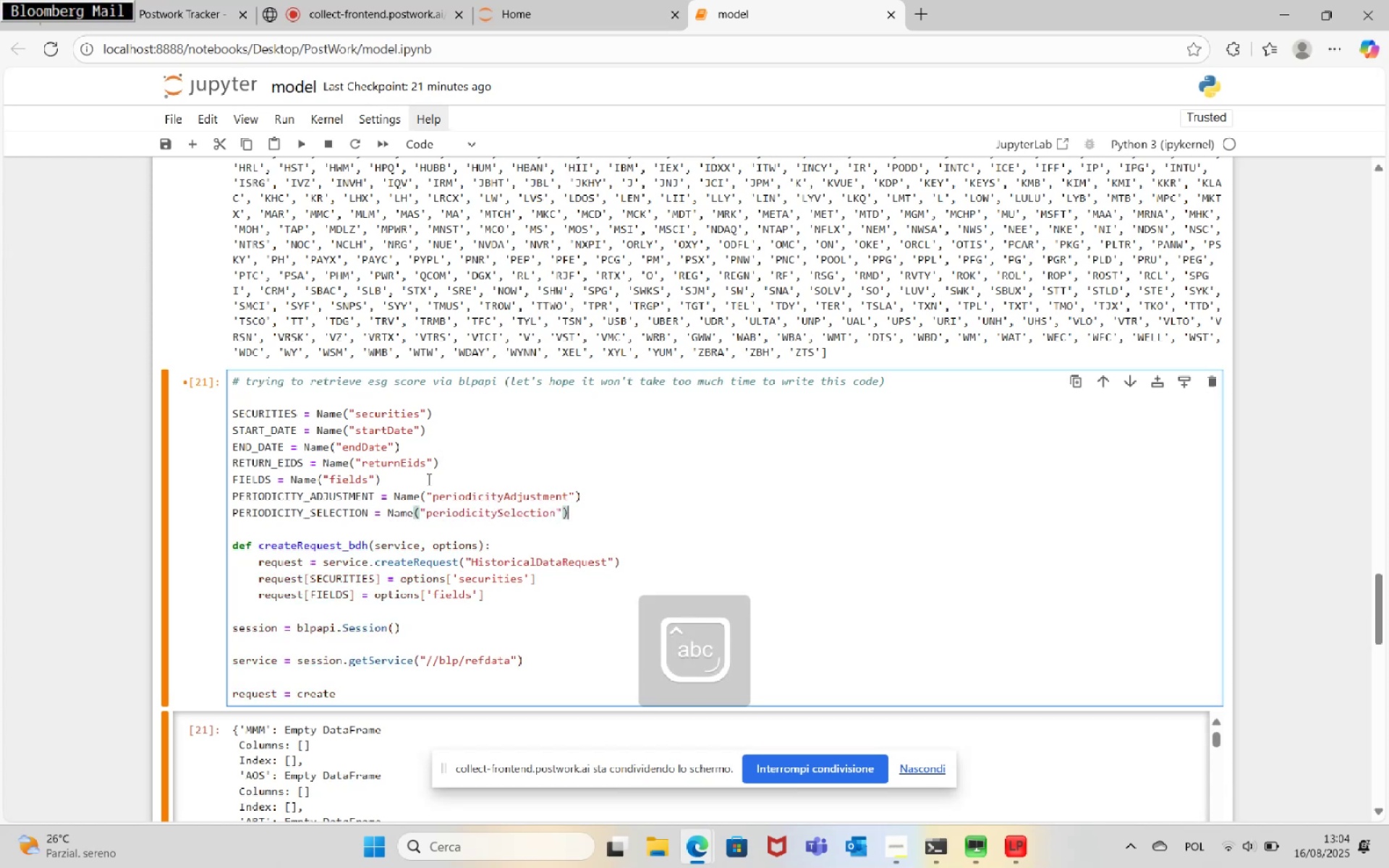 
left_click([522, 596])
 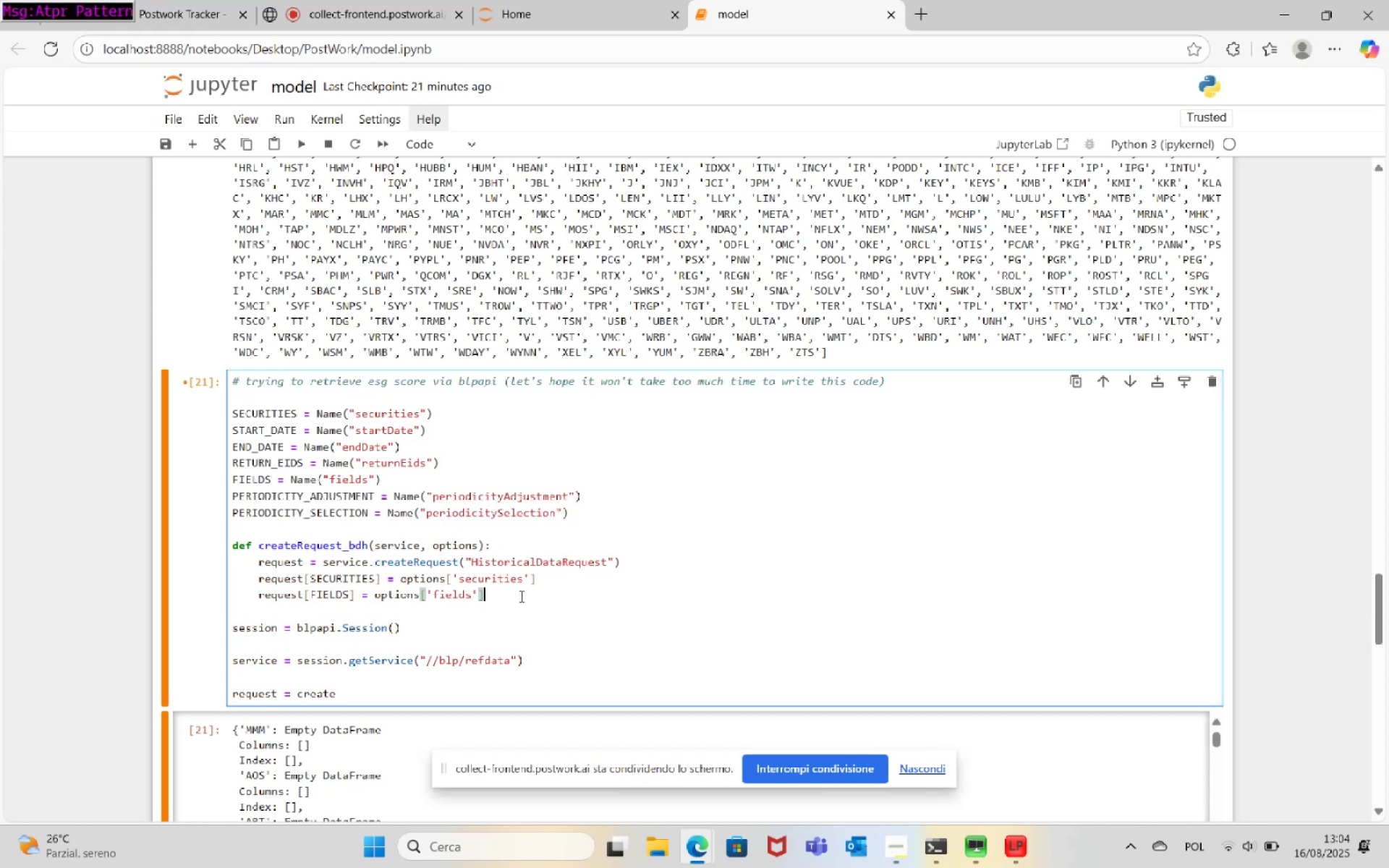 
key(Enter)
 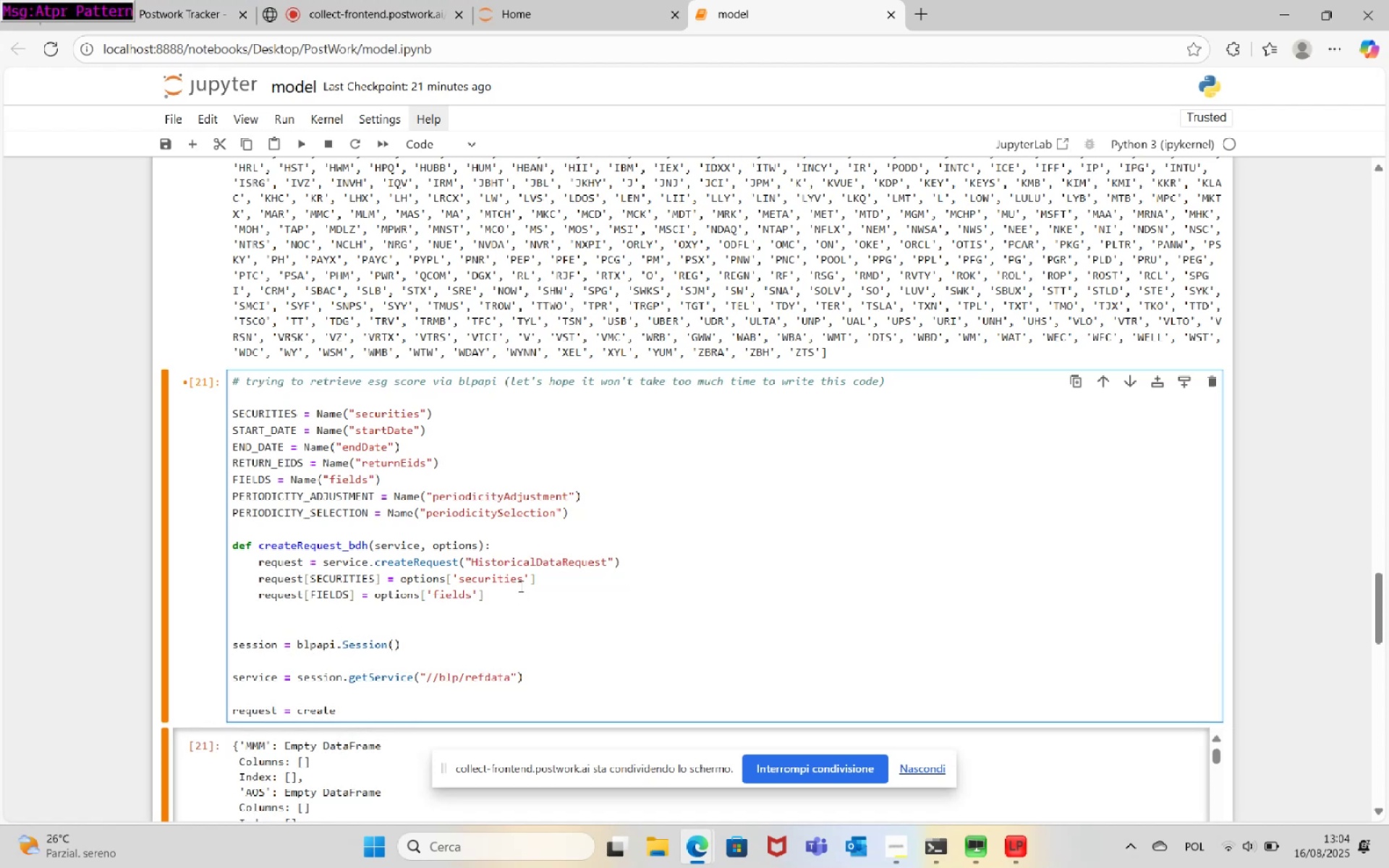 
left_click_drag(start_coordinate=[487, 595], to_coordinate=[258, 591])
 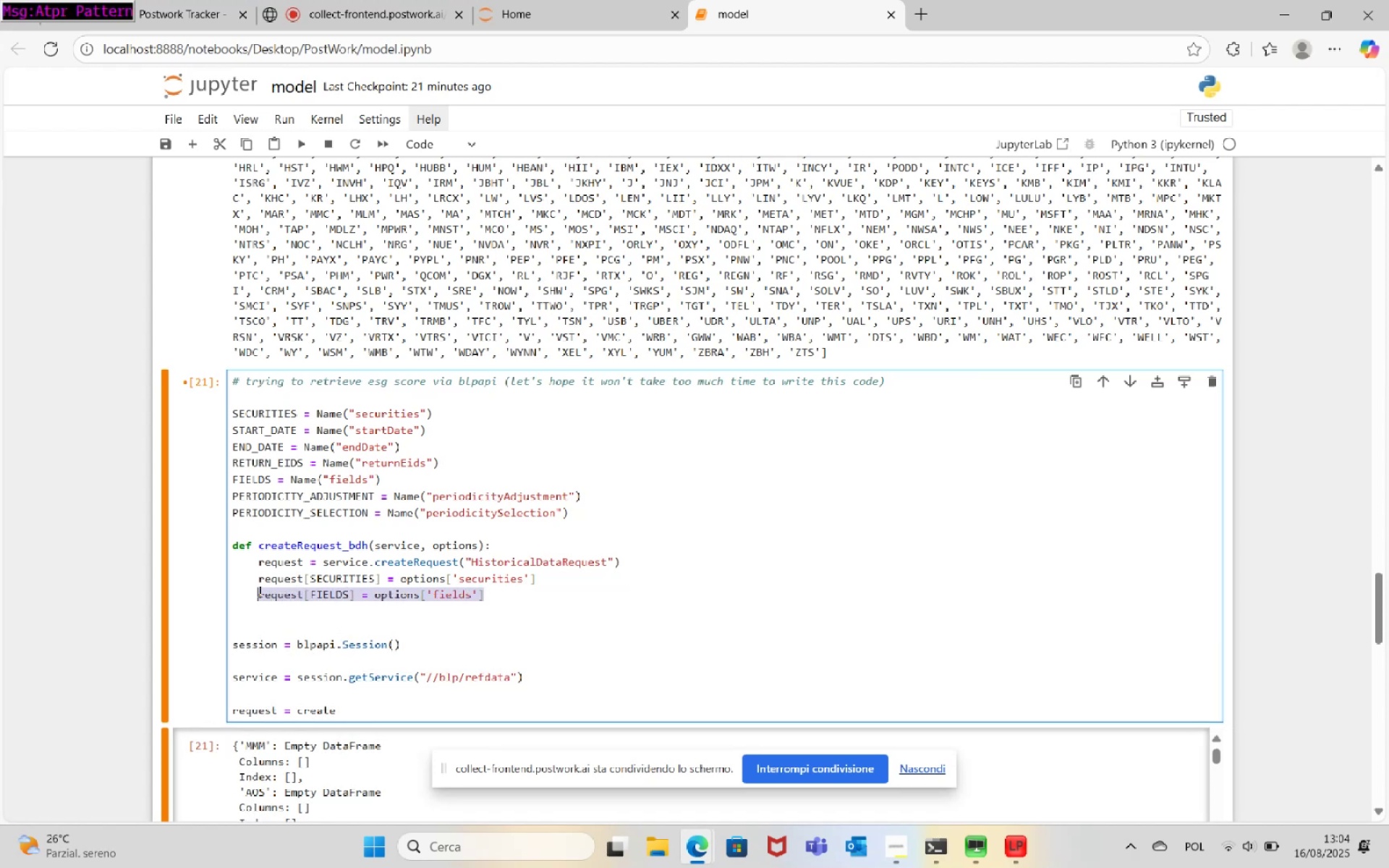 
key(Control+C)
 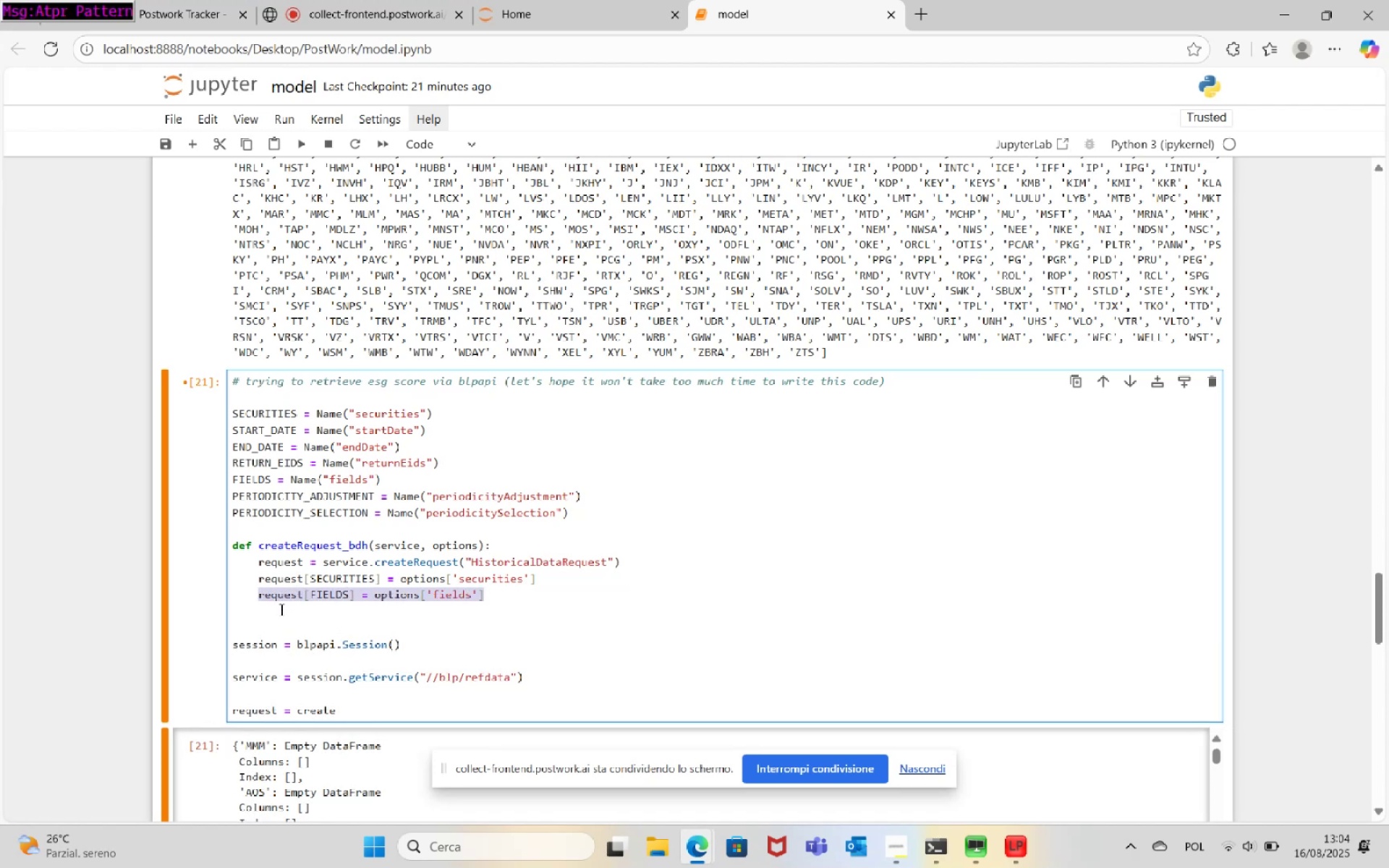 
left_click([282, 613])
 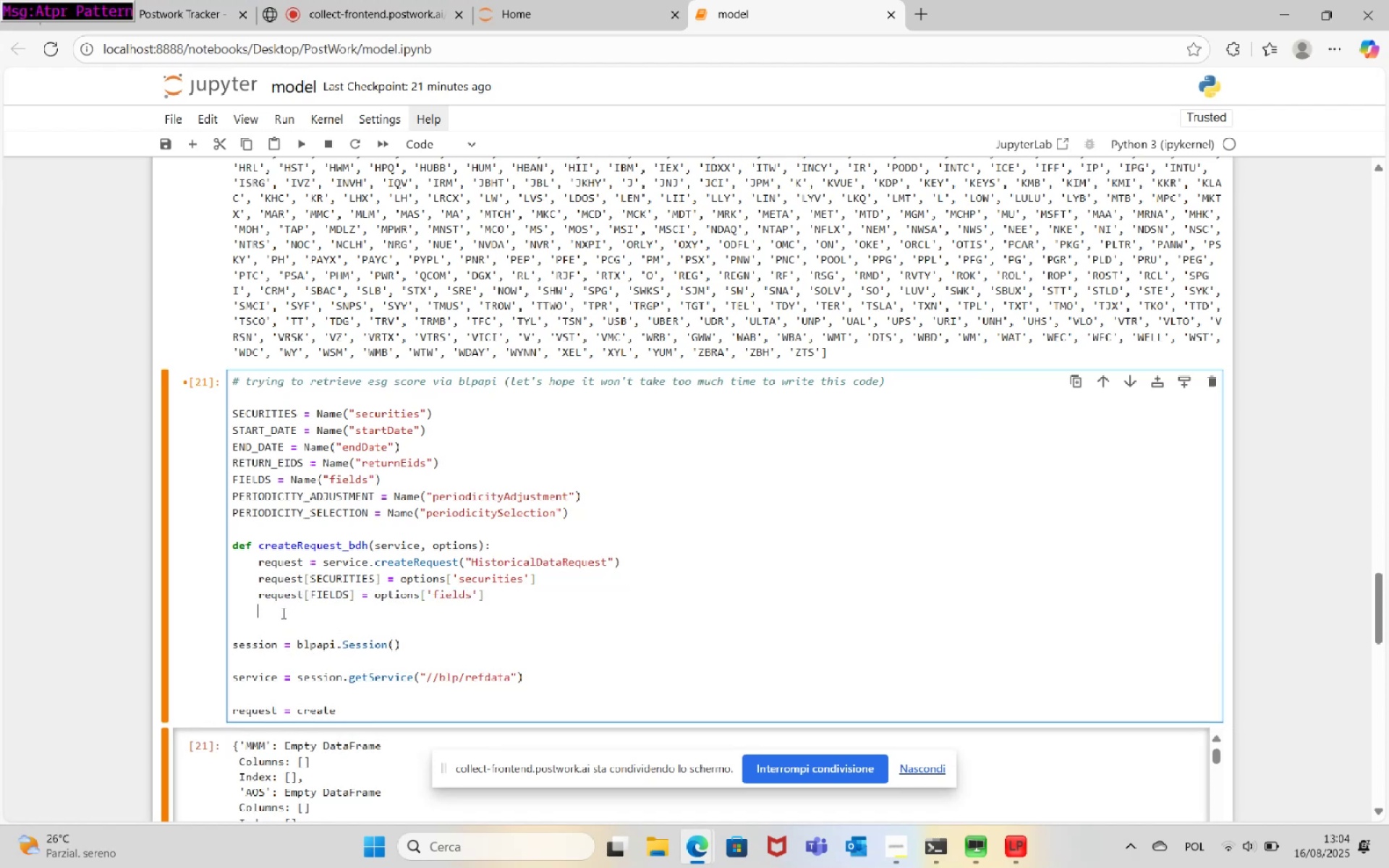 
key(Control+V)
 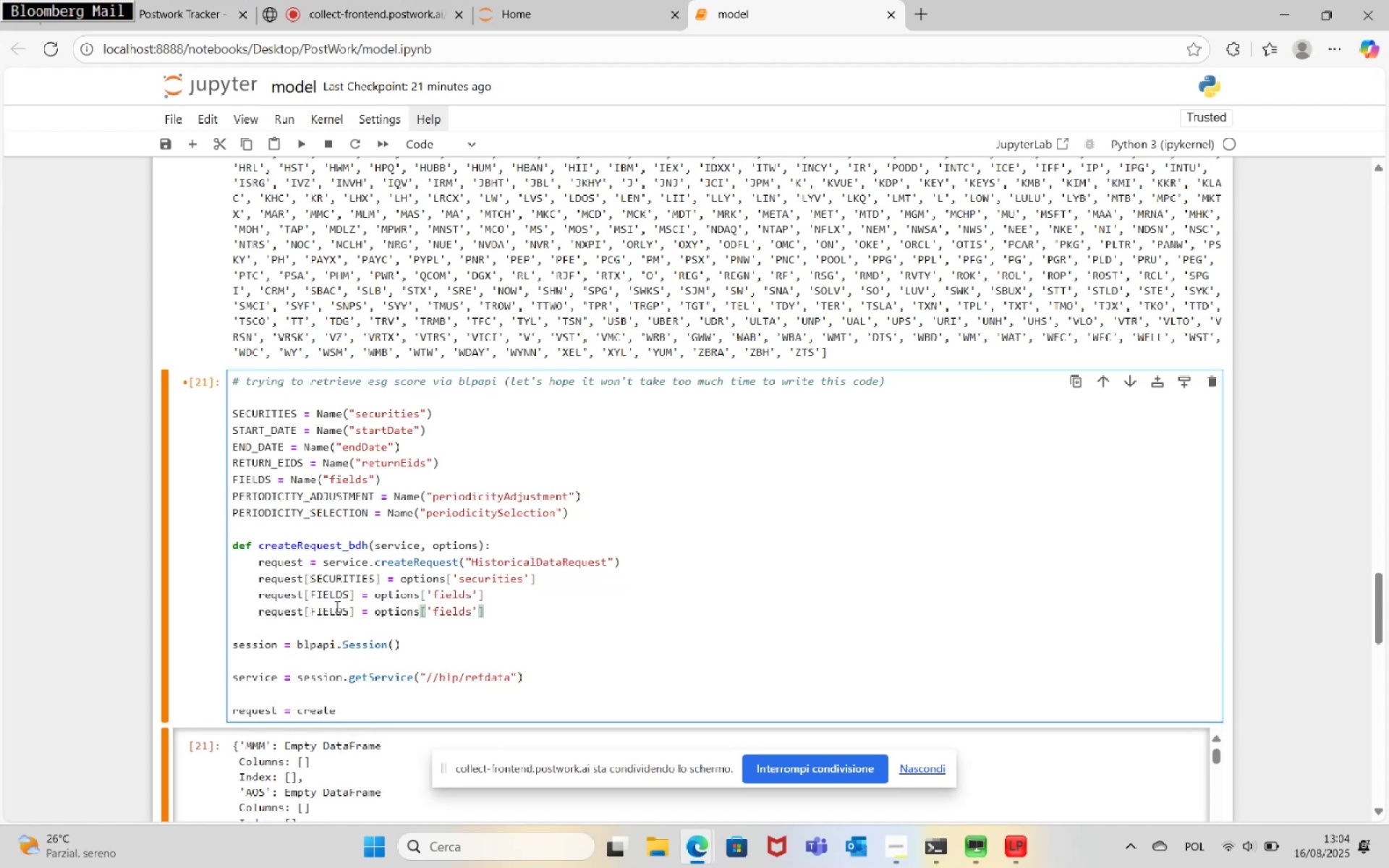 
double_click([336, 607])
 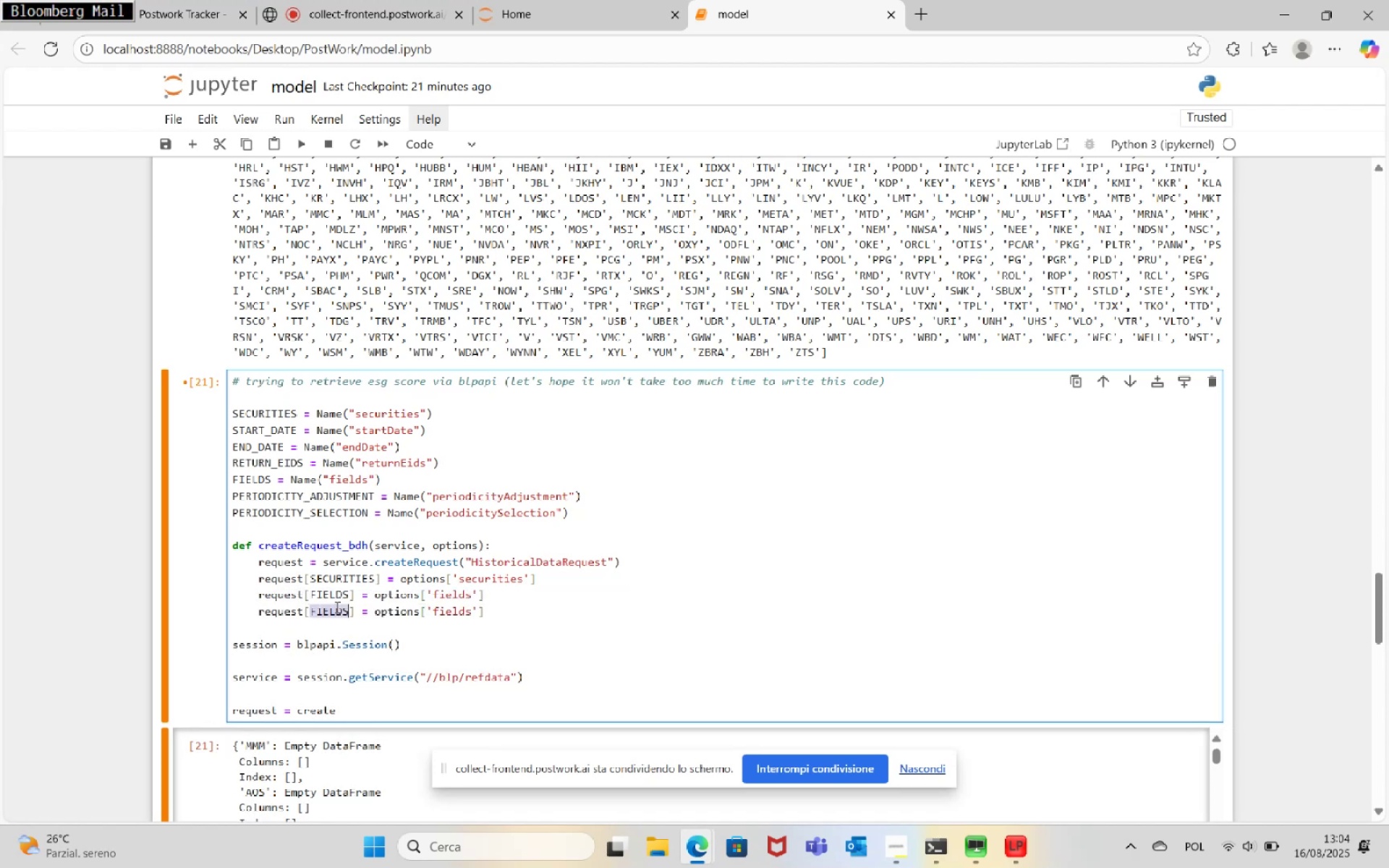 
type(START_DATE)
 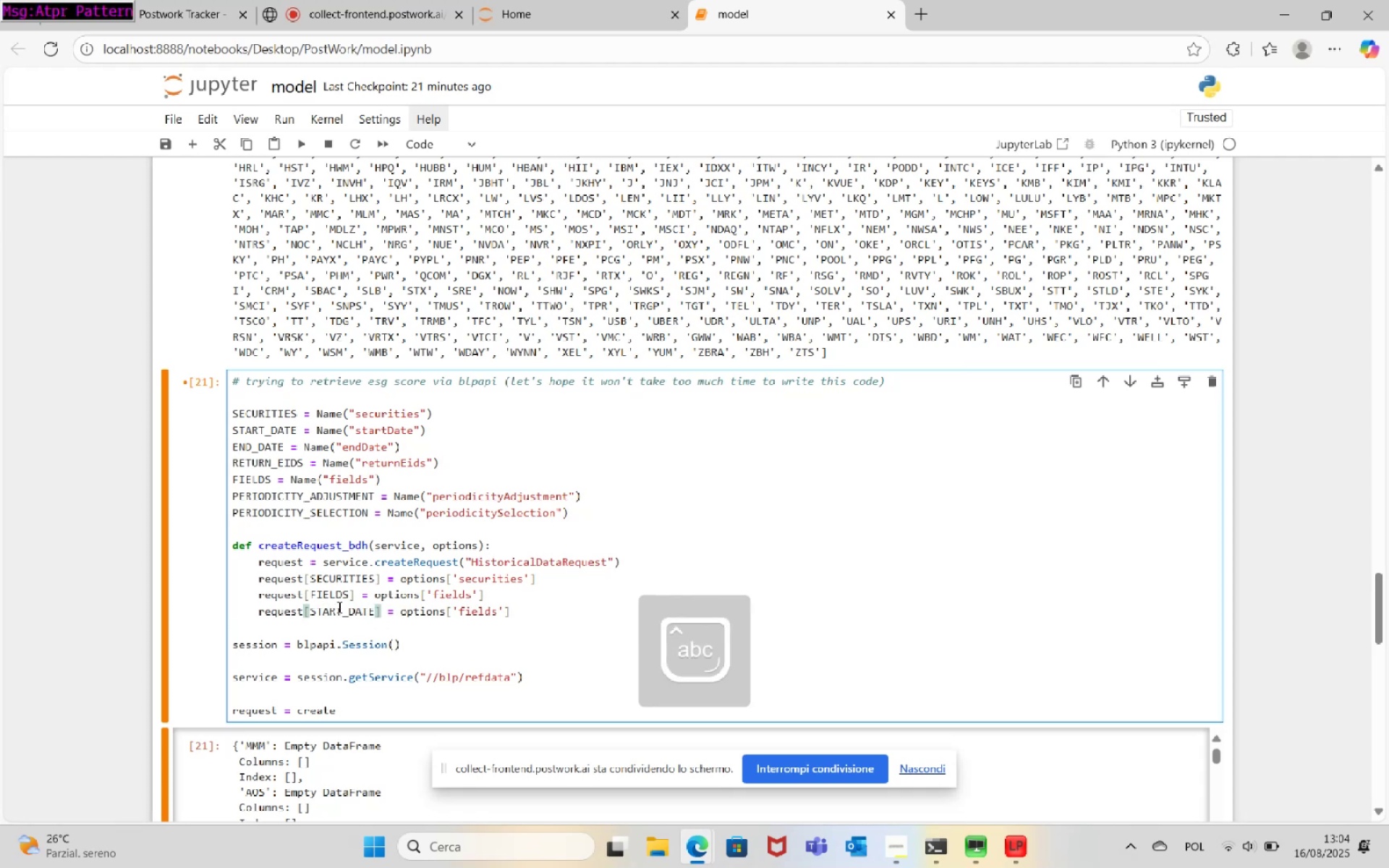 
double_click([474, 612])
 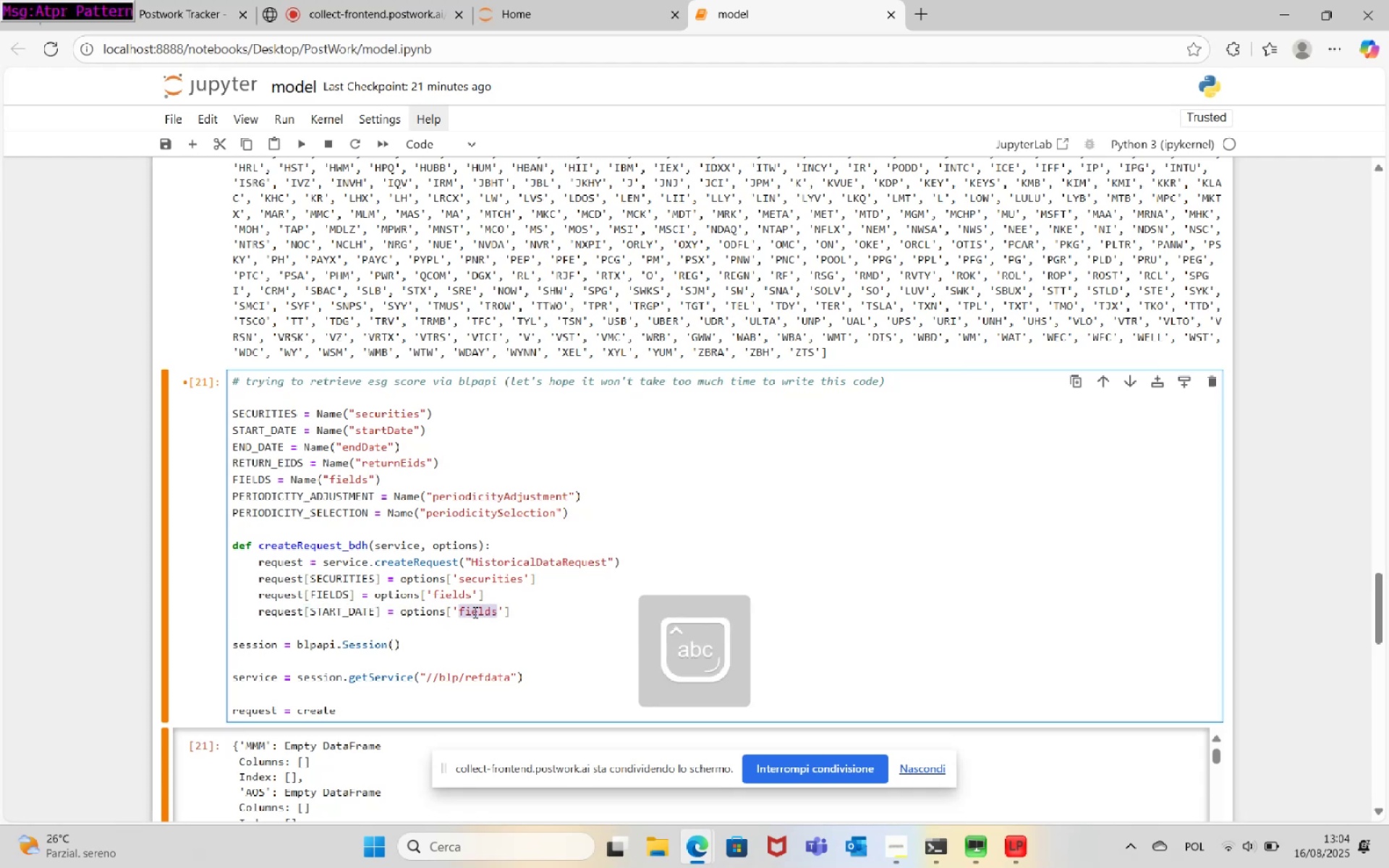 
type(start_date)
 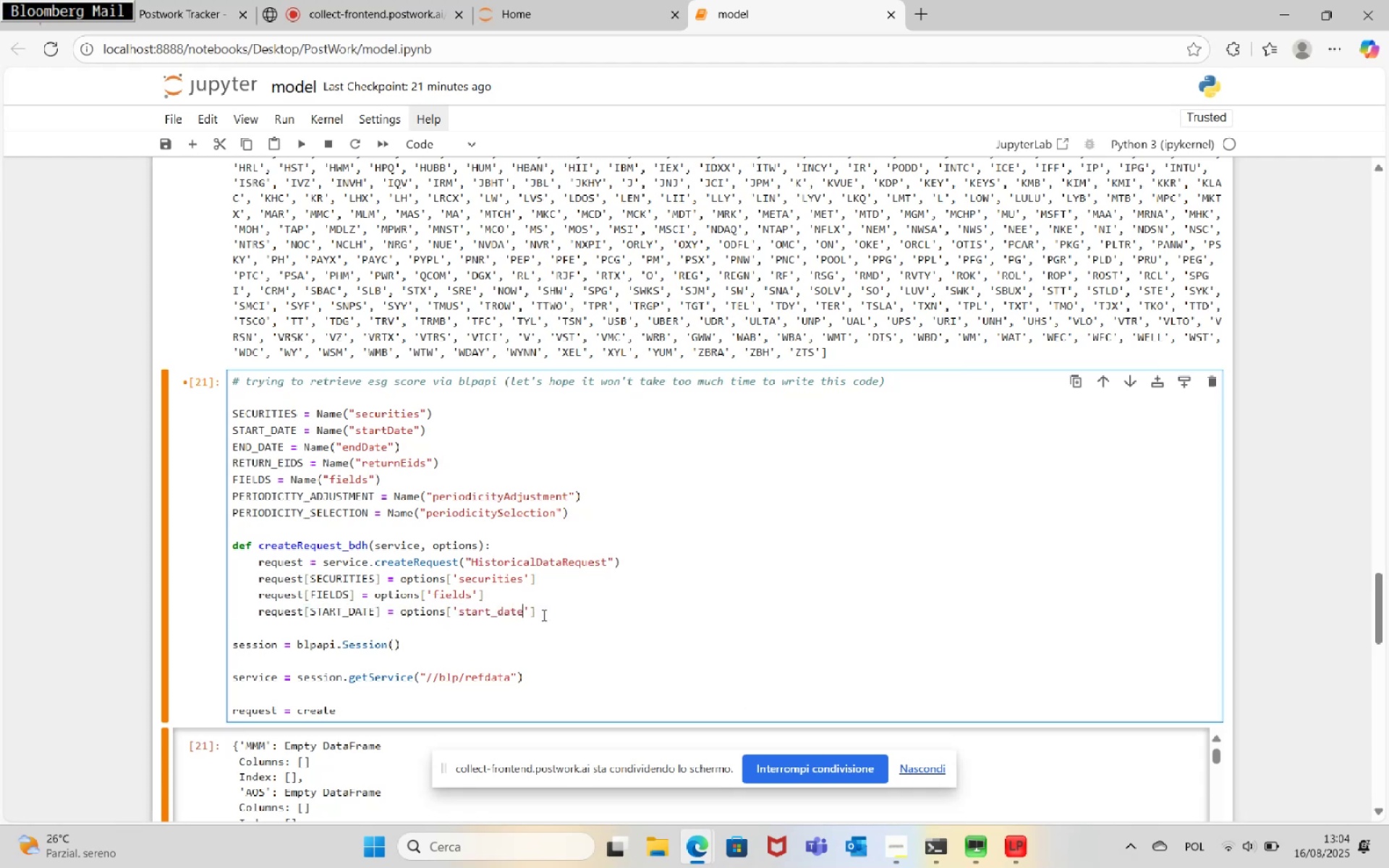 
left_click_drag(start_coordinate=[545, 606], to_coordinate=[260, 610])
 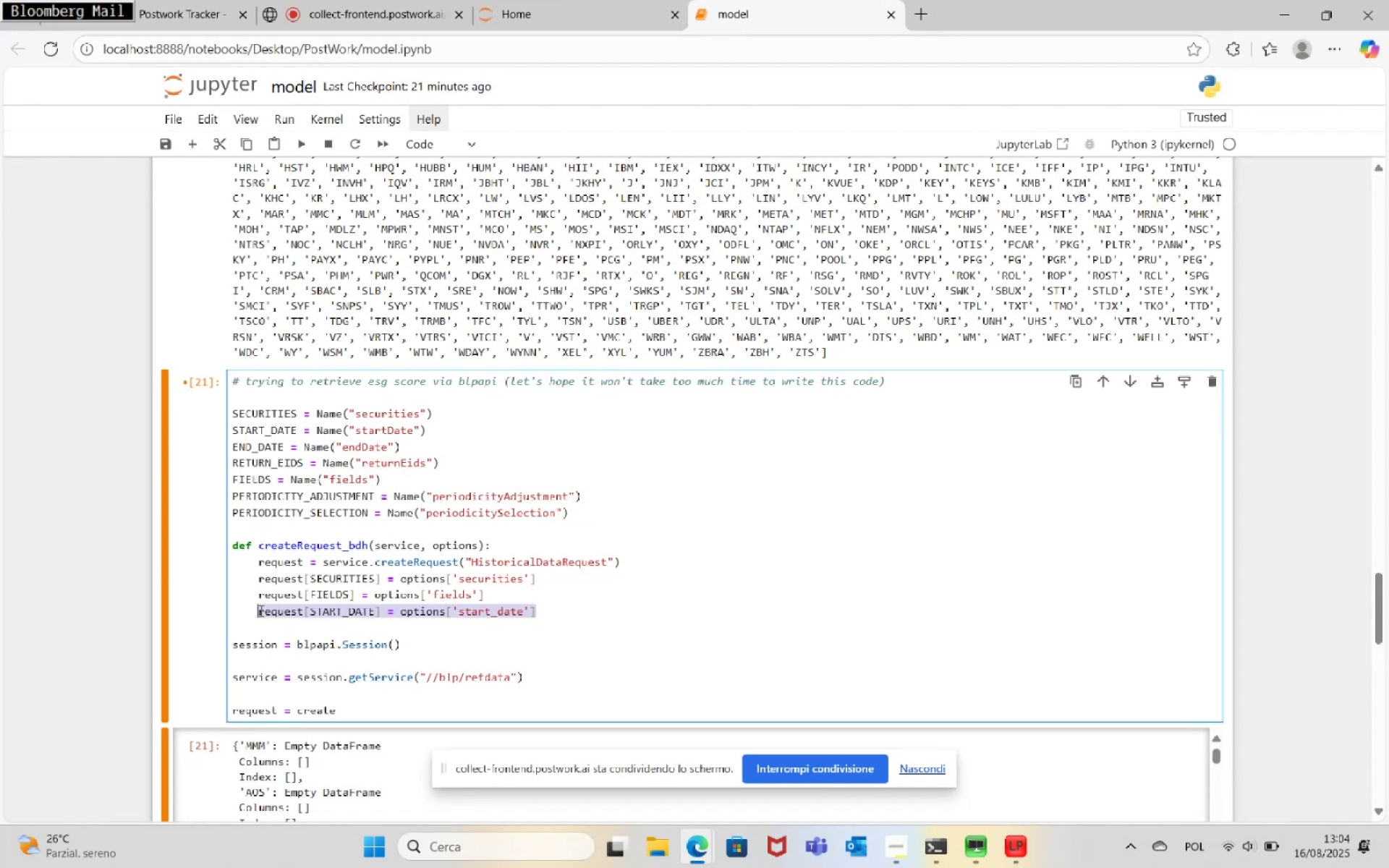 
key(Control+C)
 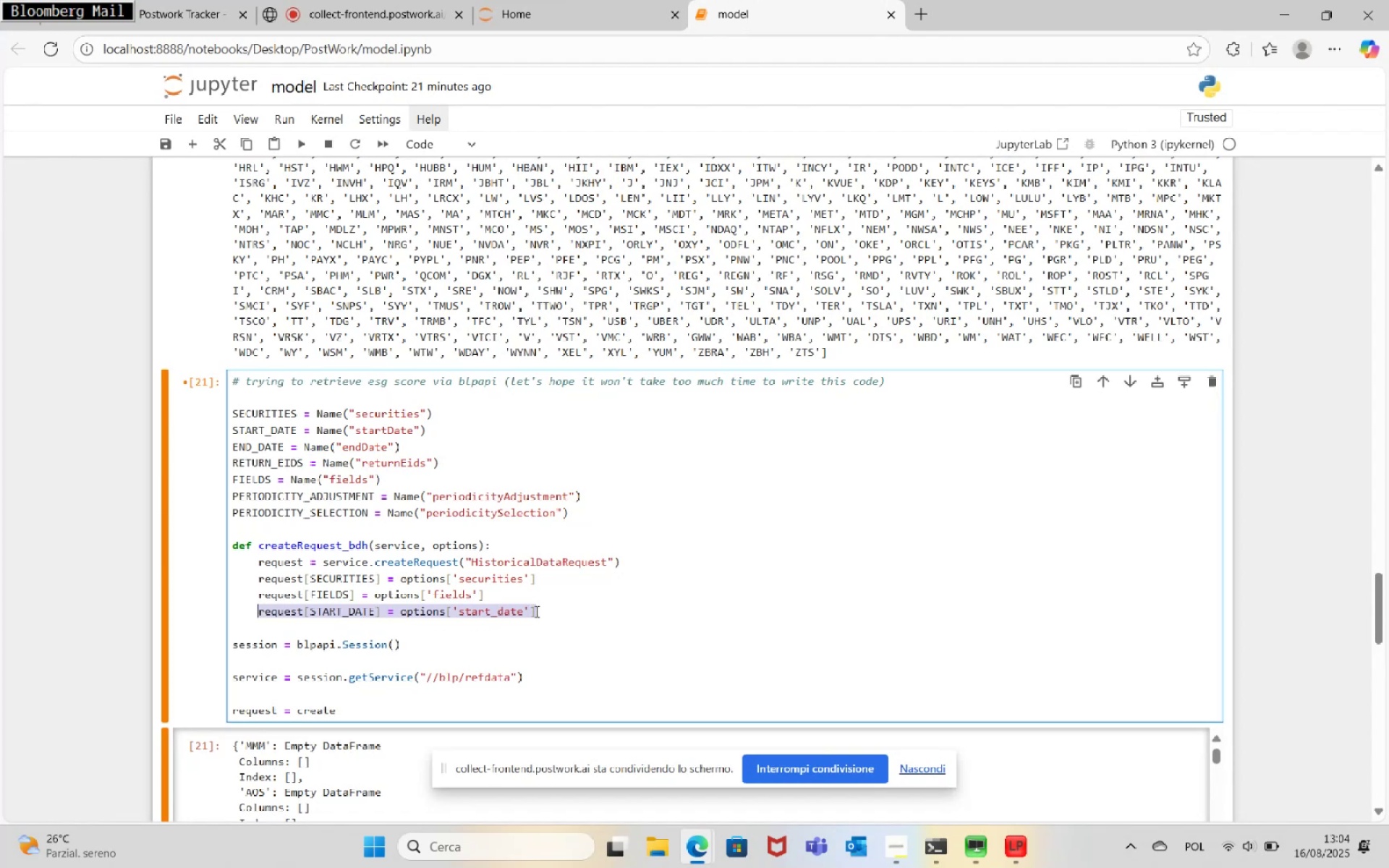 
left_click([545, 612])
 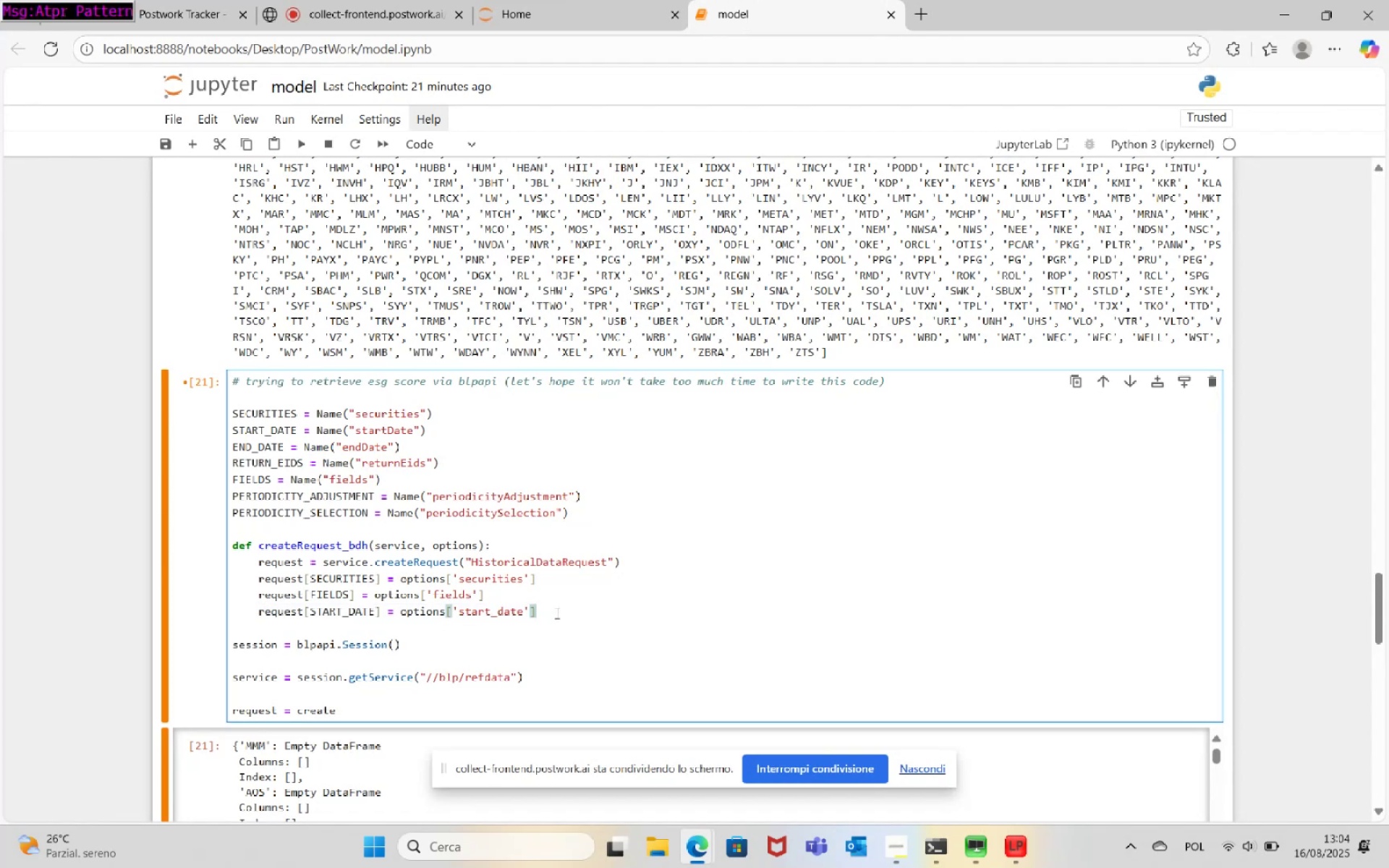 
key(Enter)
 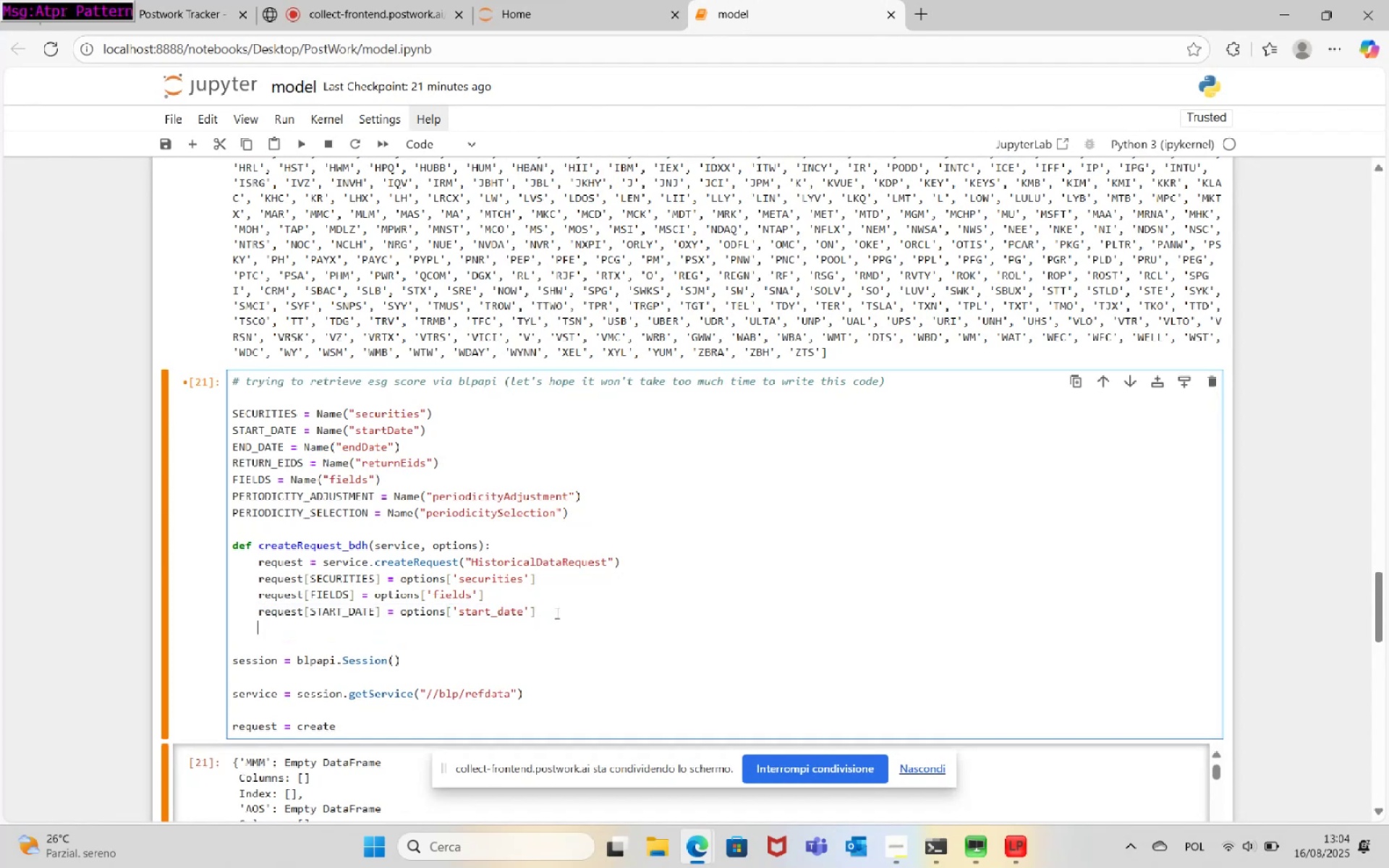 
key(Control+V)
 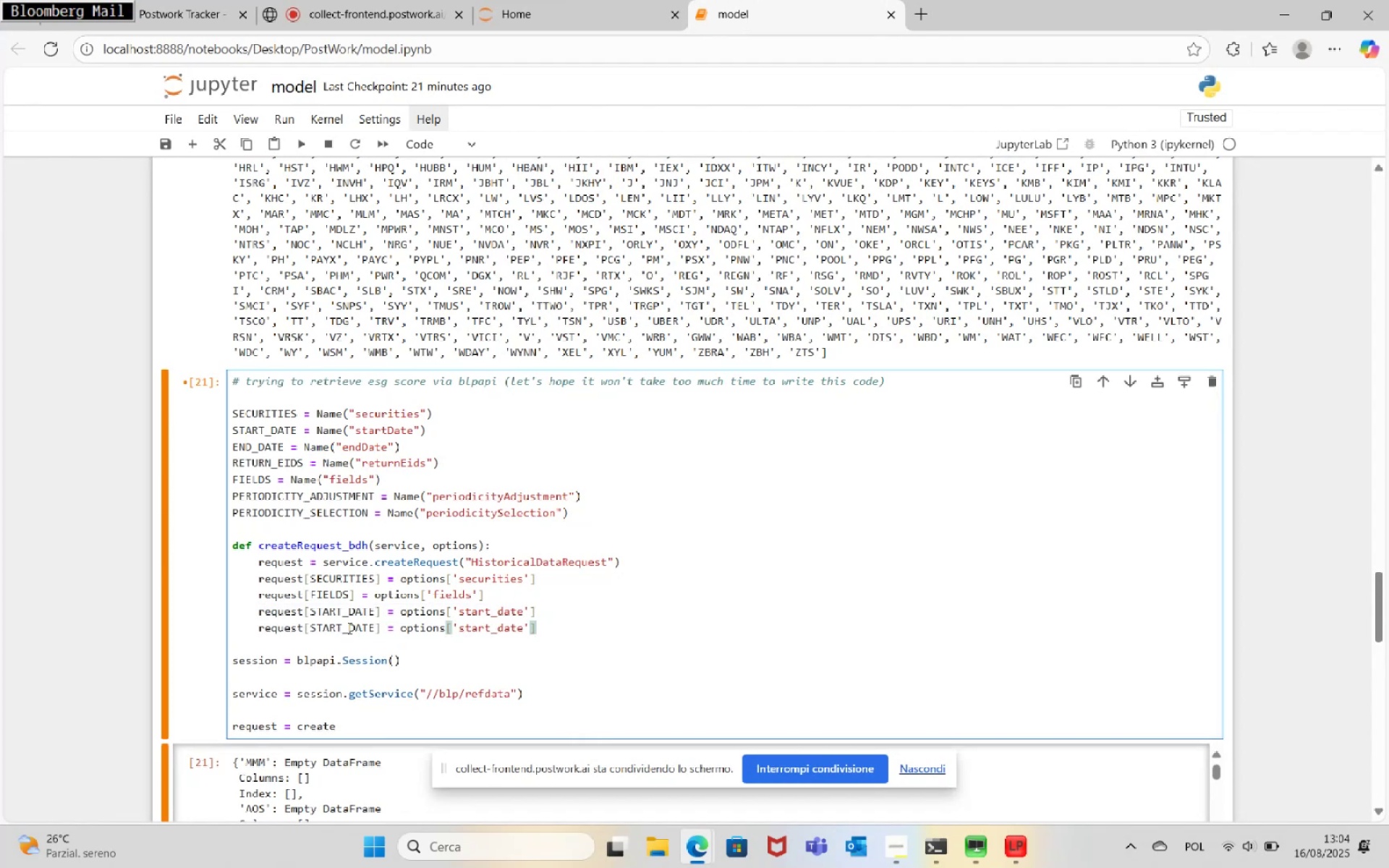 
left_click_drag(start_coordinate=[342, 628], to_coordinate=[310, 626])
 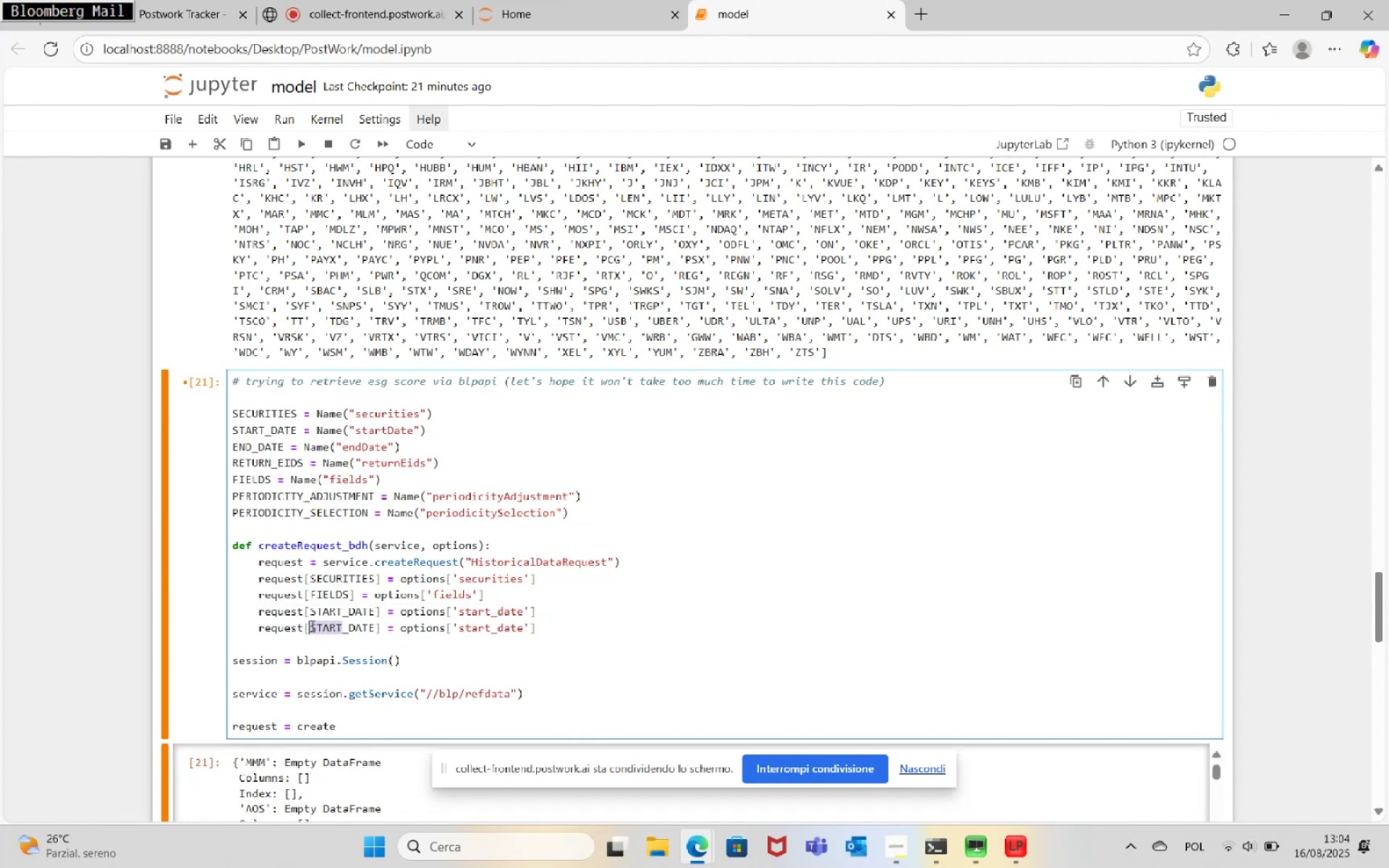 
type(ENDend)
 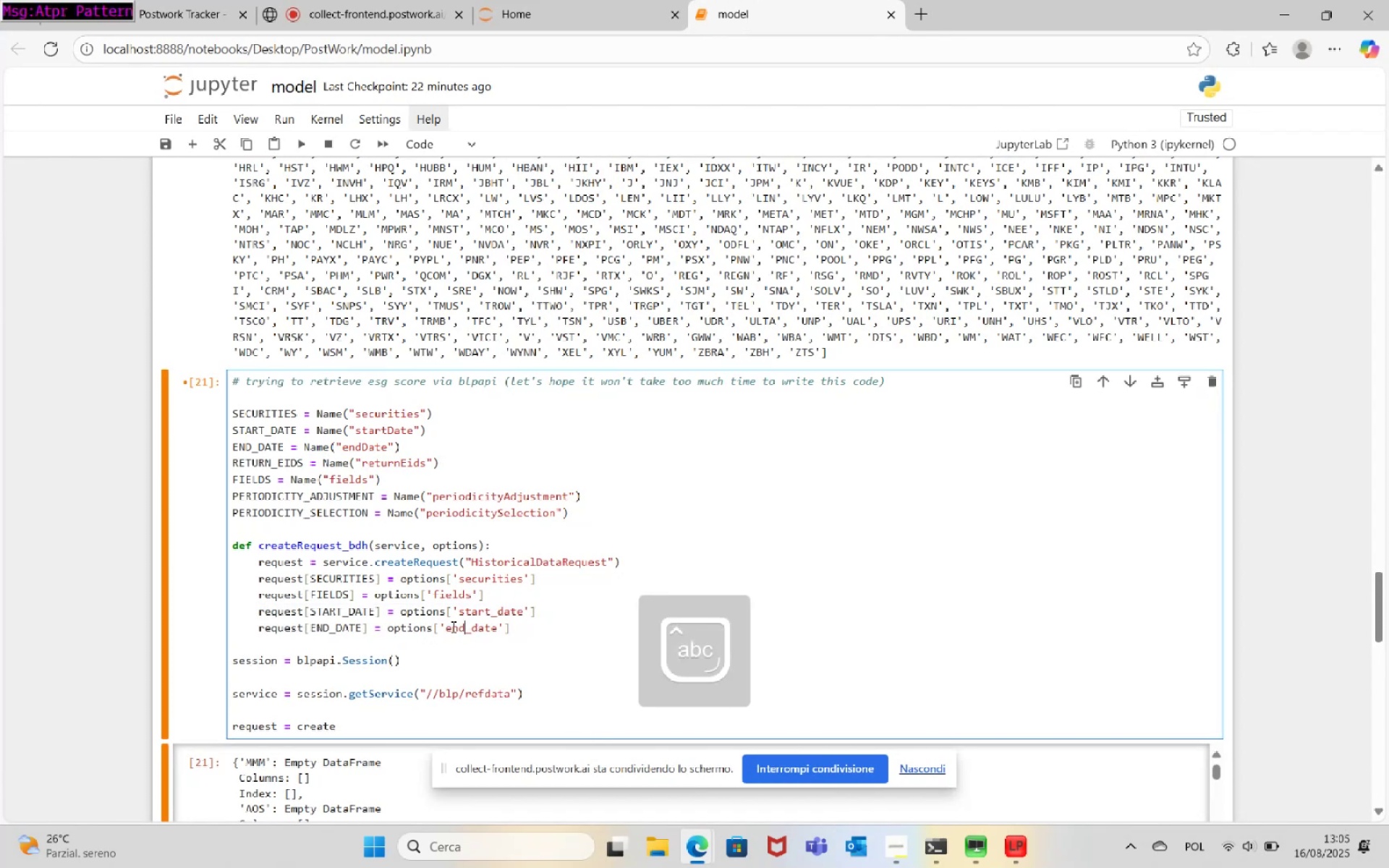 
left_click_drag(start_coordinate=[477, 629], to_coordinate=[449, 626])
 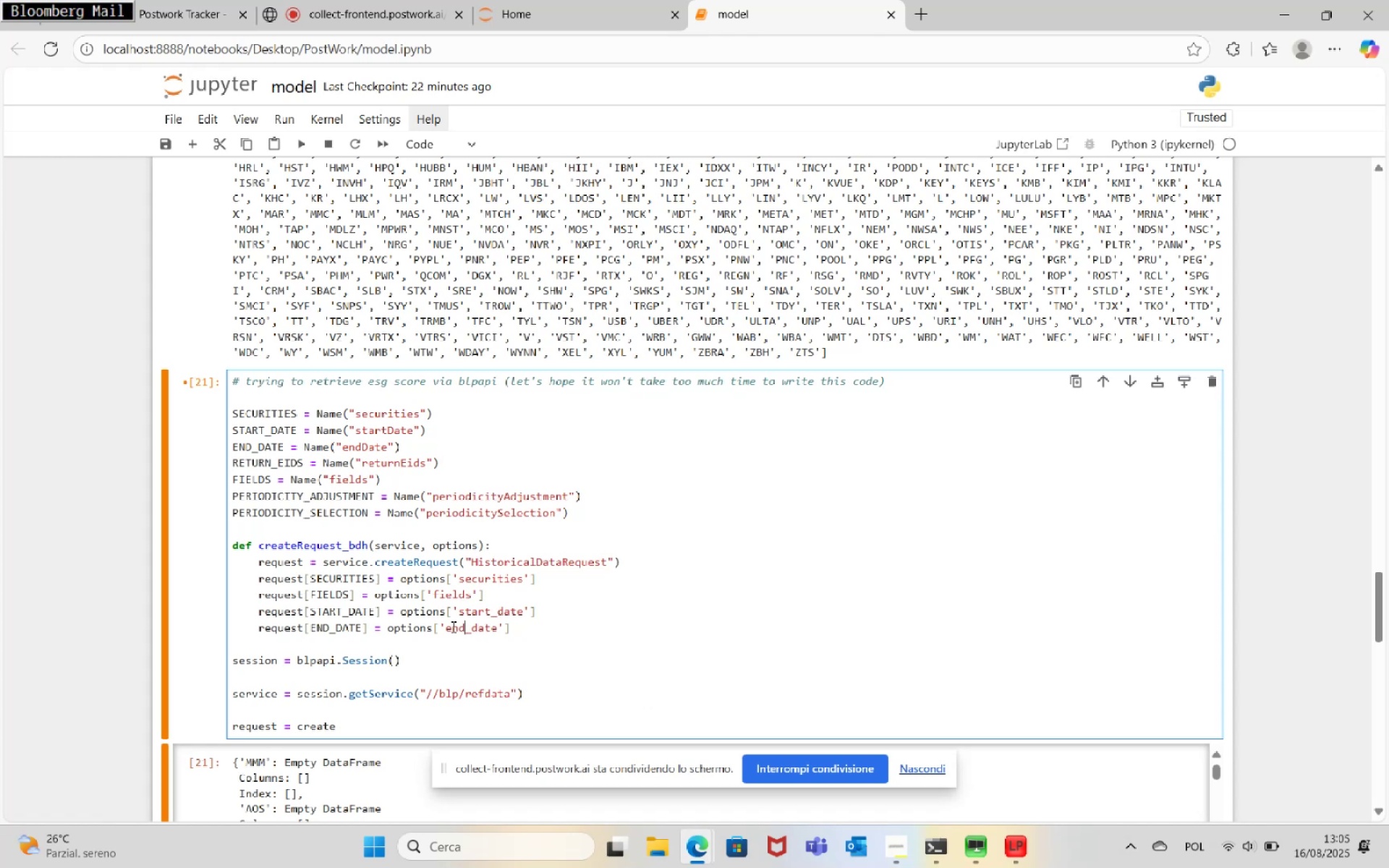 
left_click_drag(start_coordinate=[520, 626], to_coordinate=[258, 631])
 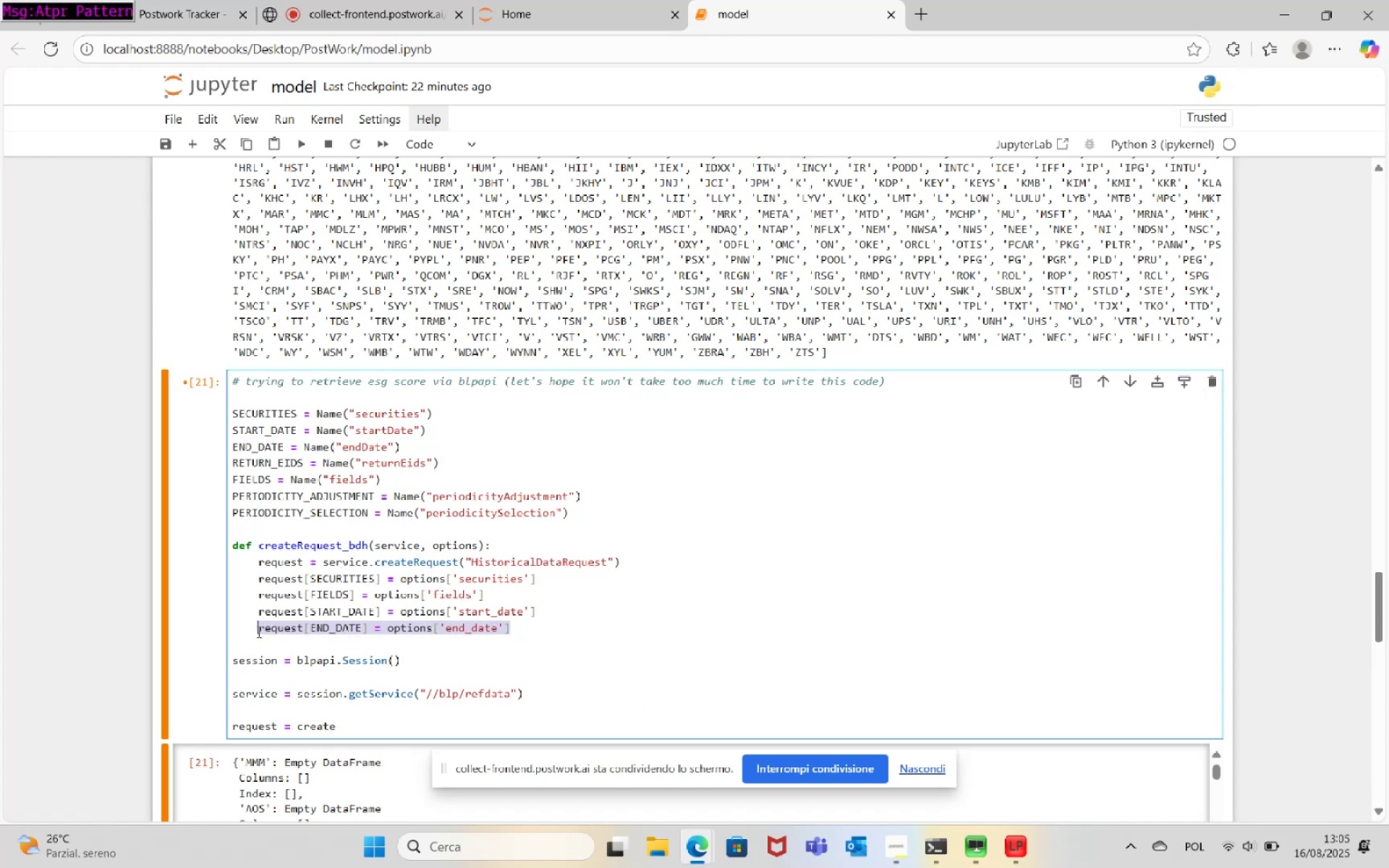 
key(Control+C)
 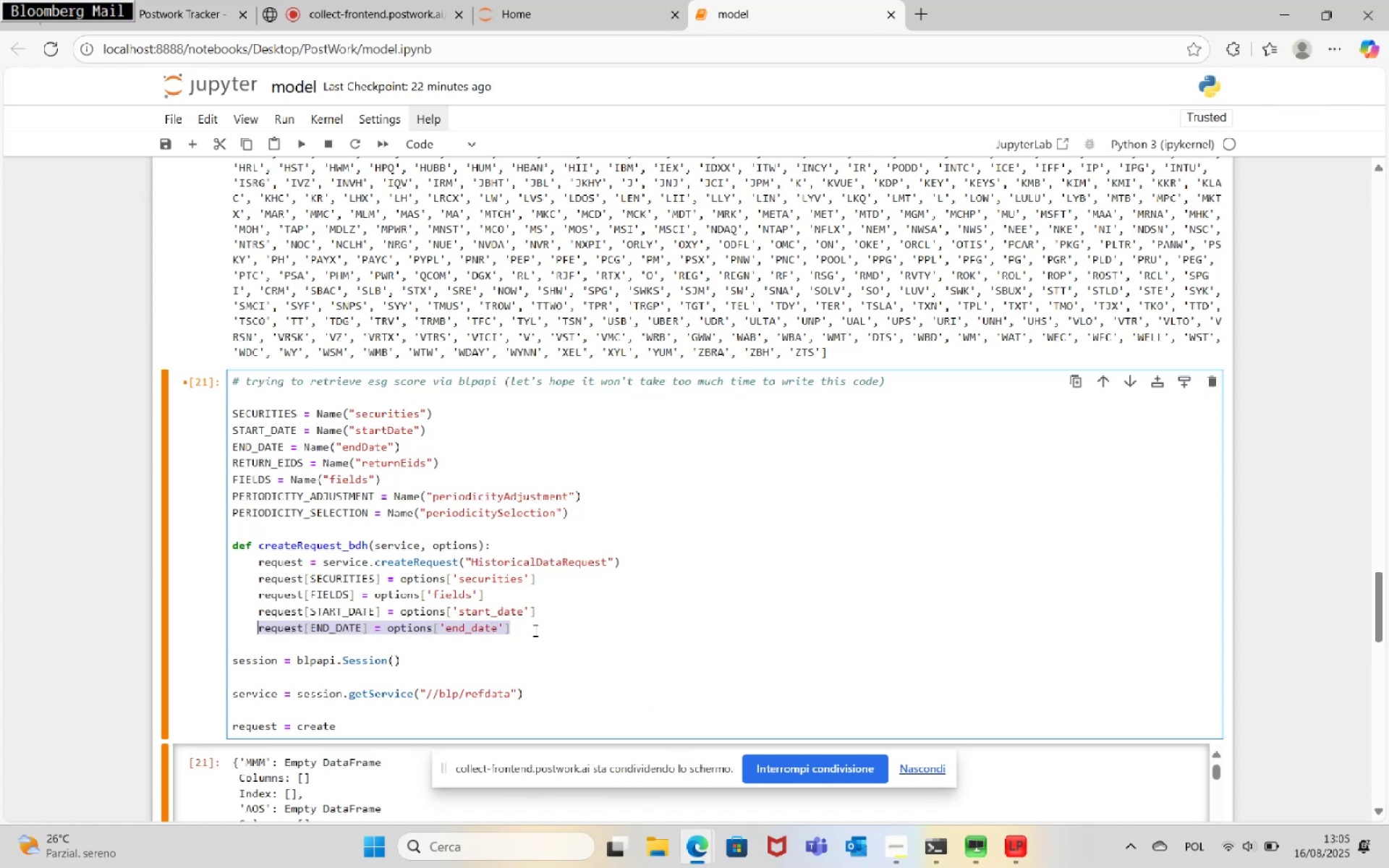 
left_click([534, 629])
 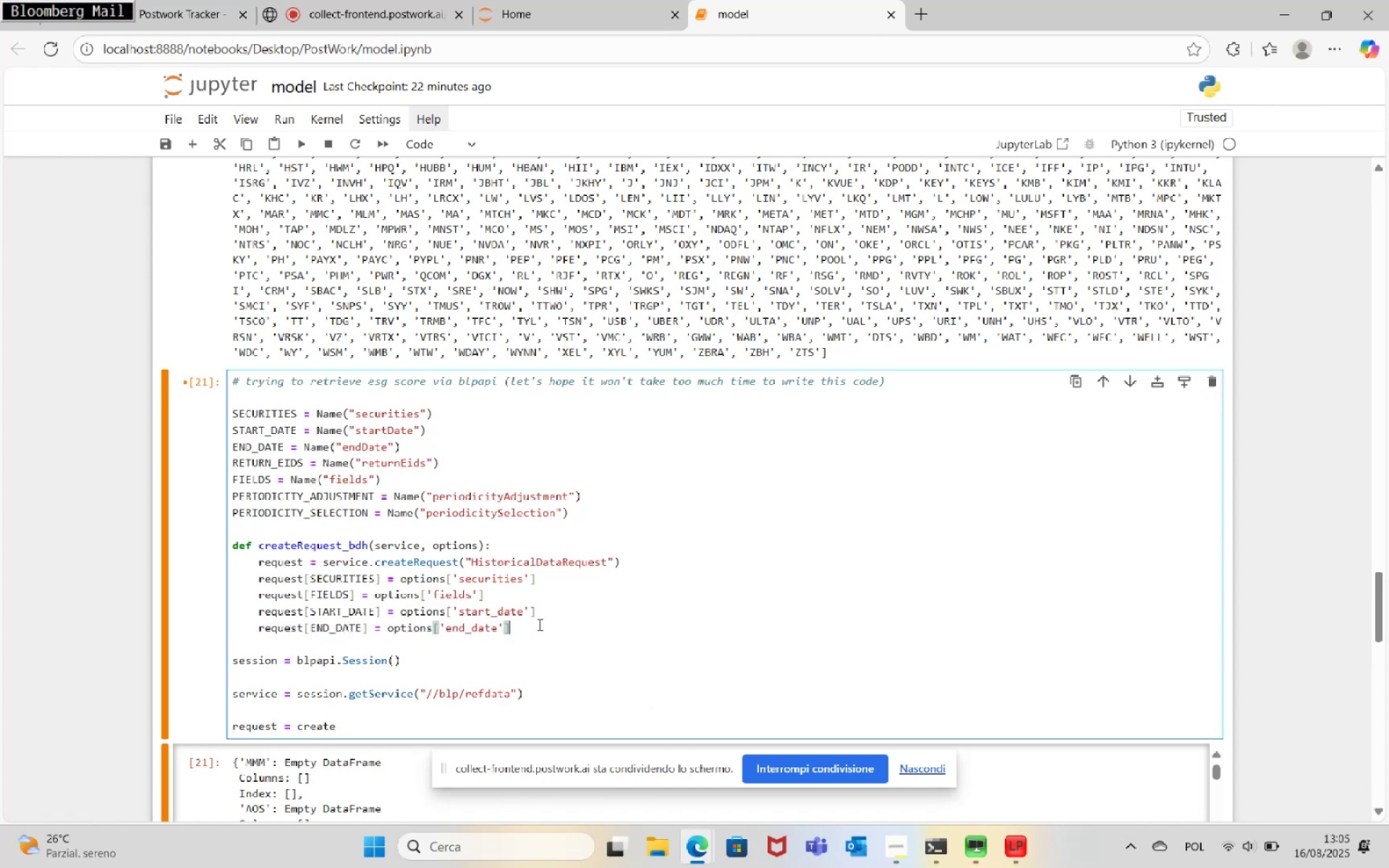 
key(Enter)
 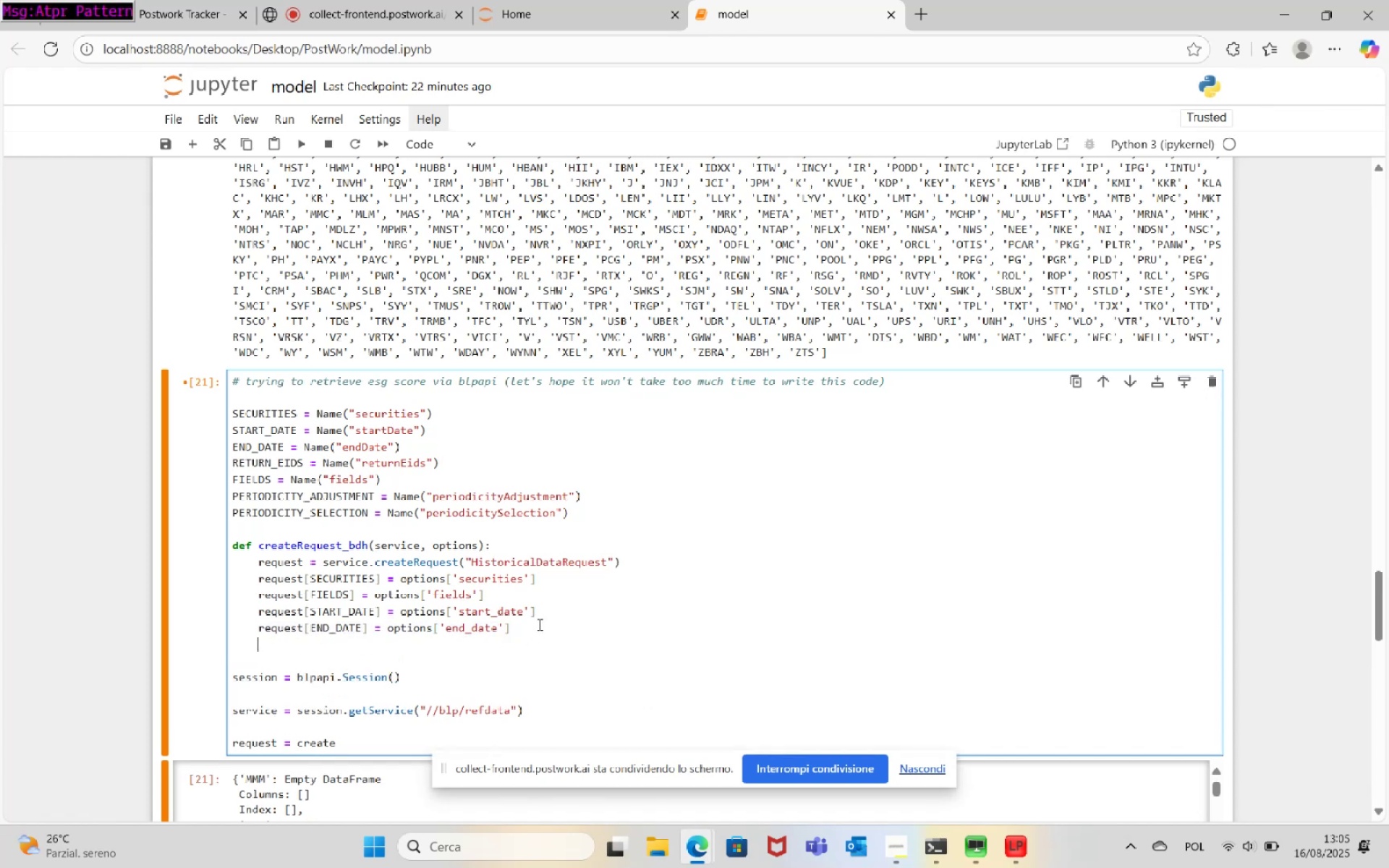 
key(Control+V)
 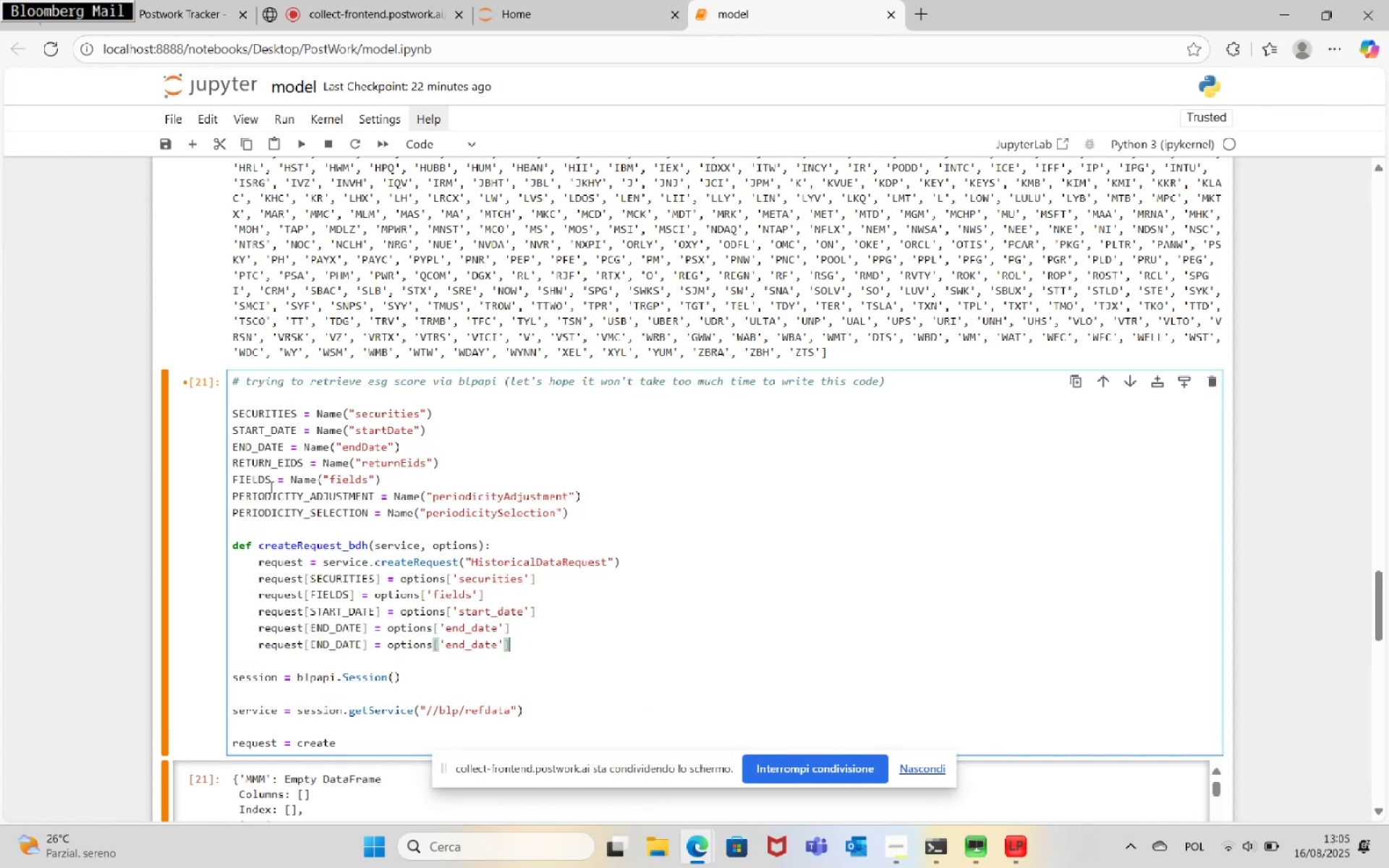 
double_click([266, 462])
 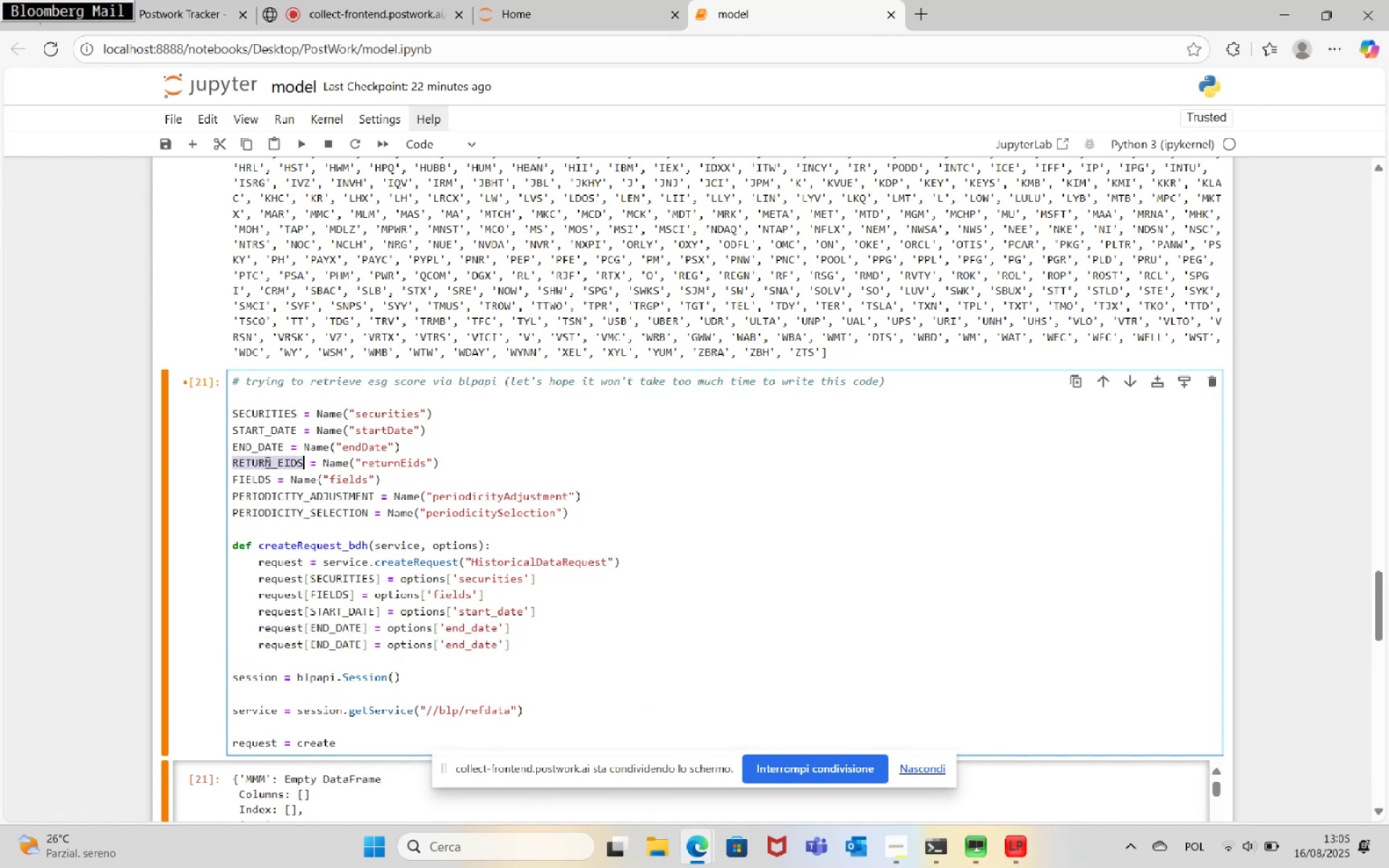 
key(Control+C)
 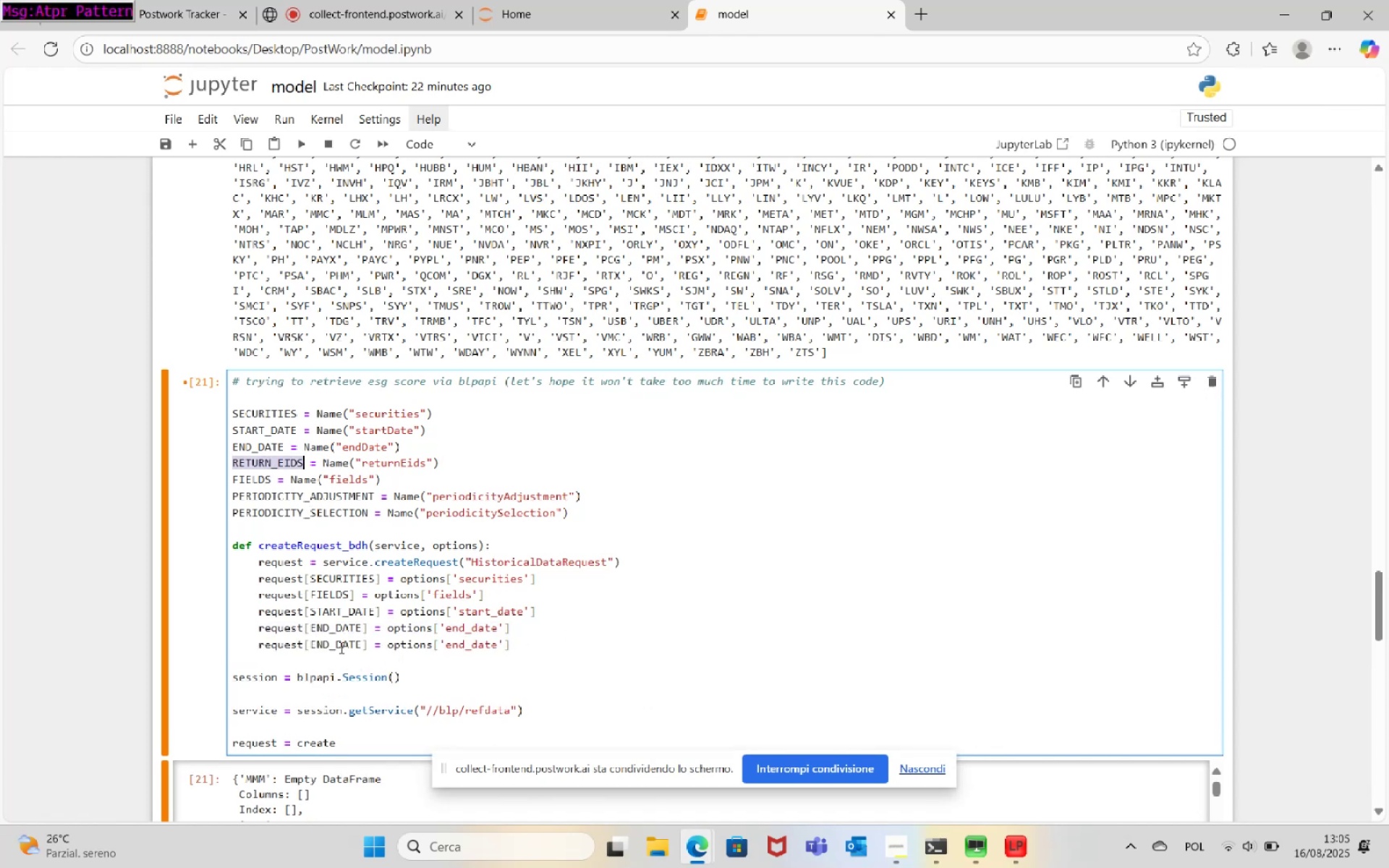 
double_click([339, 647])
 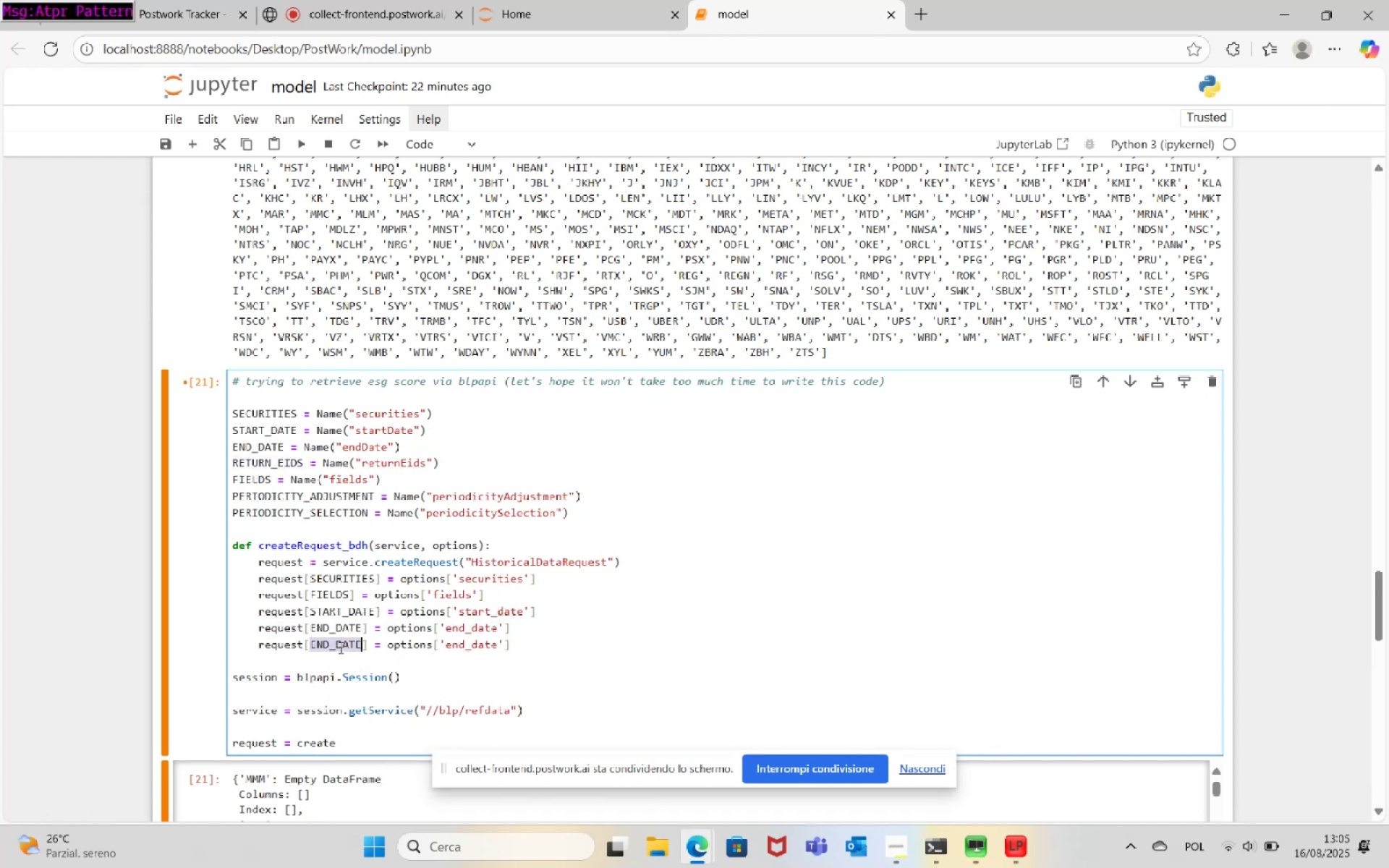 
key(Control+V)
 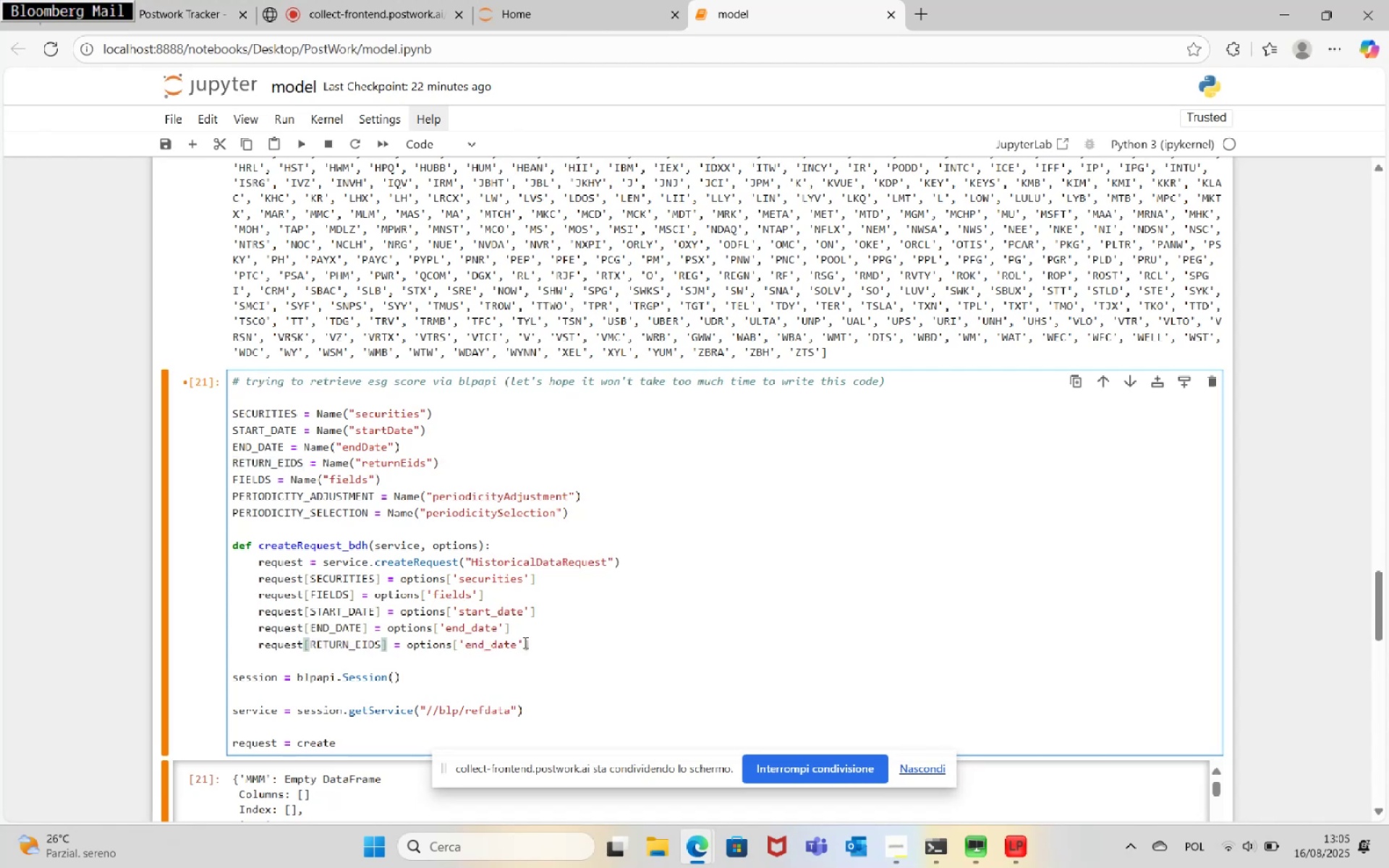 
left_click_drag(start_coordinate=[535, 641], to_coordinate=[408, 644])
 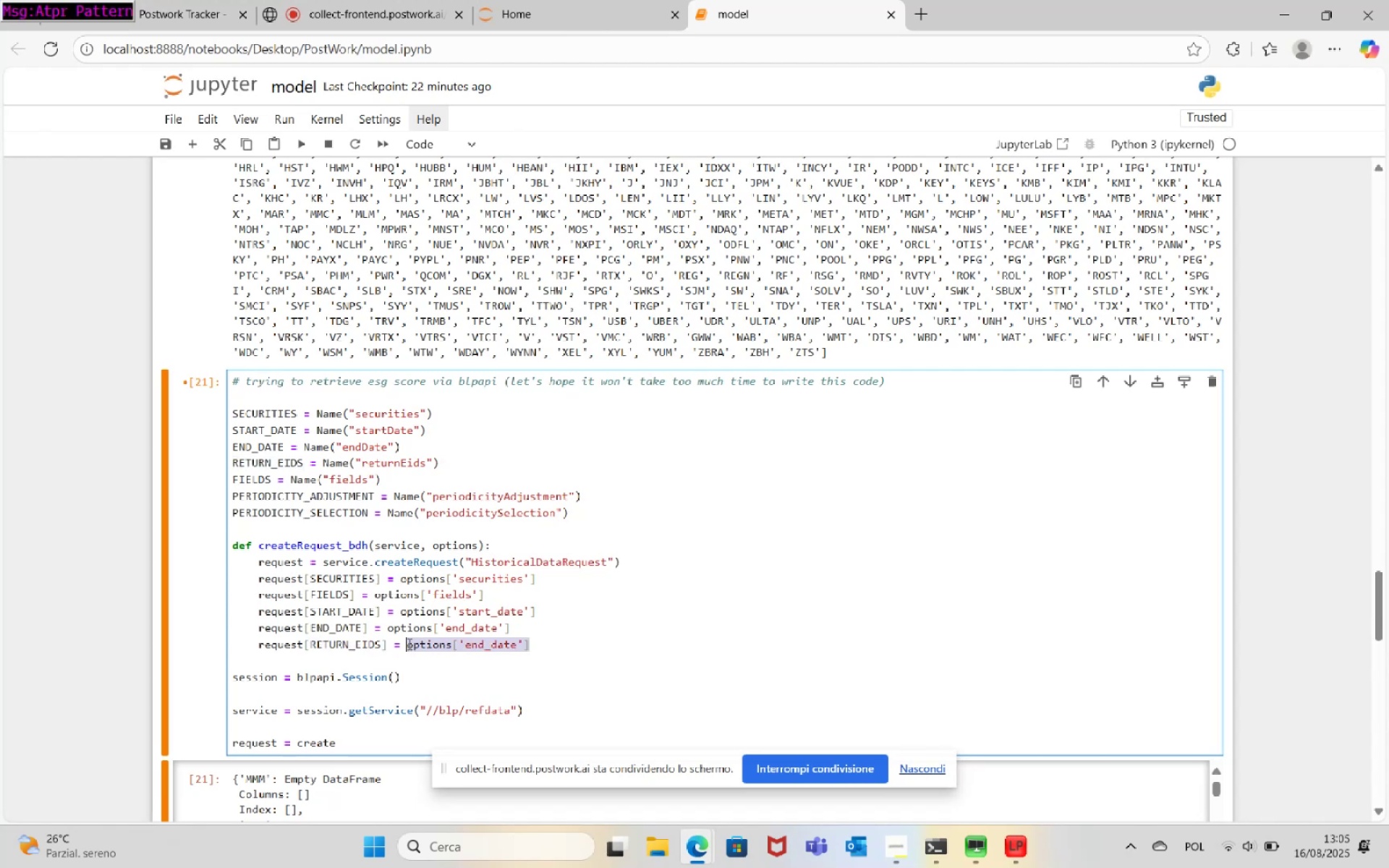 
type(True)
 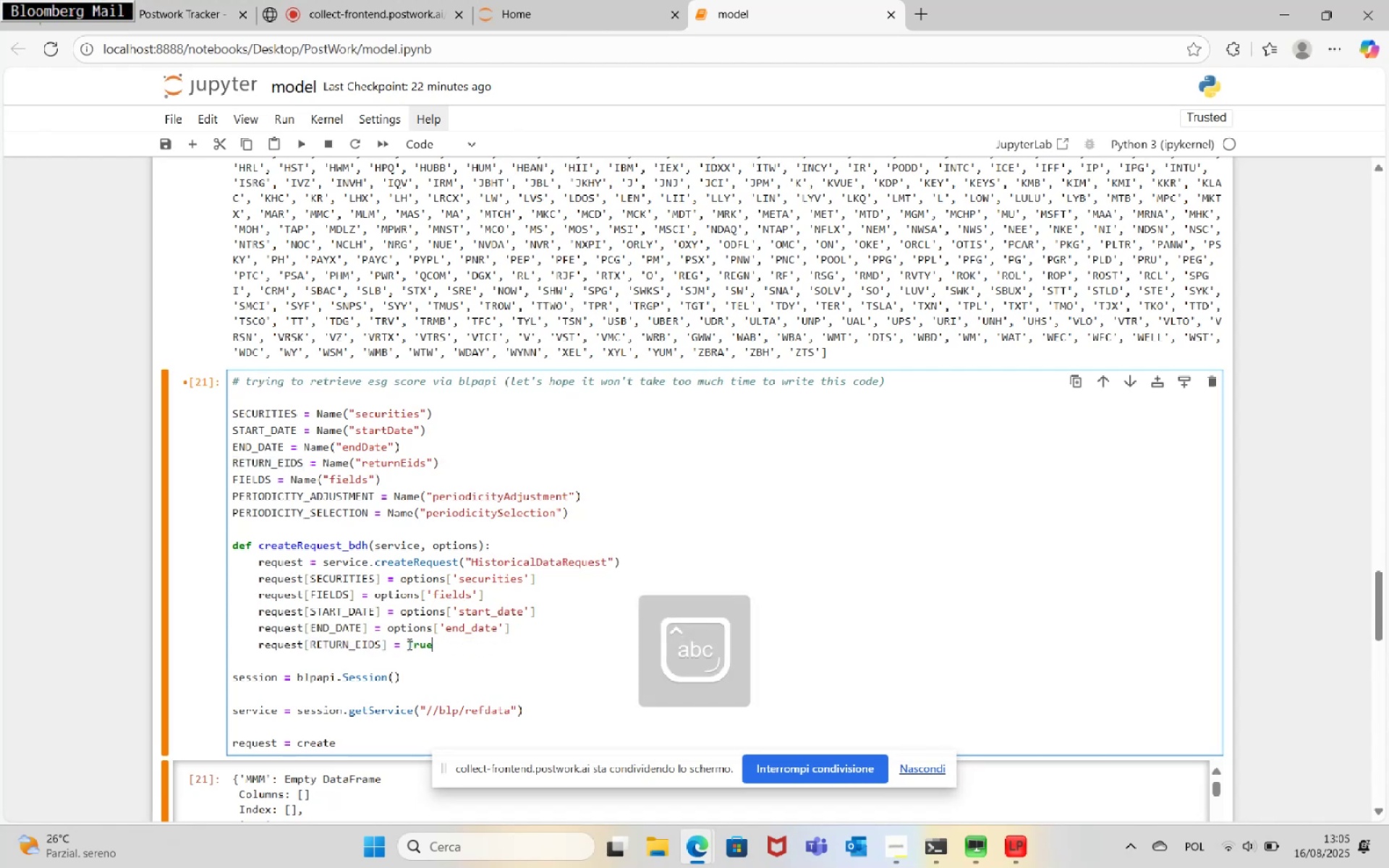 
key(Enter)
 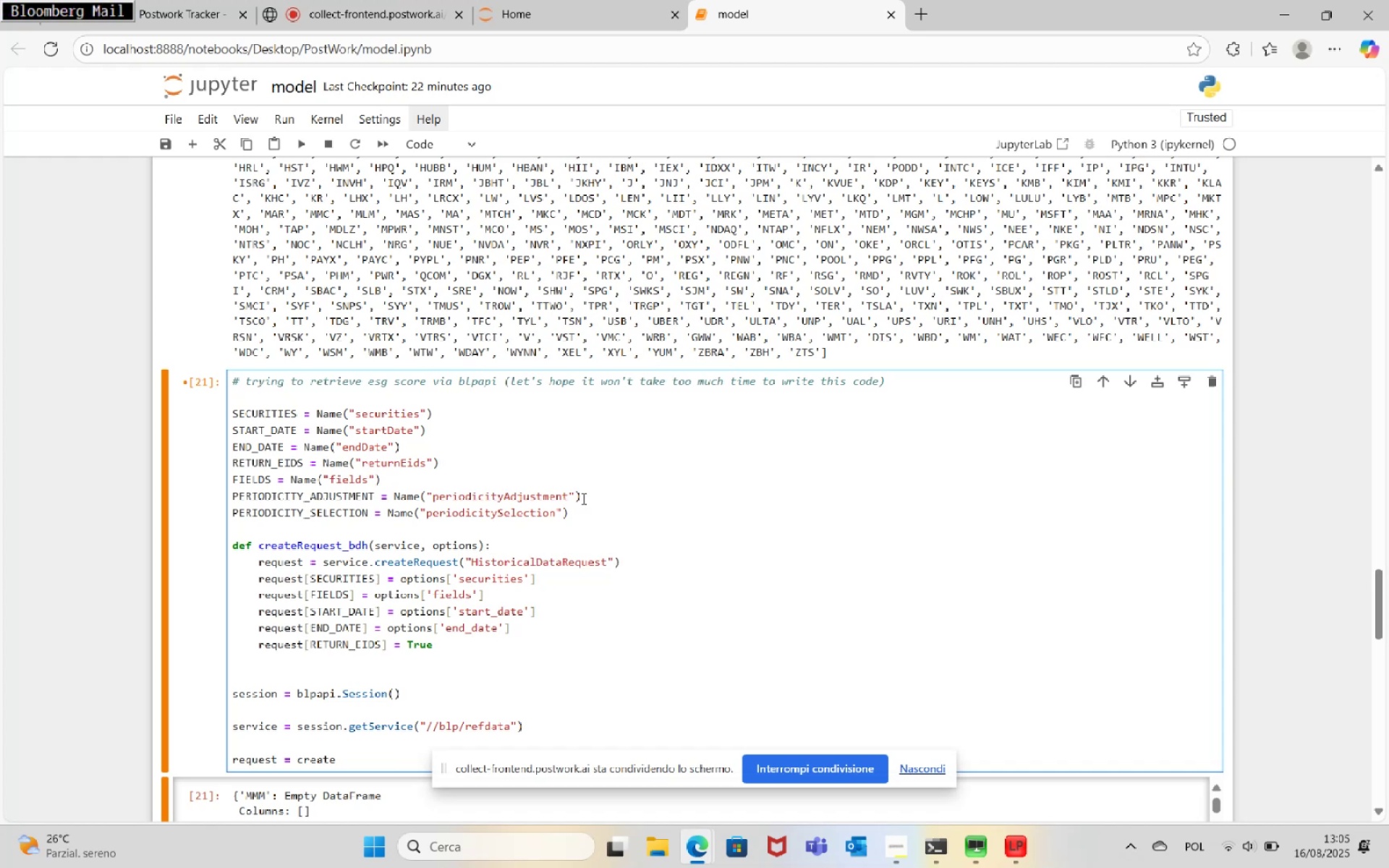 
wait(7.48)
 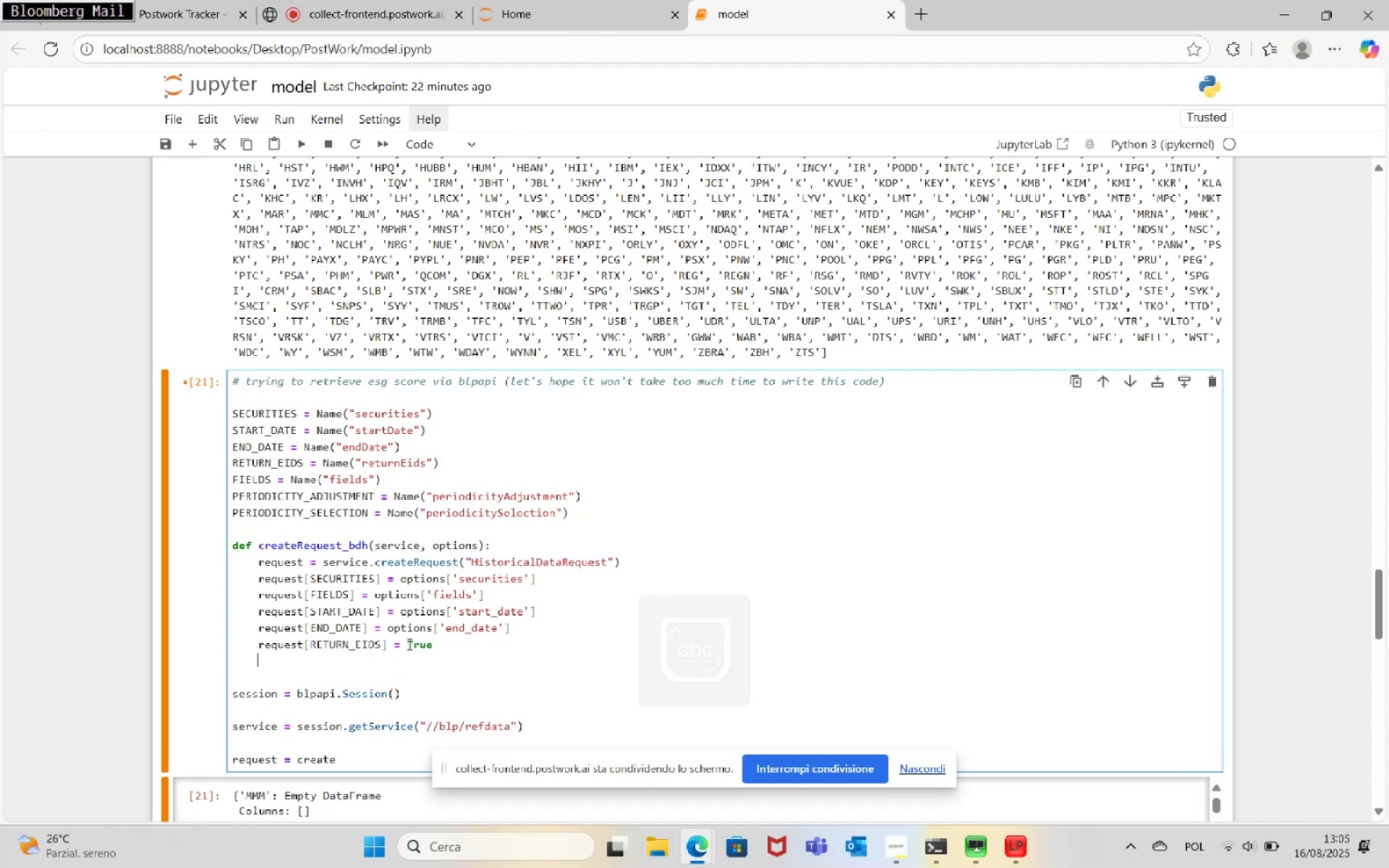 
type(request[)
 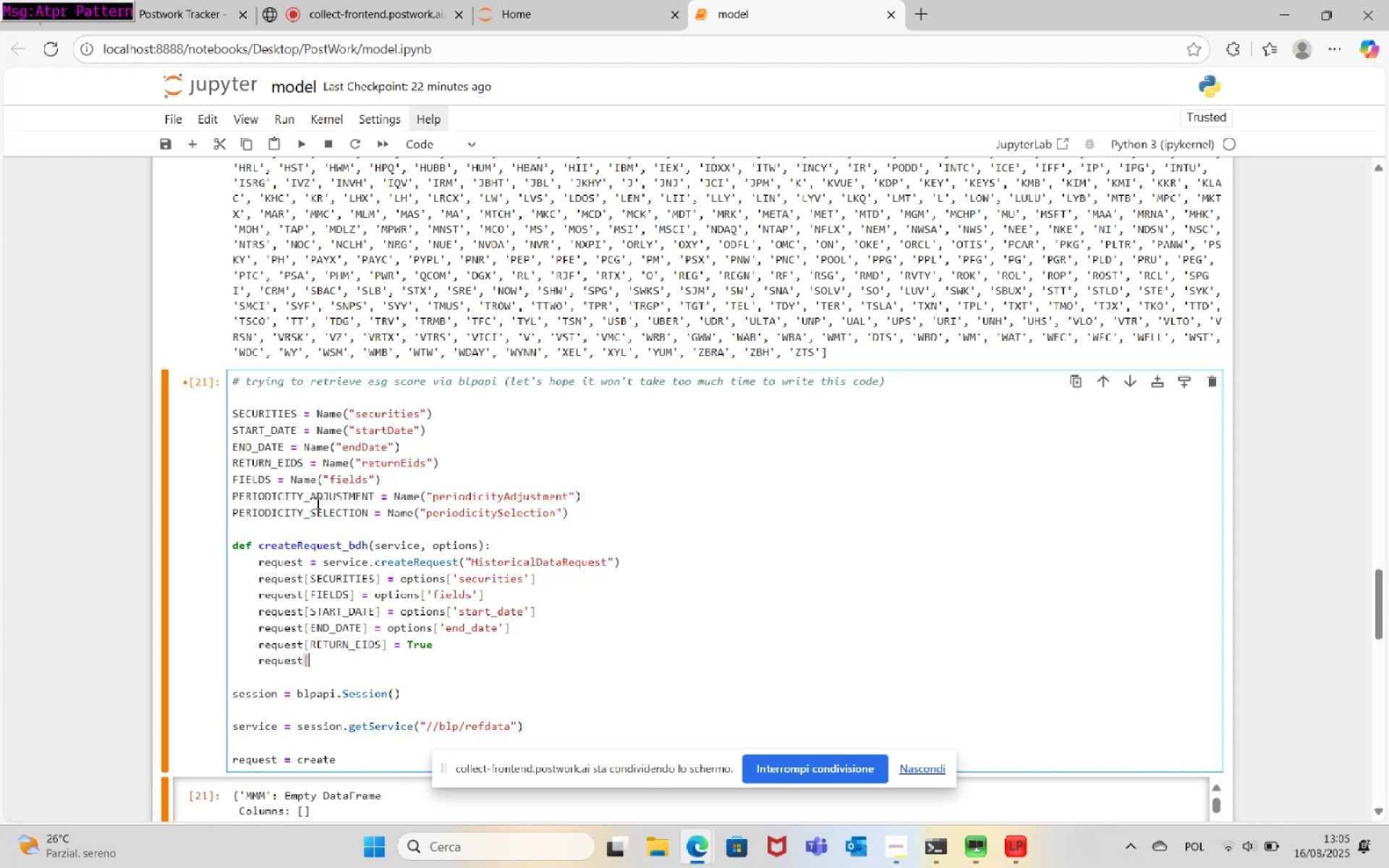 
double_click([316, 497])
 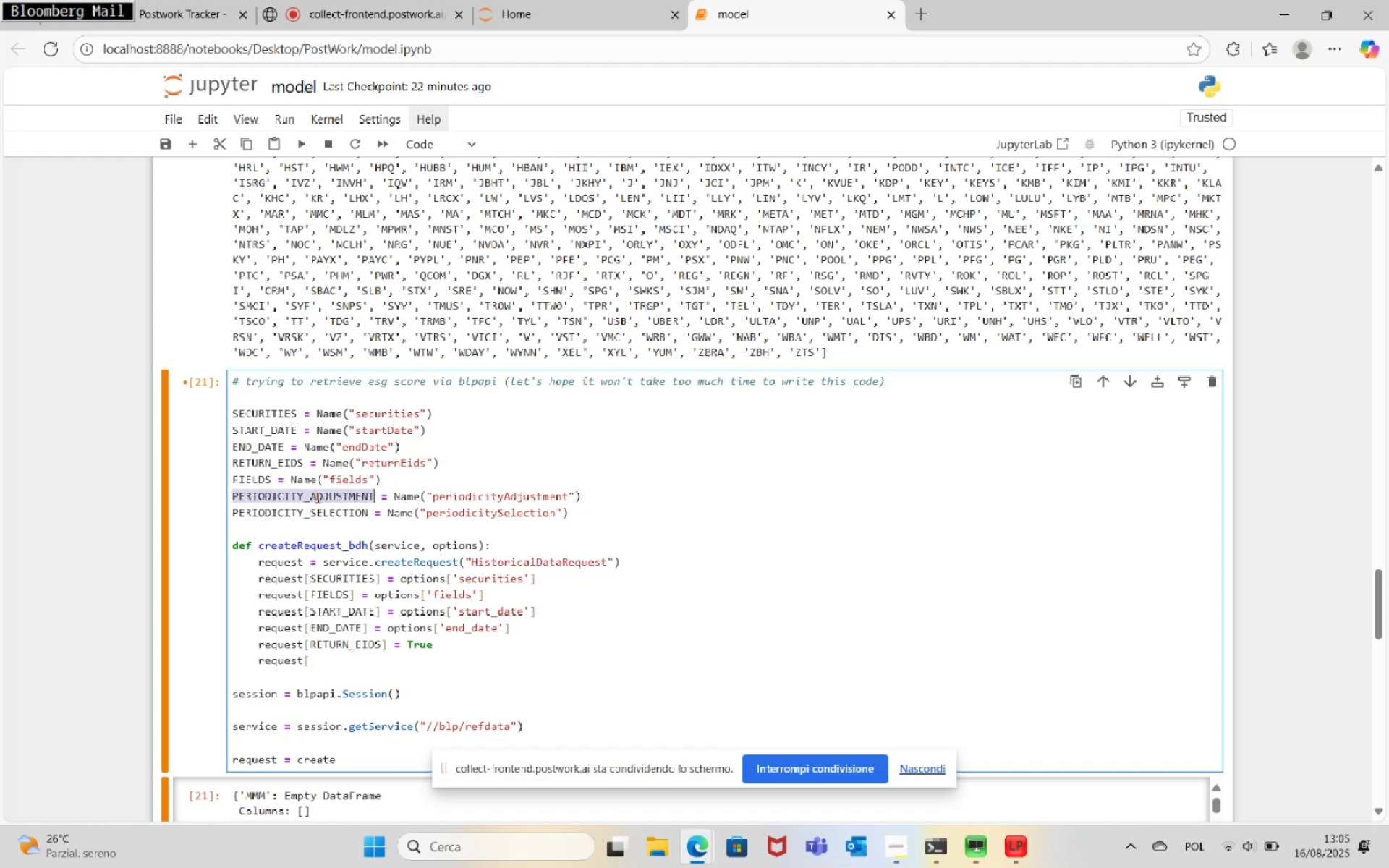 
key(Control+C)
 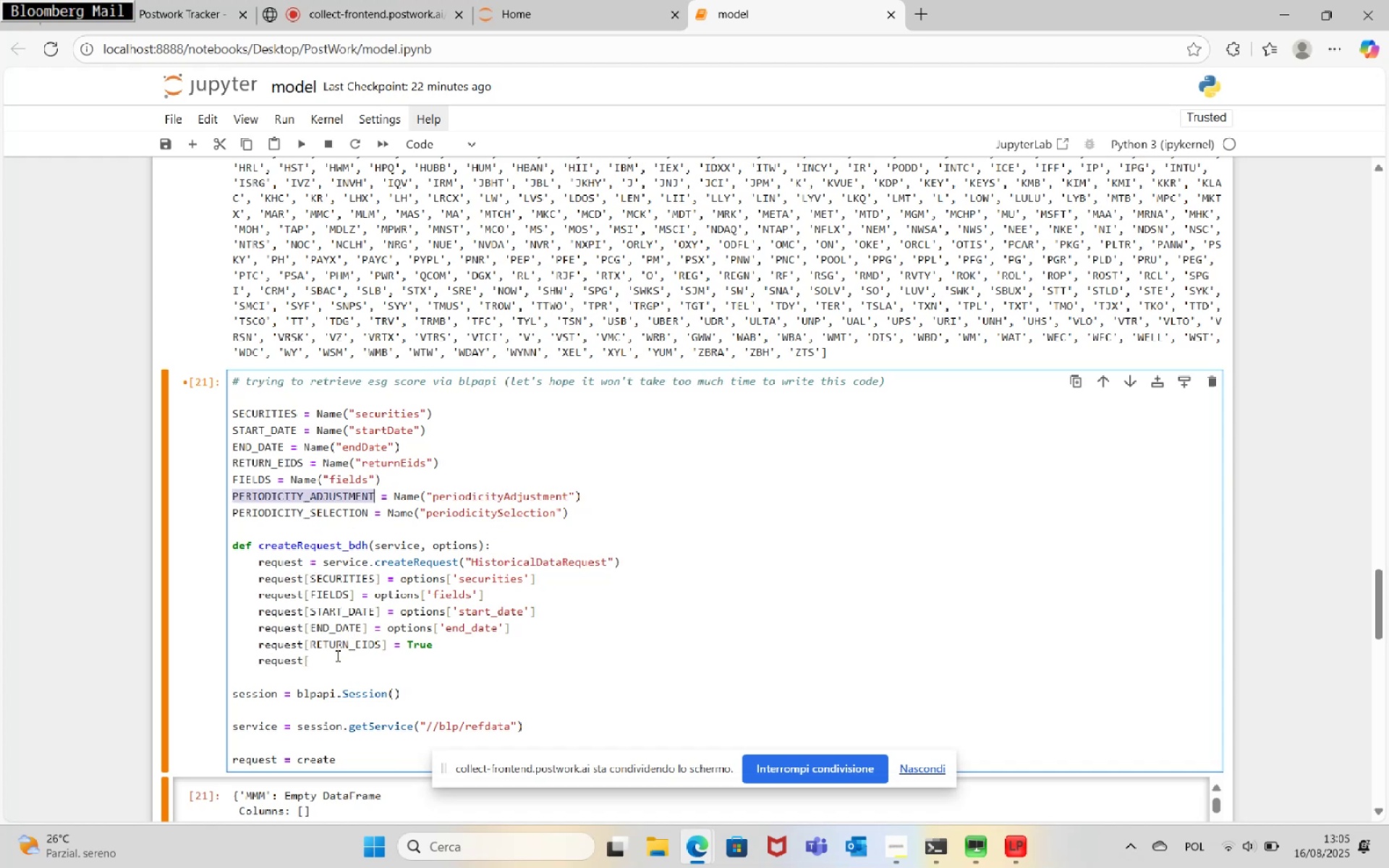 
left_click([337, 656])
 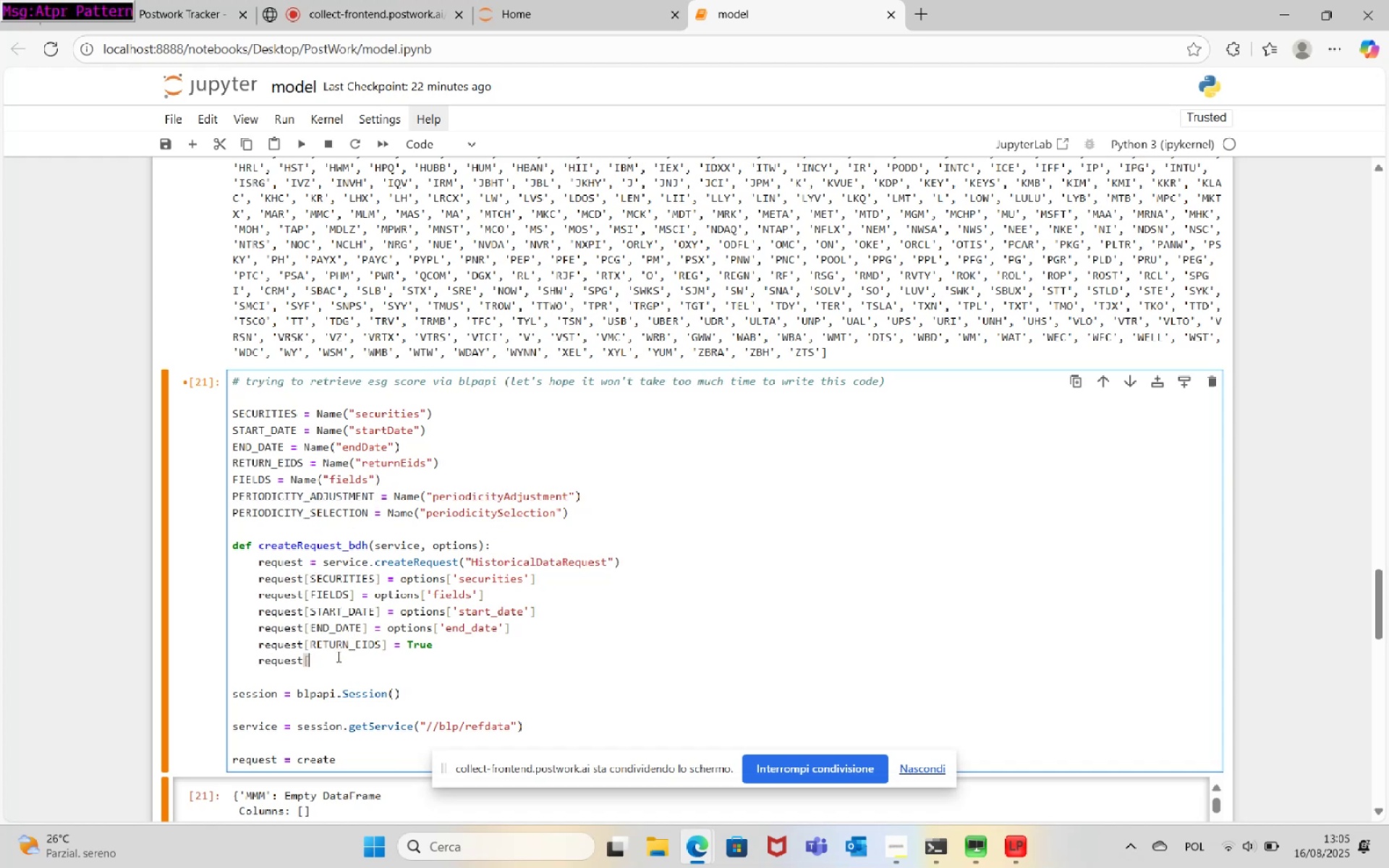 
key(Control+V)
 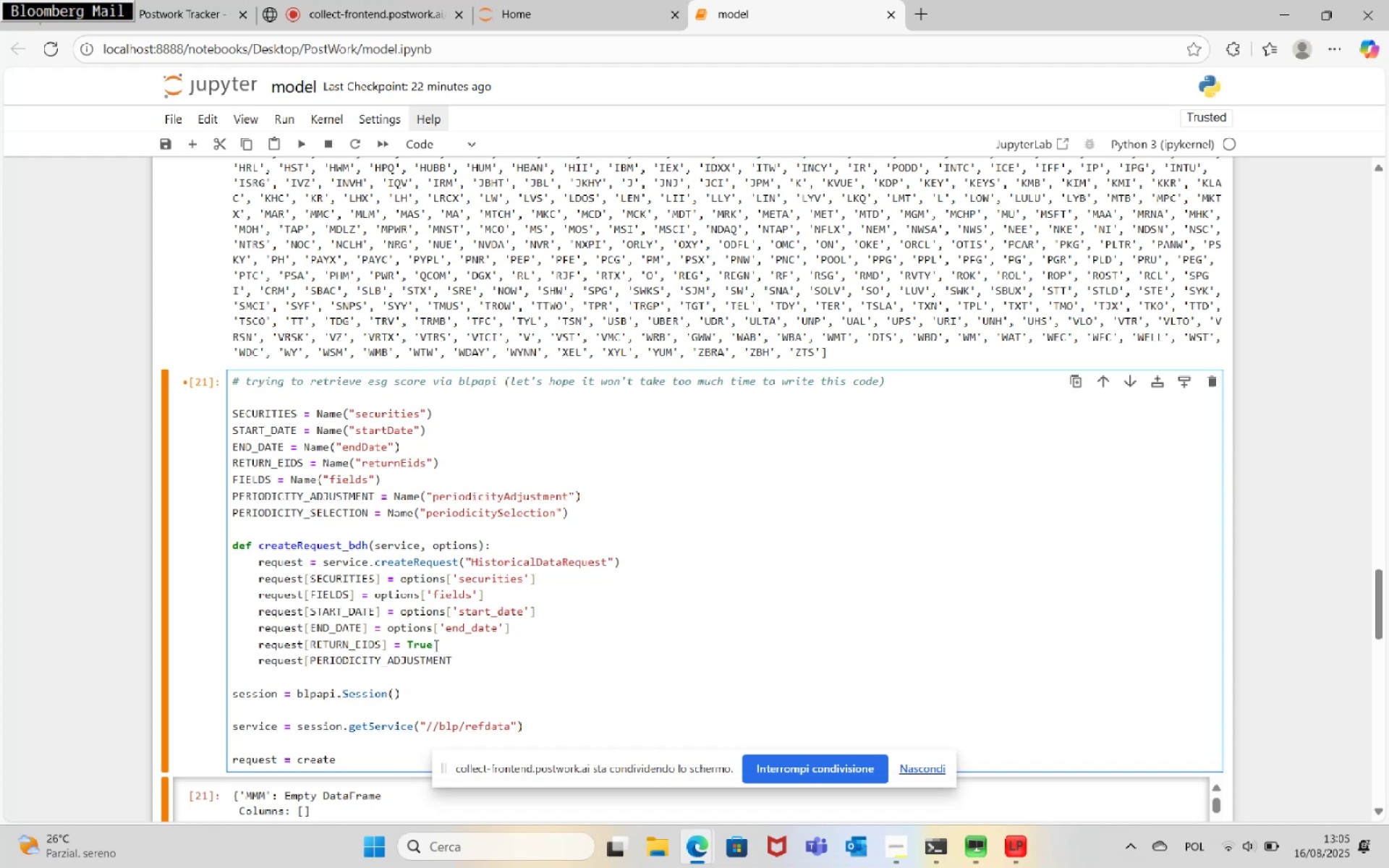 
type(] = 'V)
key(Backspace)
type(Calendar')
 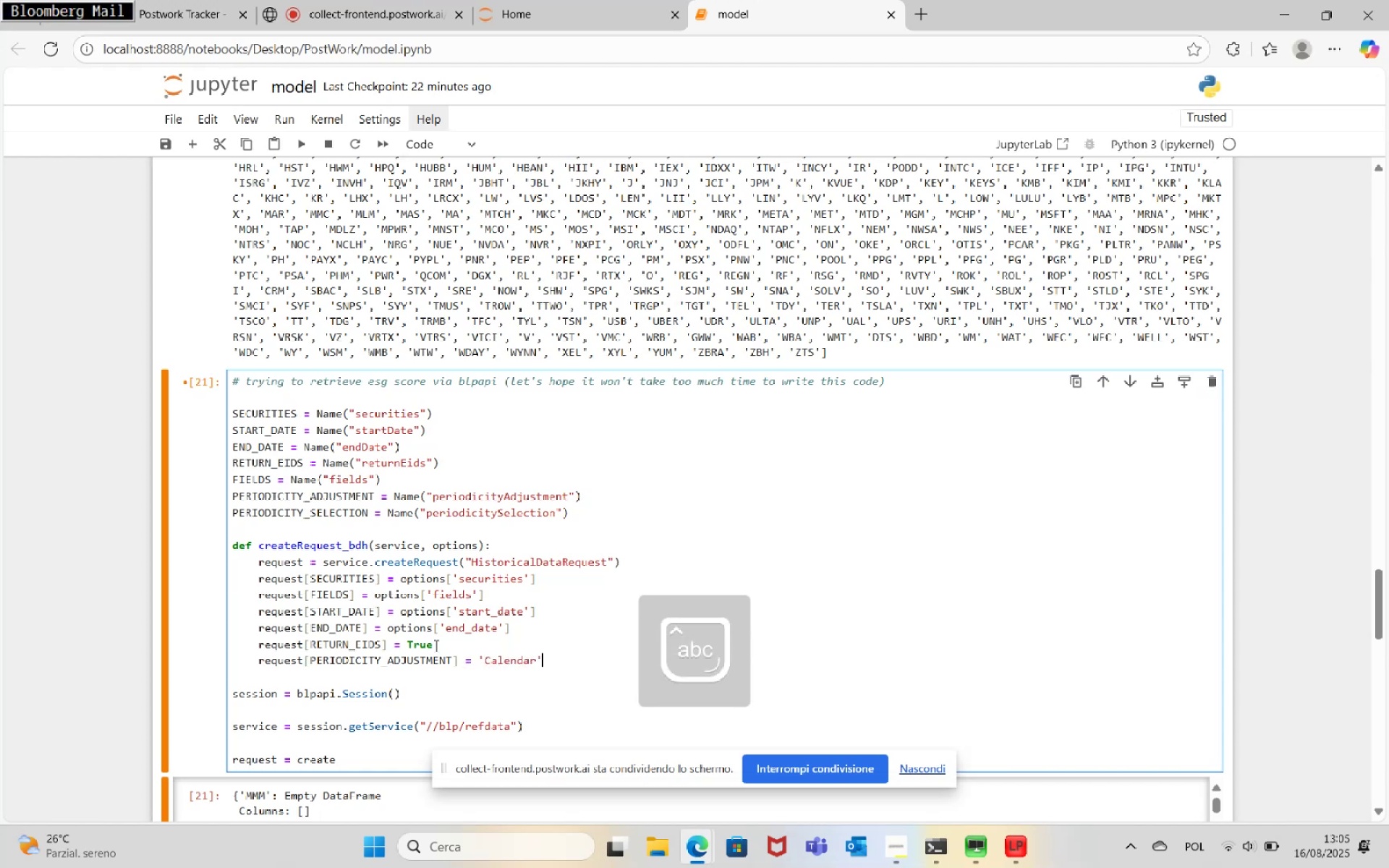 
key(Enter)
 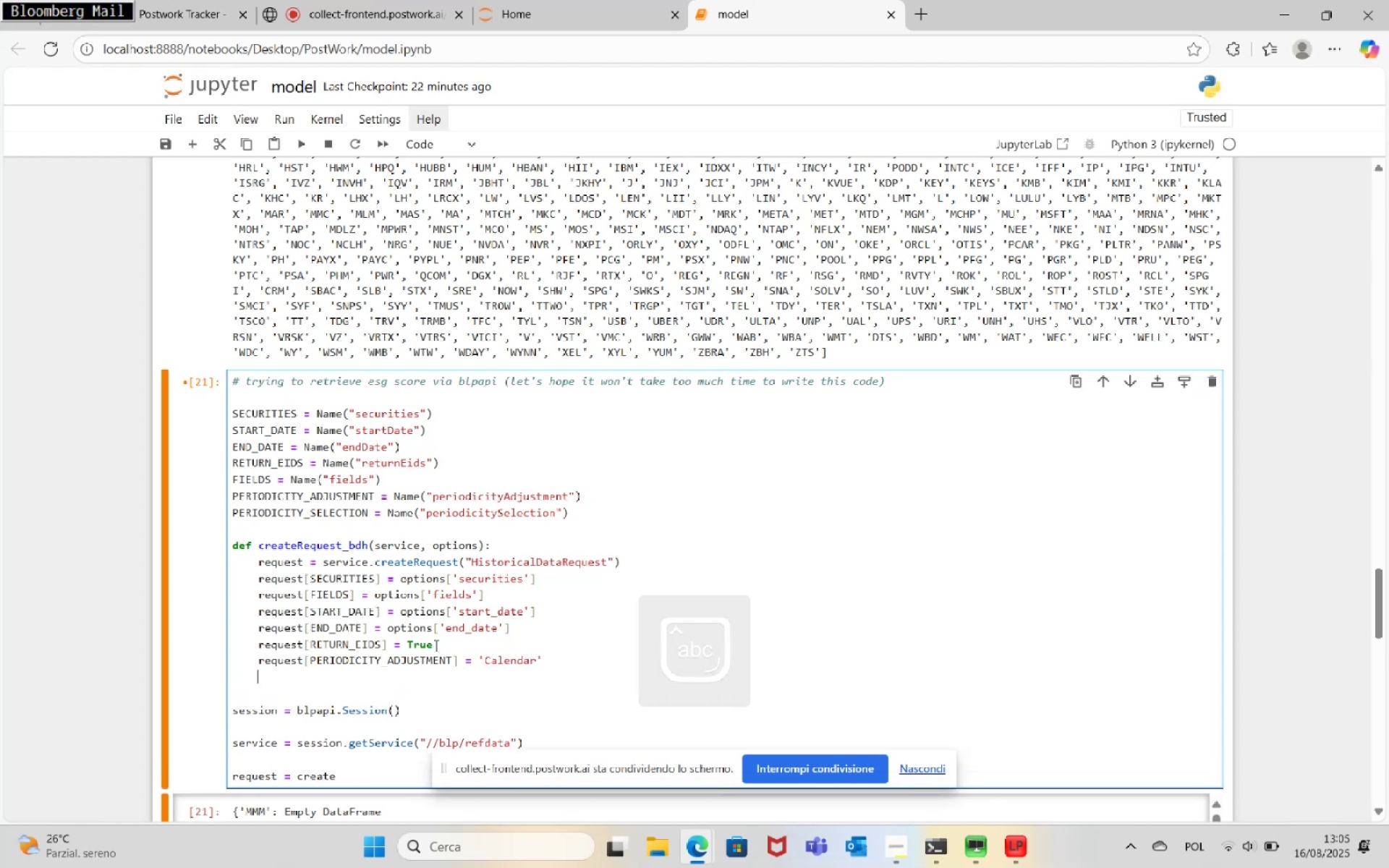 
type(request[])
 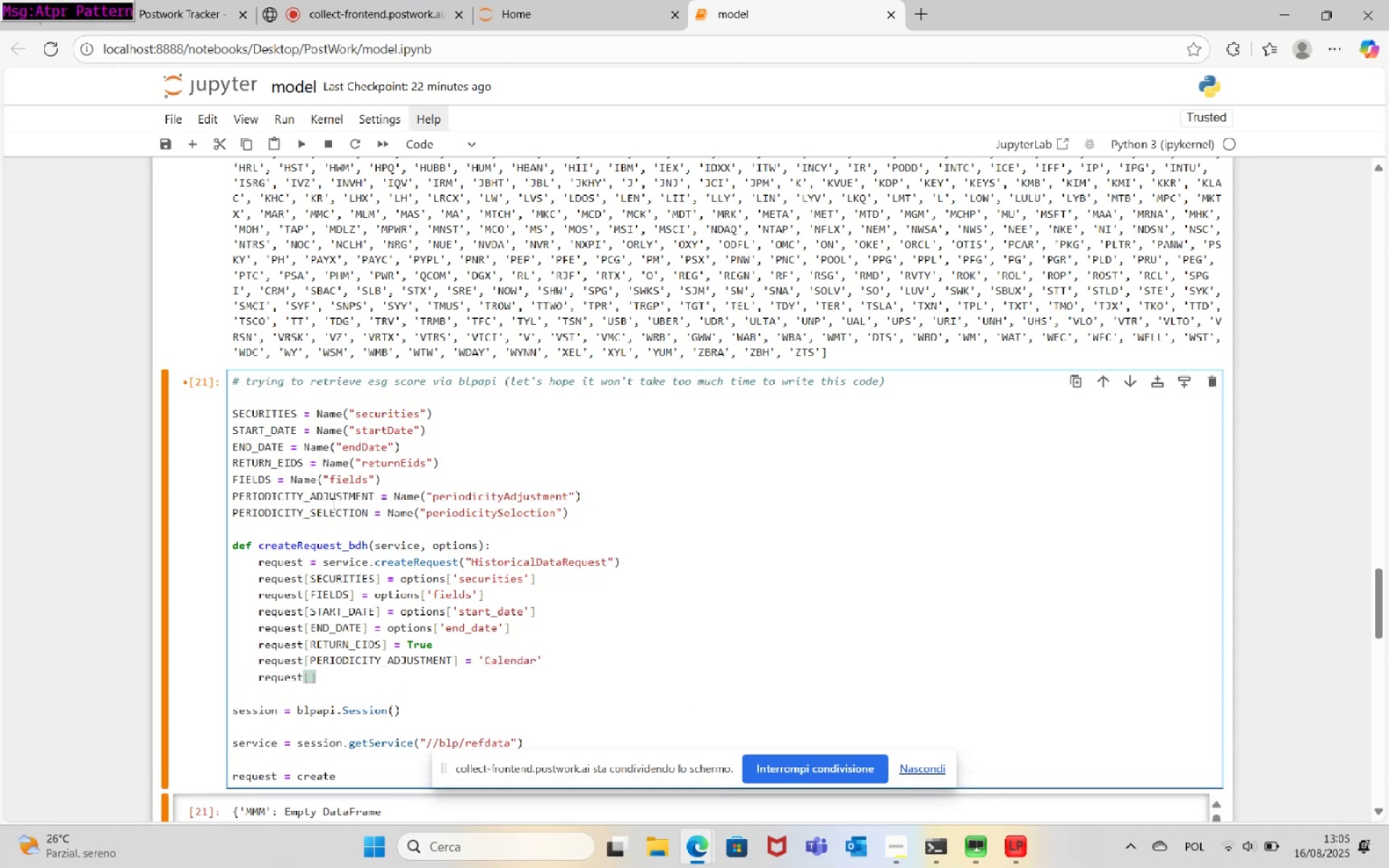 
double_click([326, 518])
 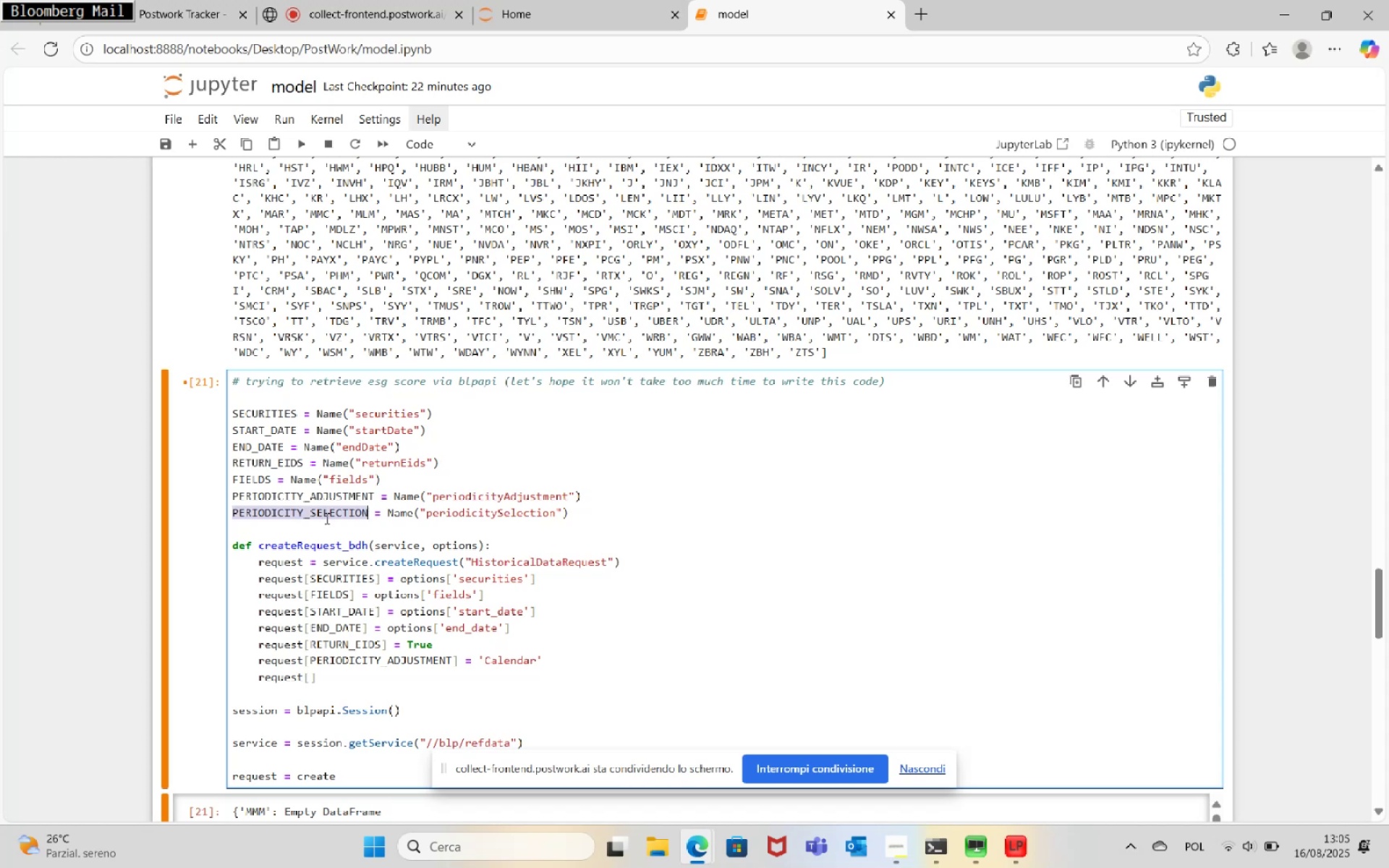 
key(Control+C)
 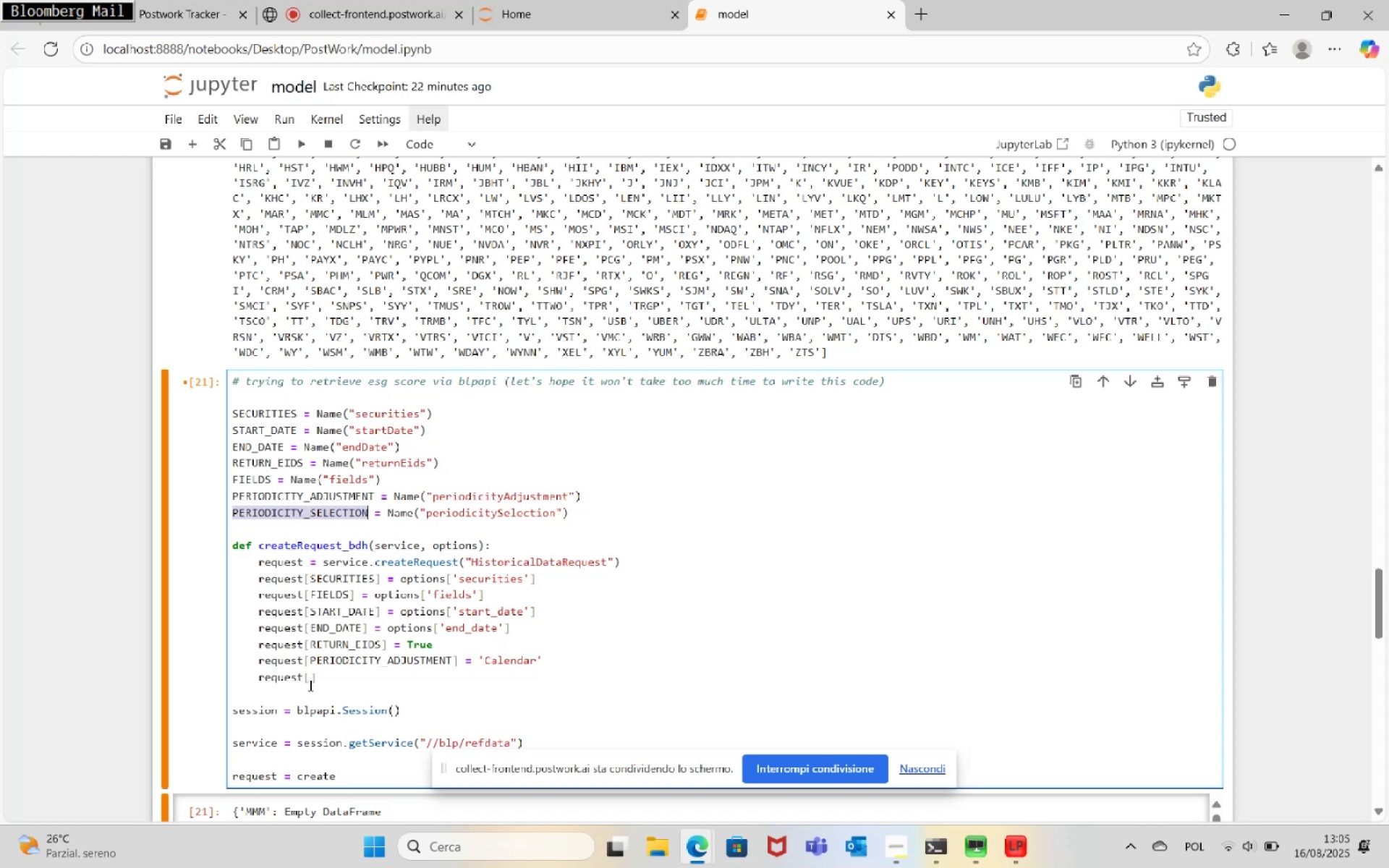 
left_click([307, 680])
 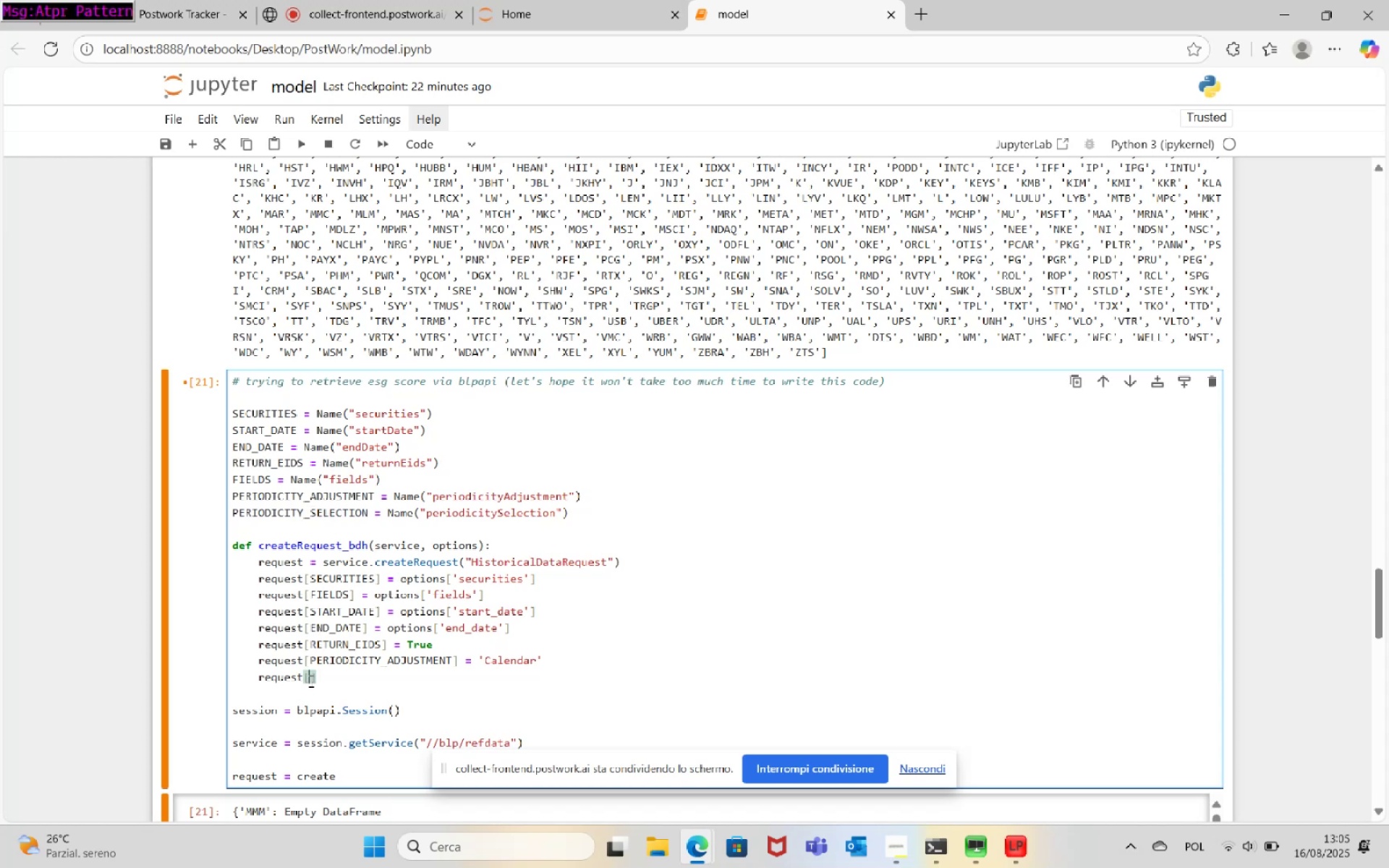 
key(Control+V)
 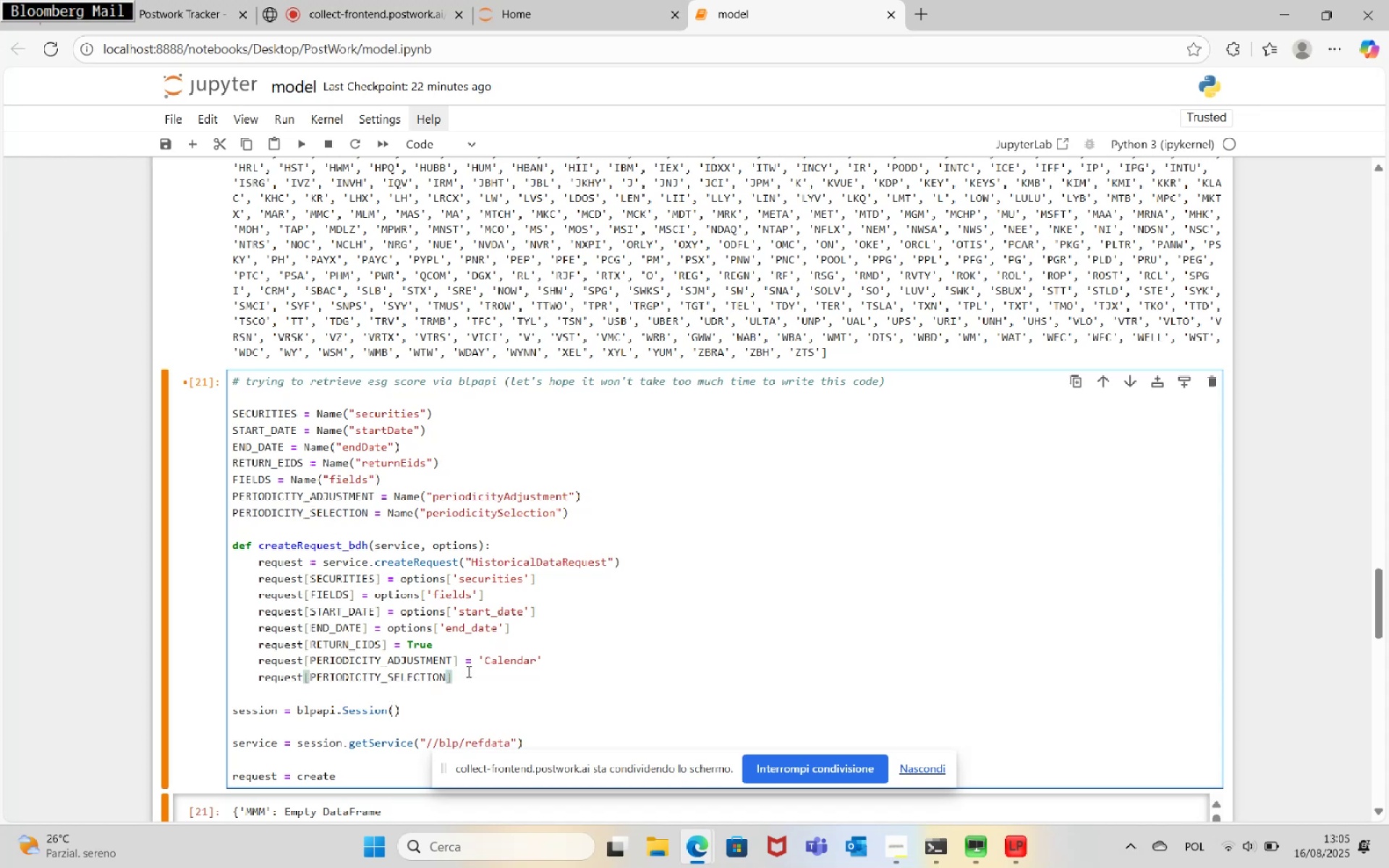 
double_click([521, 659])
 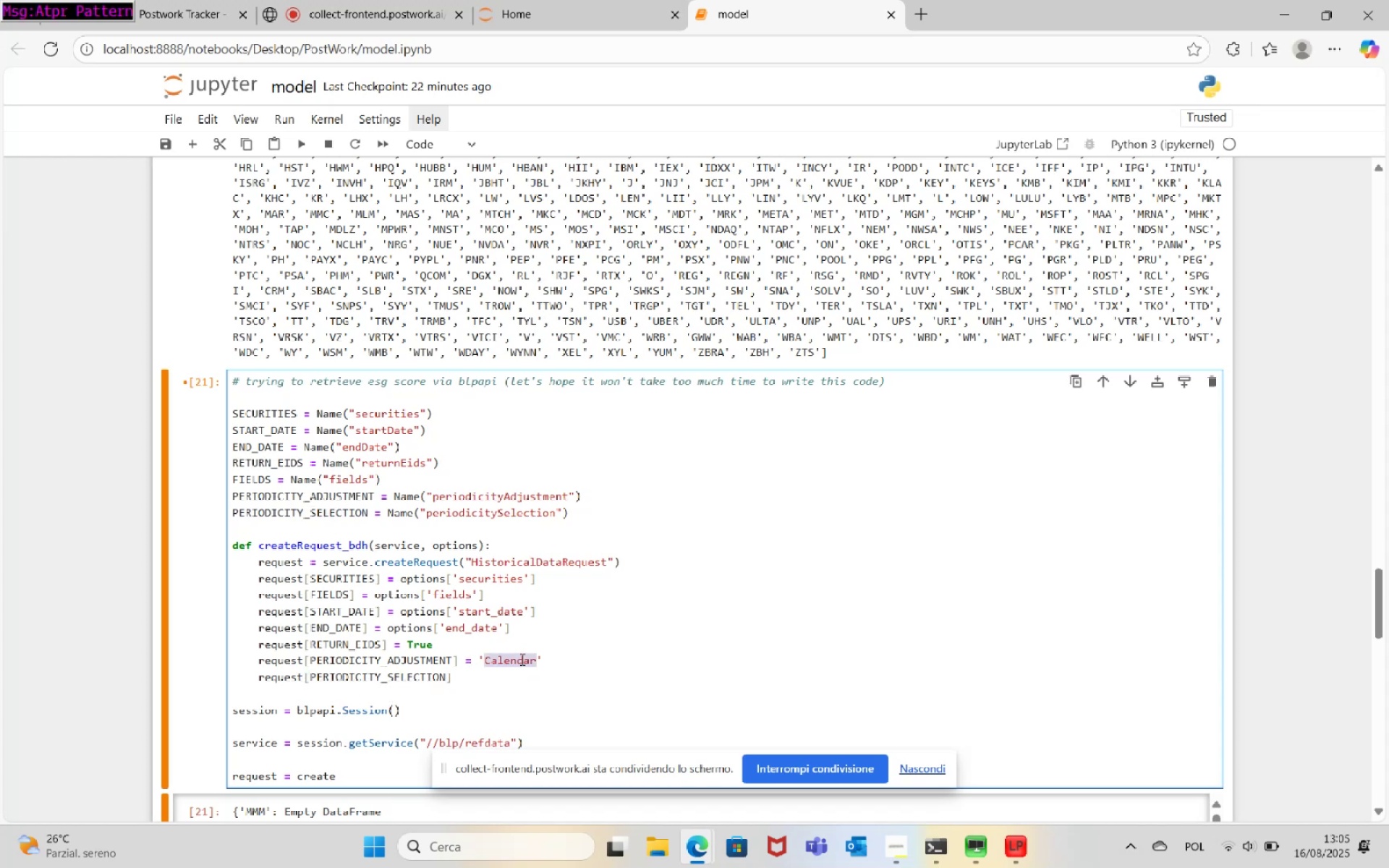 
type(CL)
key(Backspace)
type(ALENDAR)
 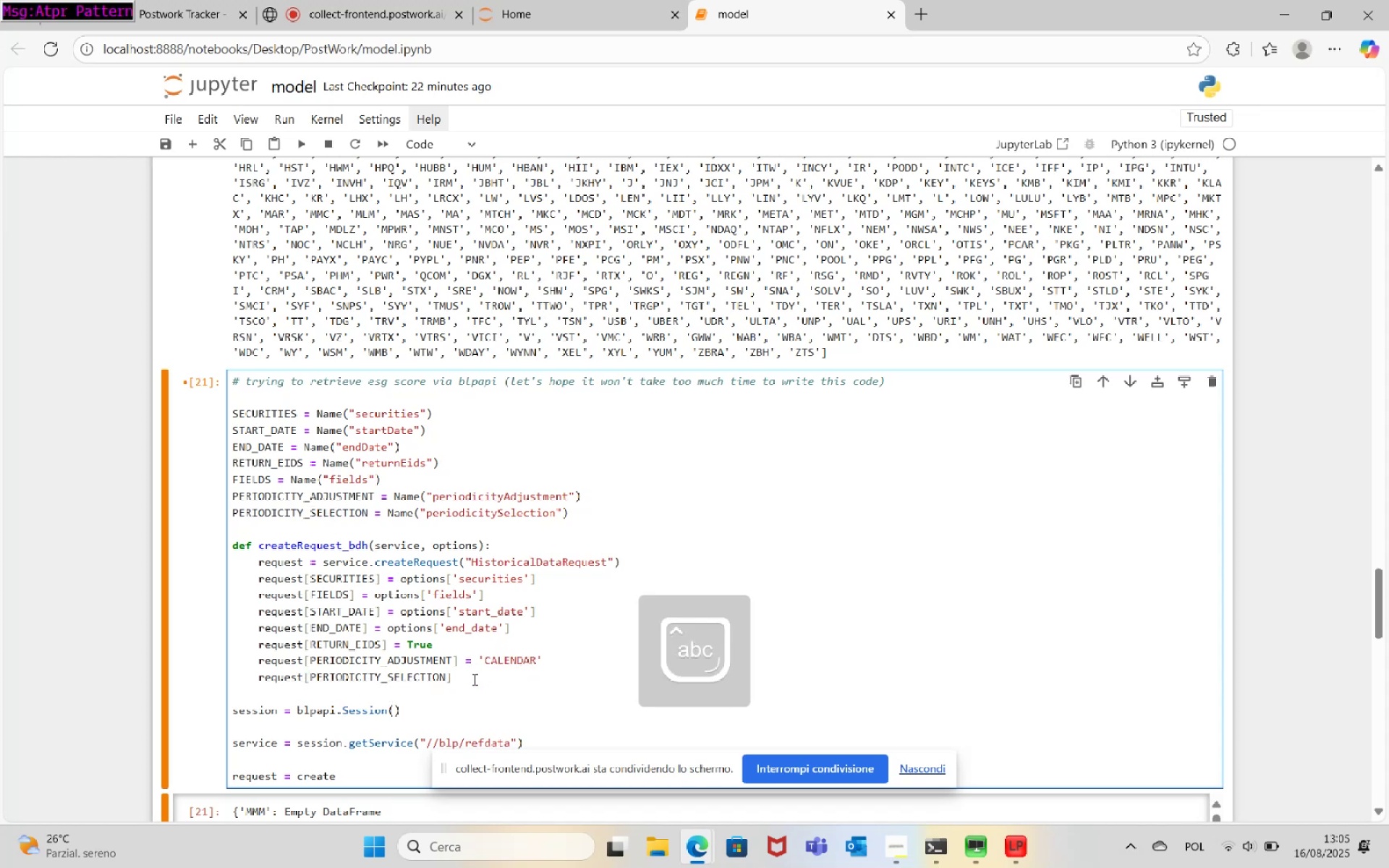 
left_click([473, 679])
 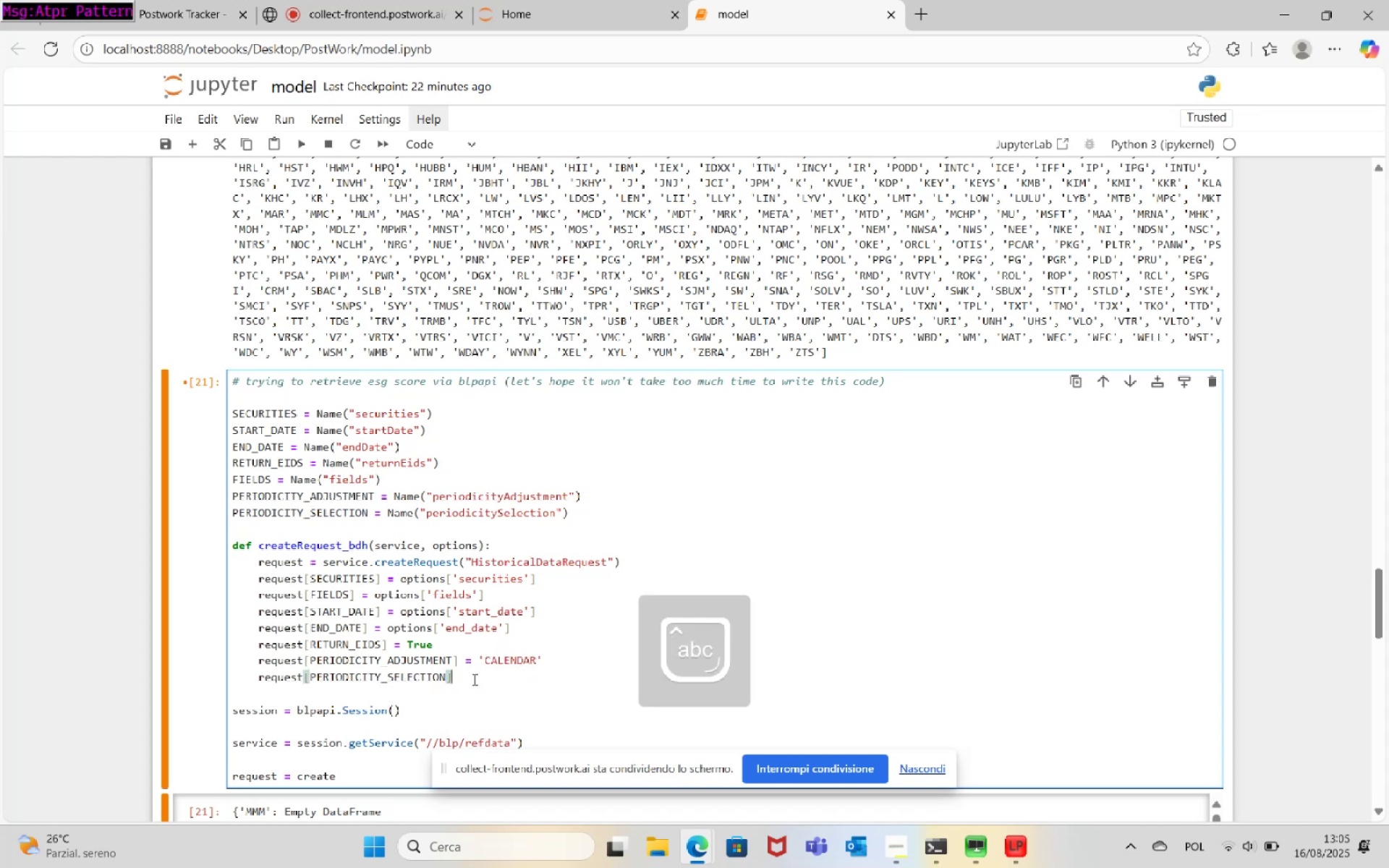 
type( = 'DAILY)
 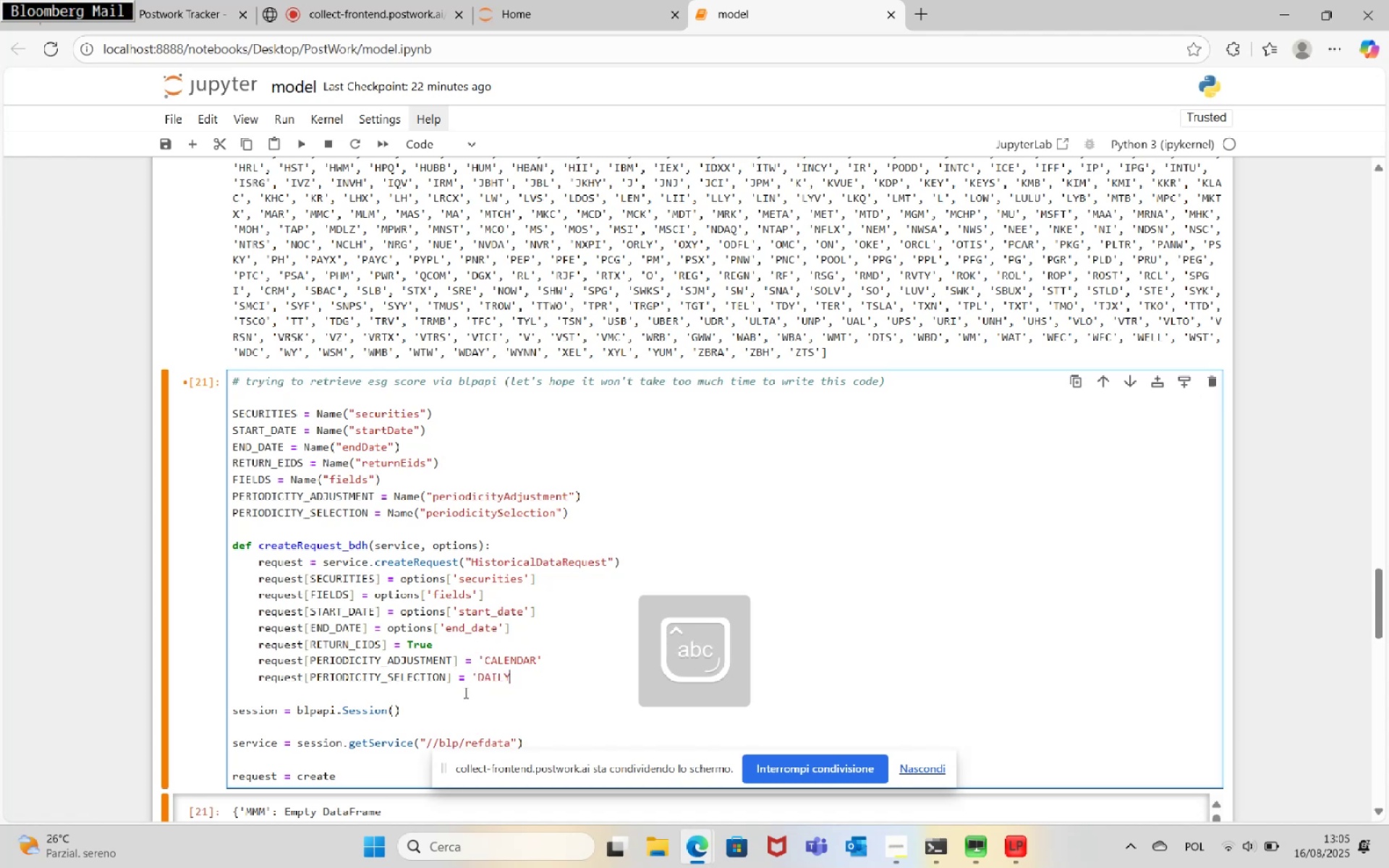 
key(Enter)
 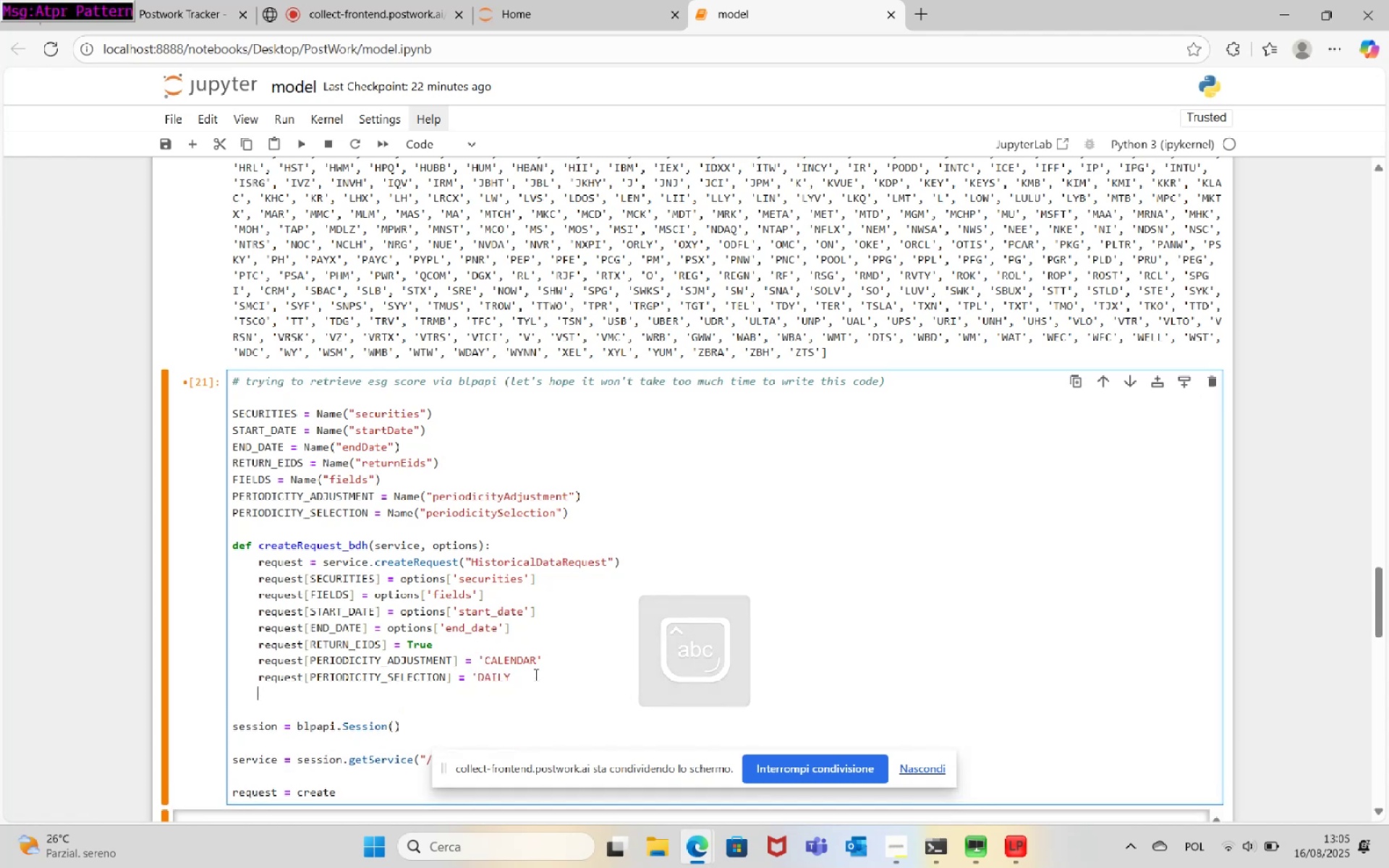 
type(return request)
 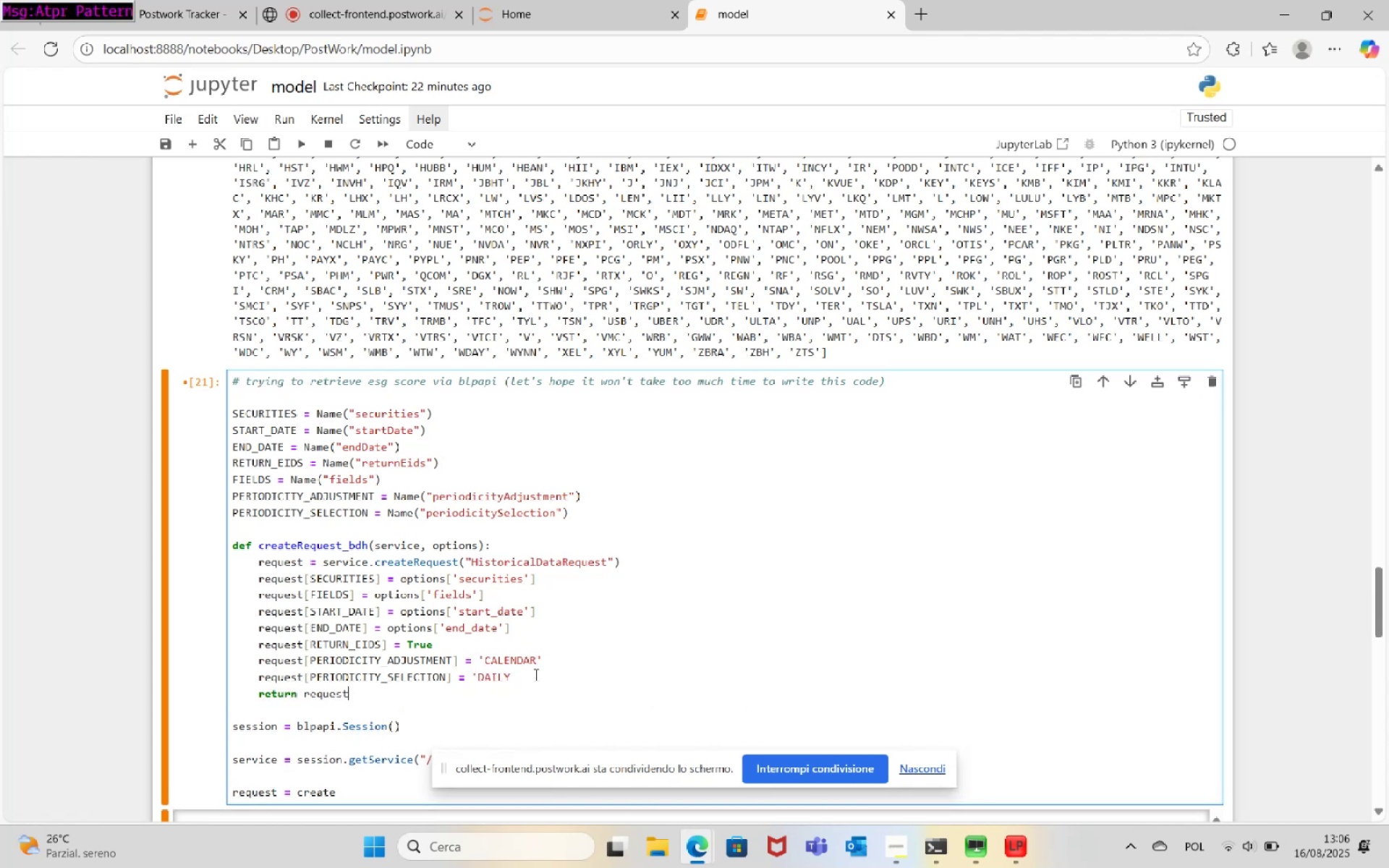 
left_click([535, 674])
 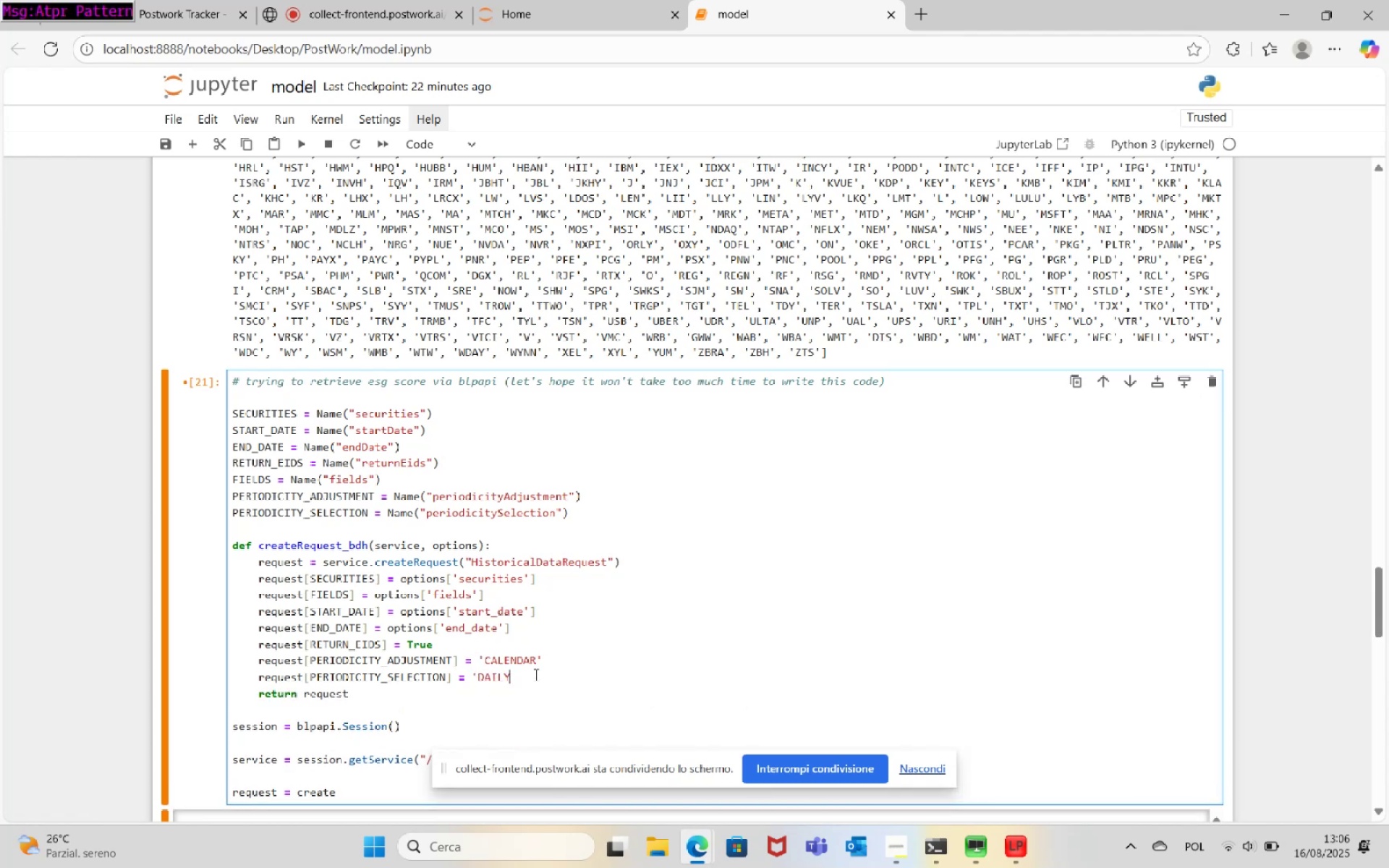 
key(Enter)
 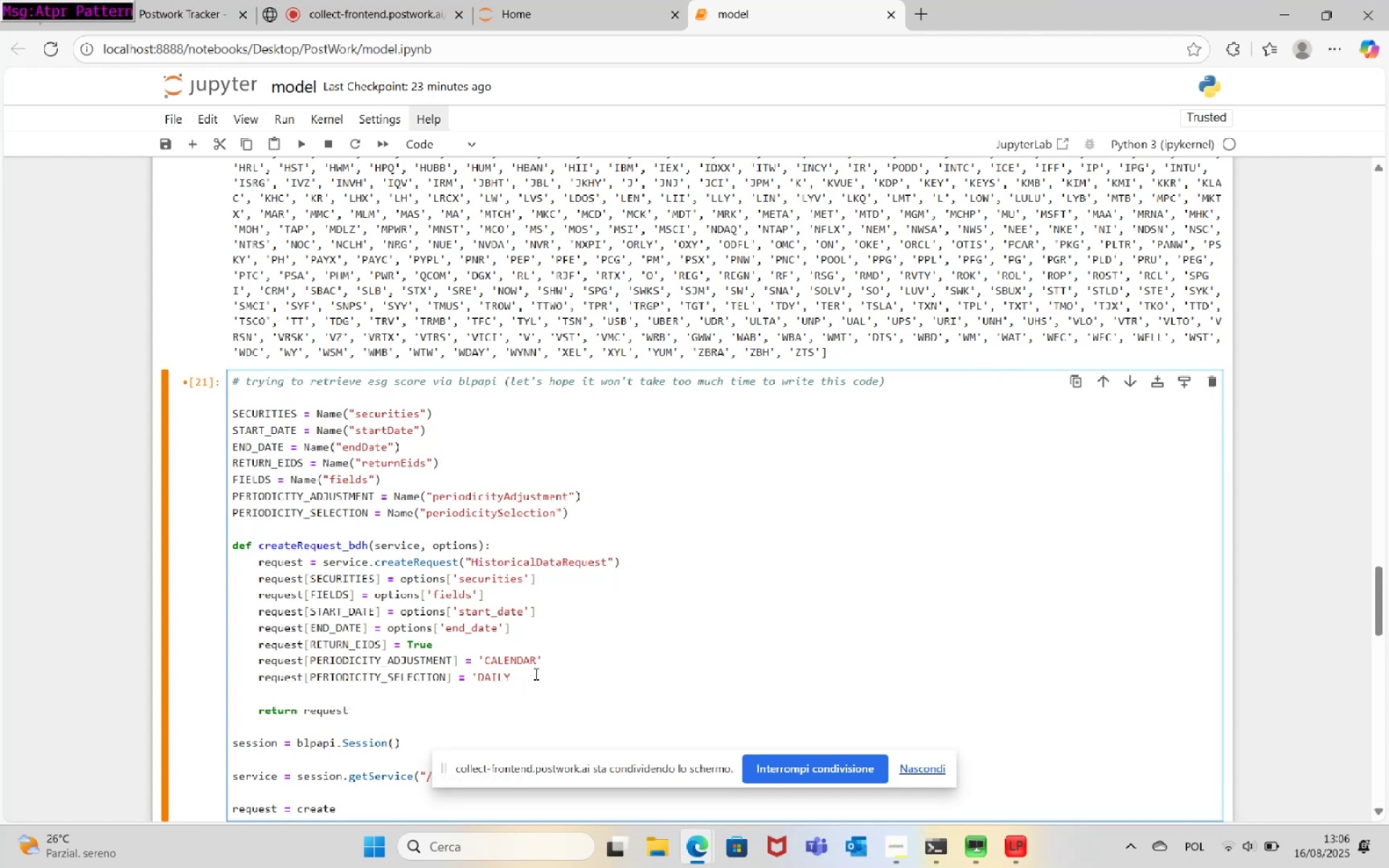 
wait(8.06)
 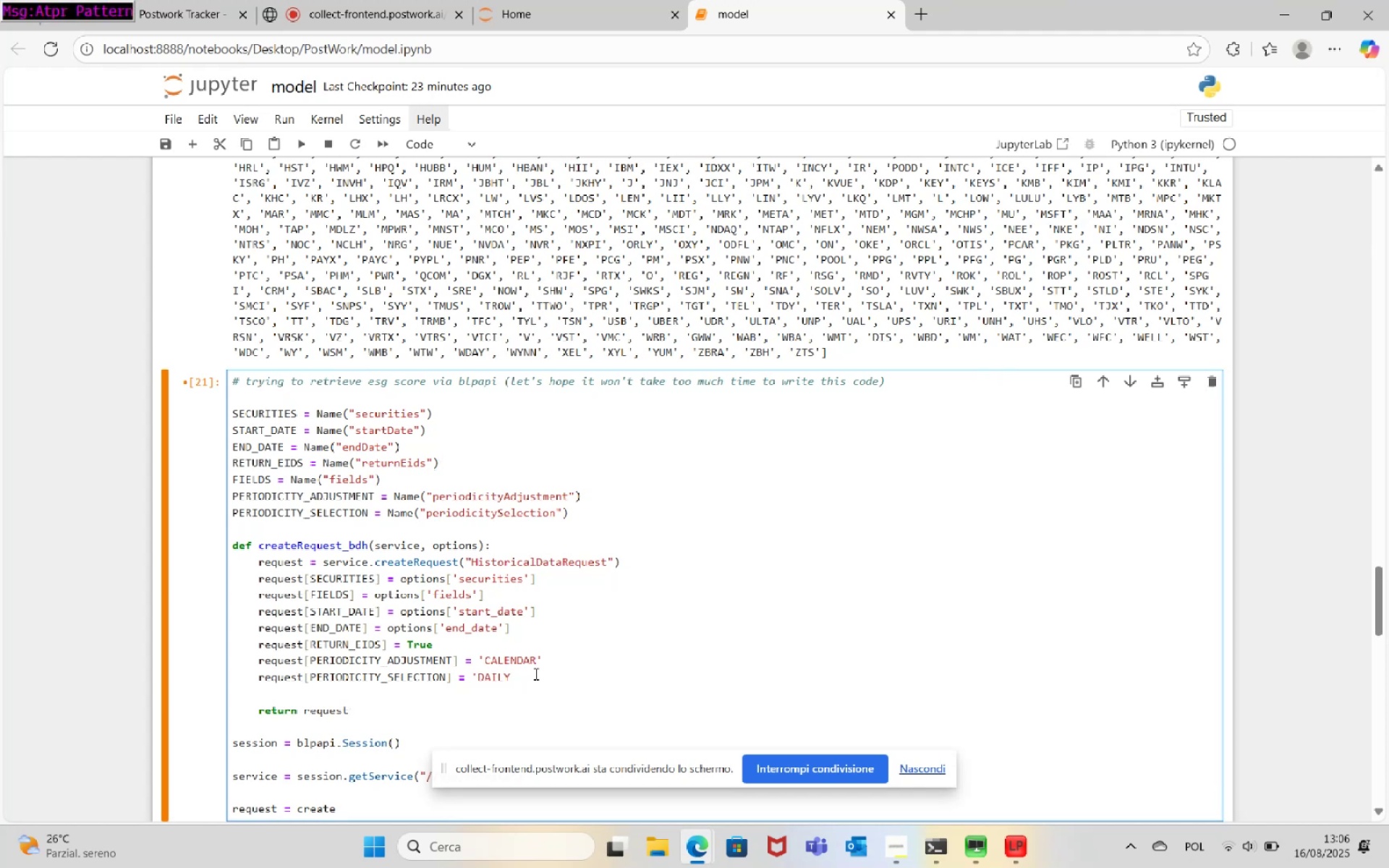 
left_click([368, 397])
 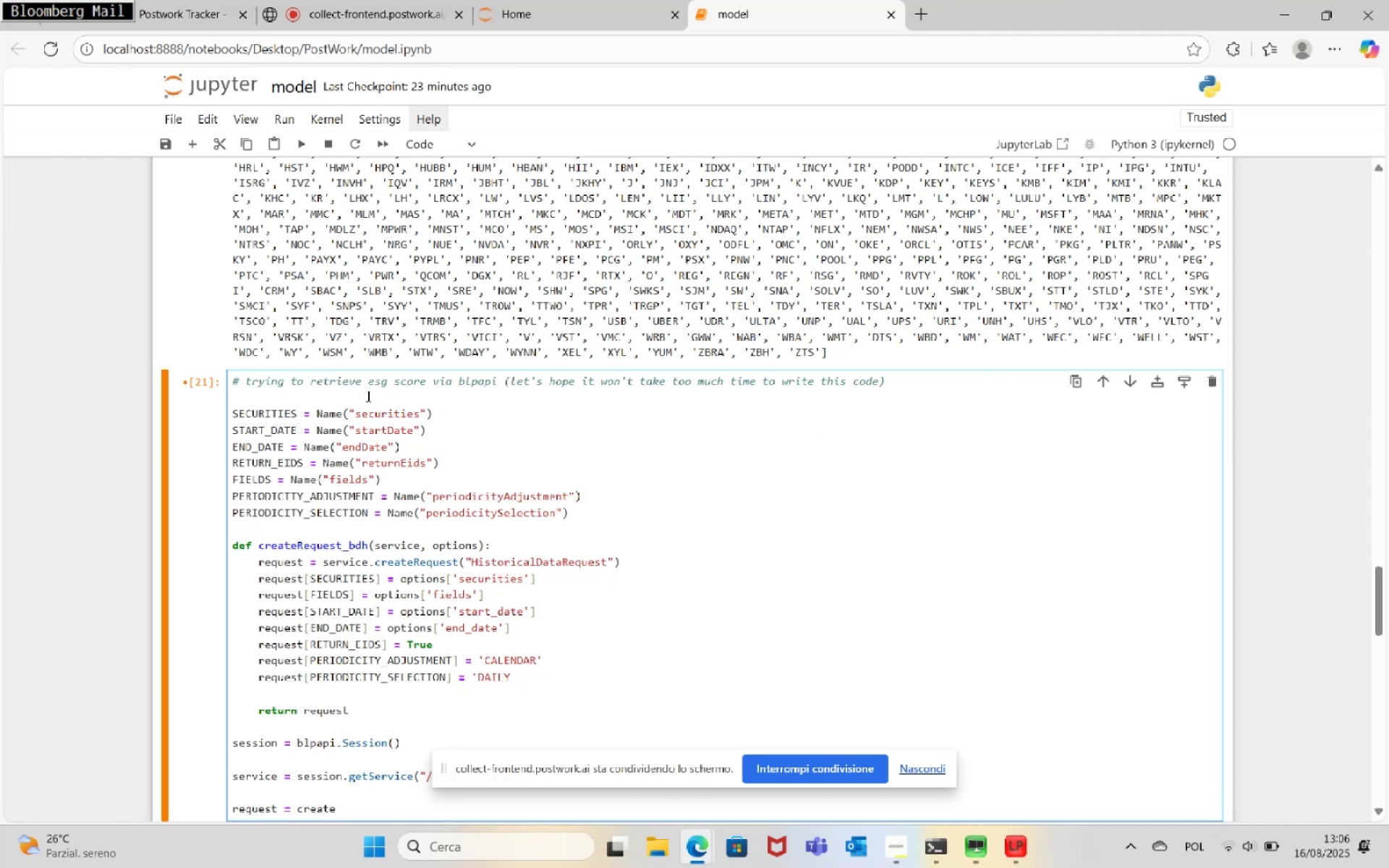 
key(Enter)
 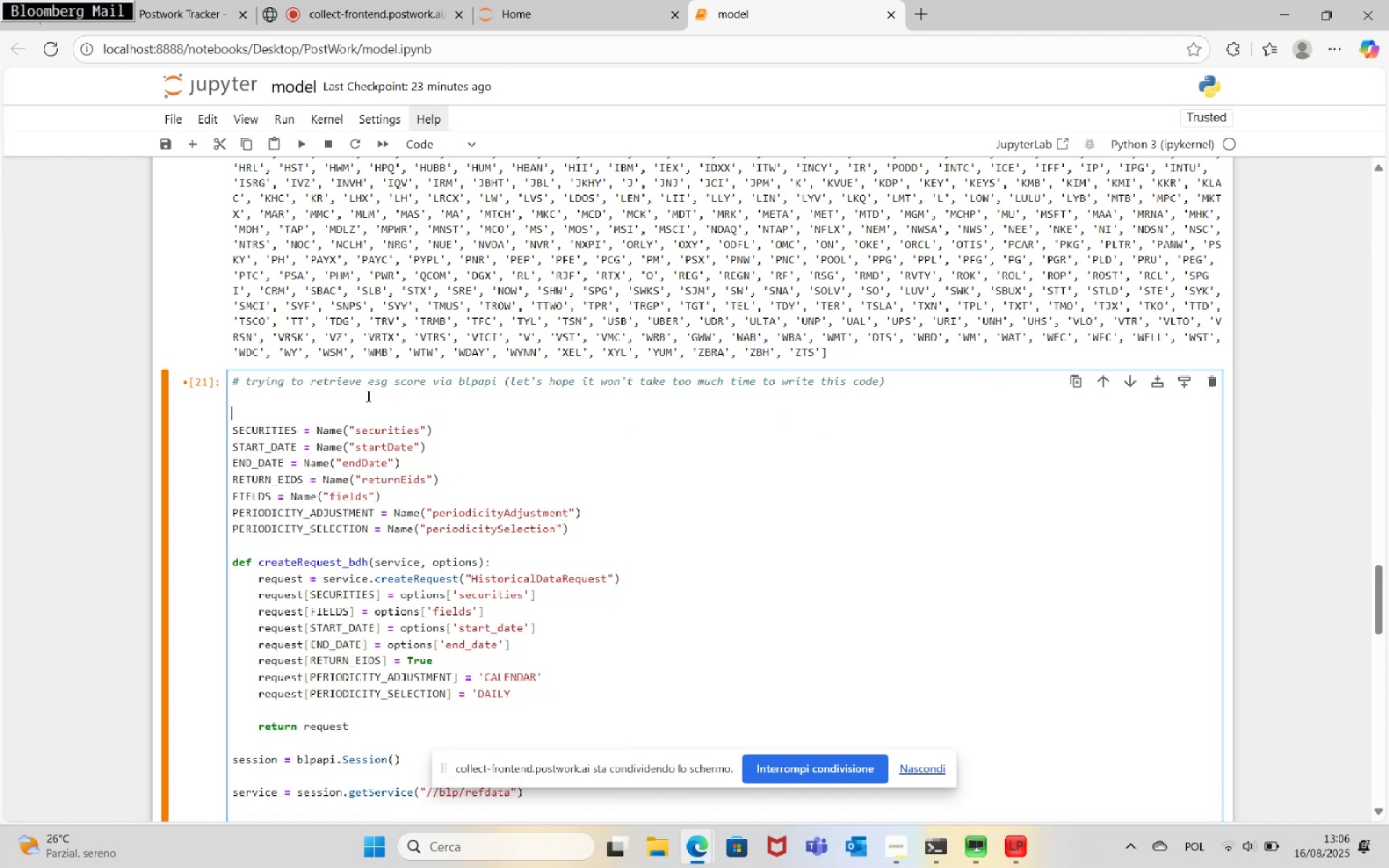 
key(Enter)
 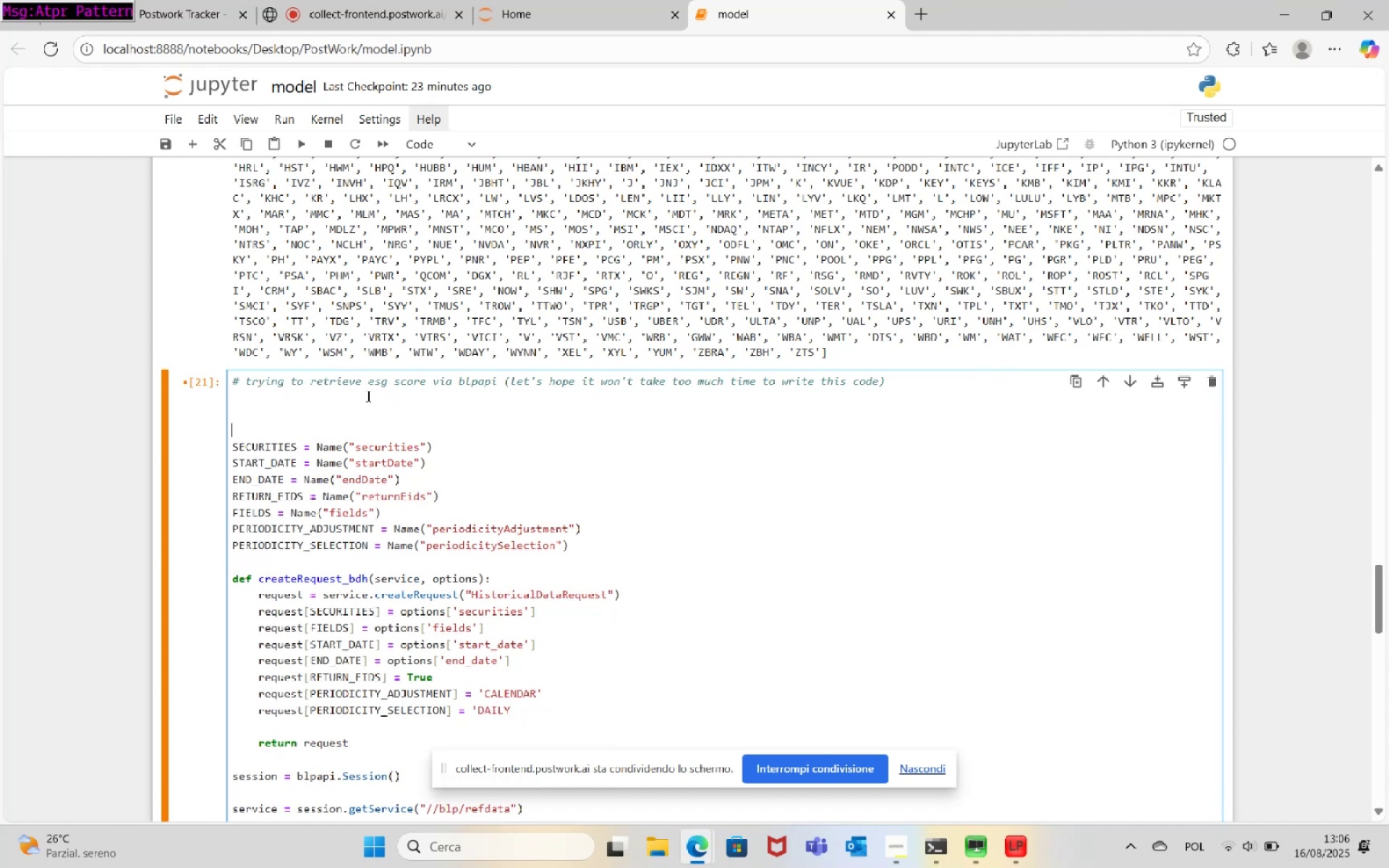 
key(ArrowUp)
 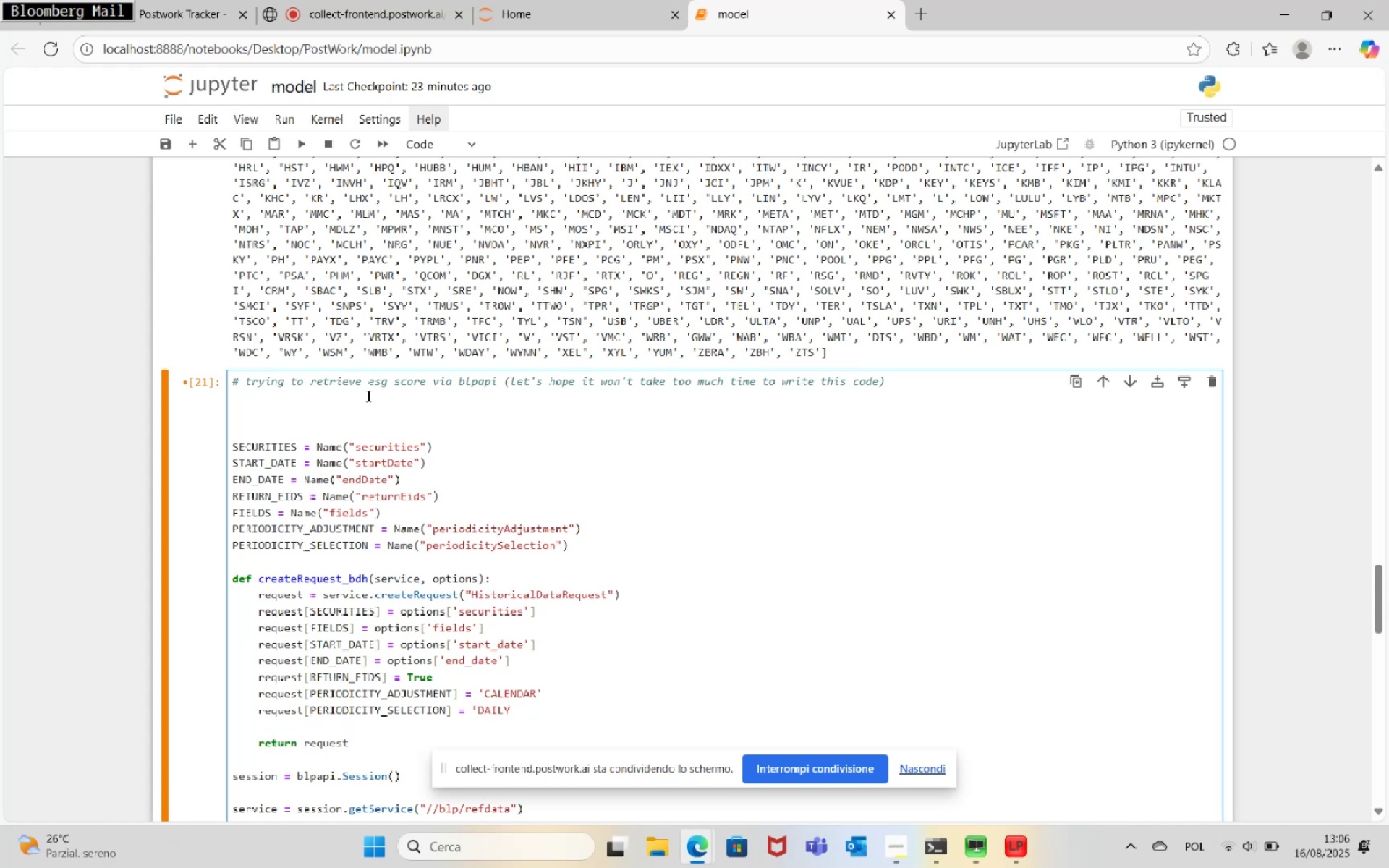 
type(ticker_list = )
 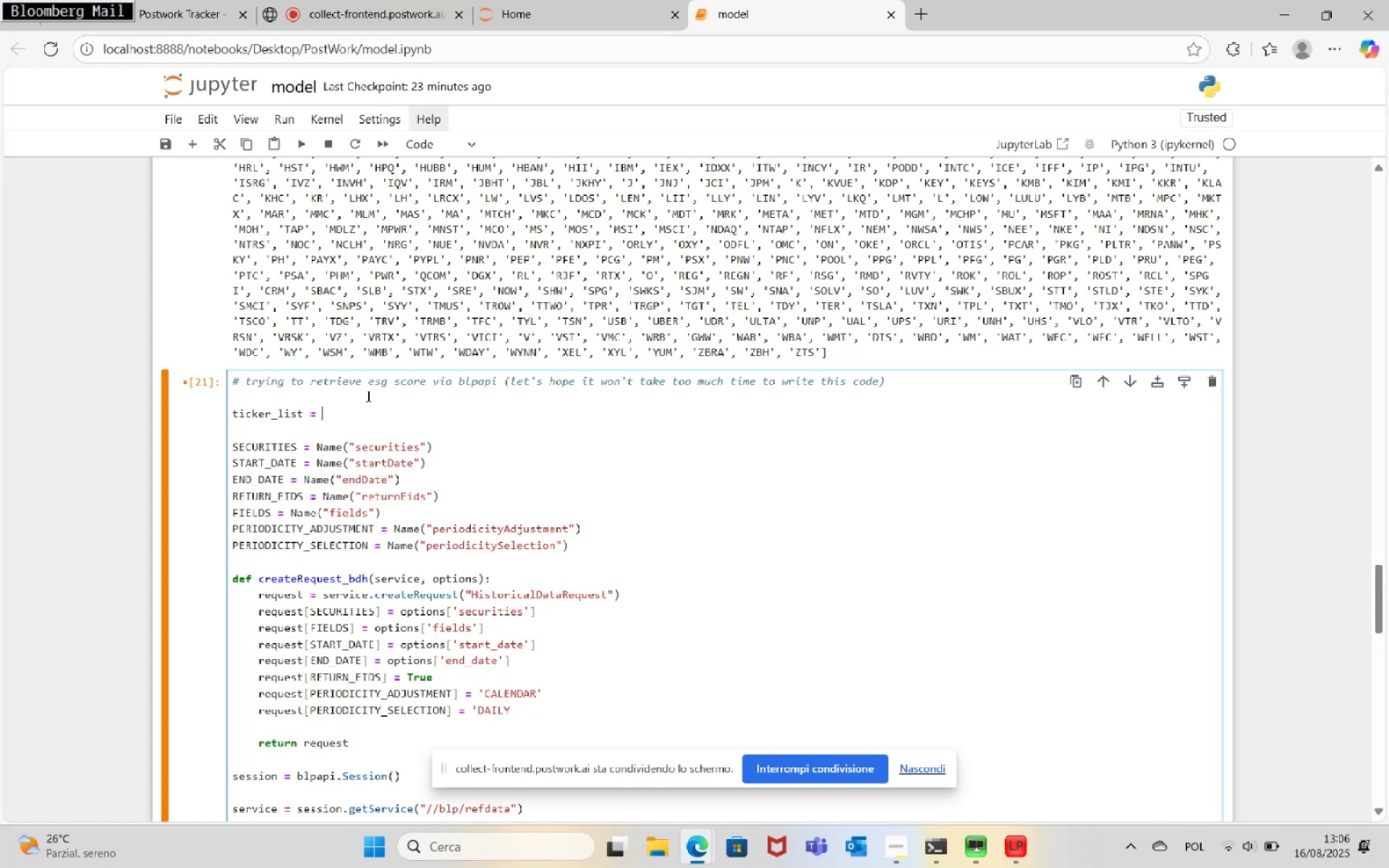 
wait(5.55)
 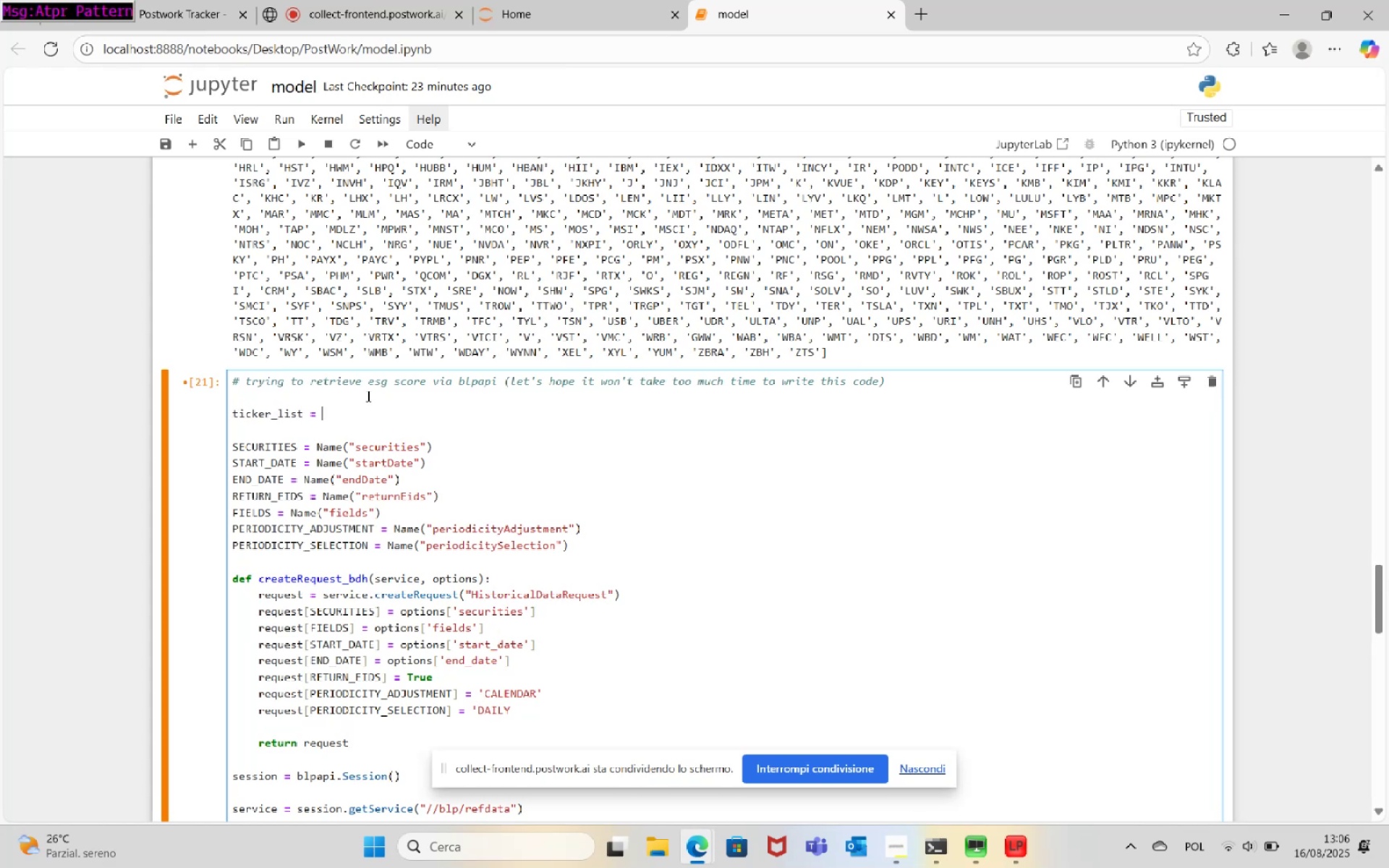 
type(sp500_tickers)
 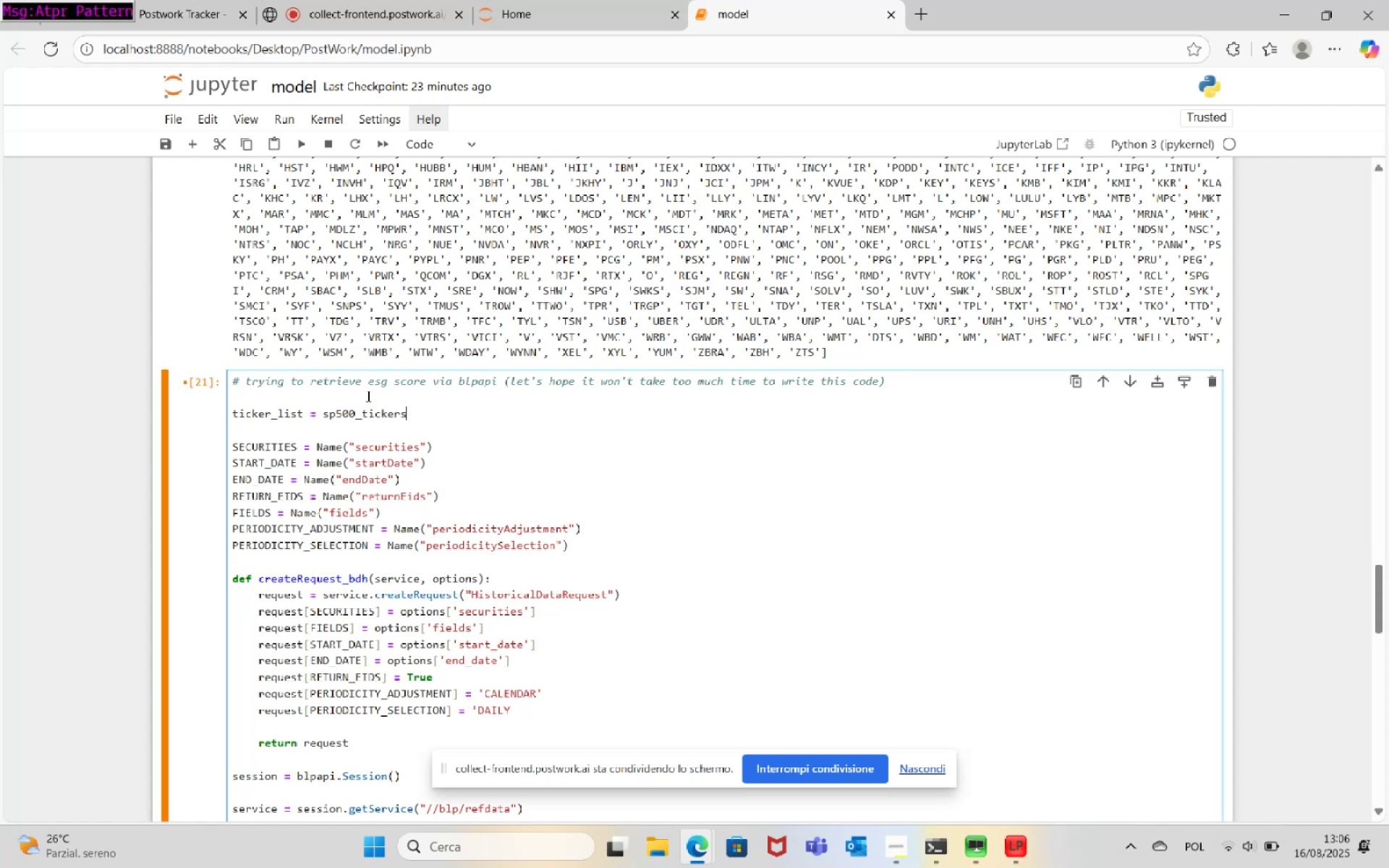 
scroll: coordinate [535, 613], scroll_direction: down, amount: 2.0
 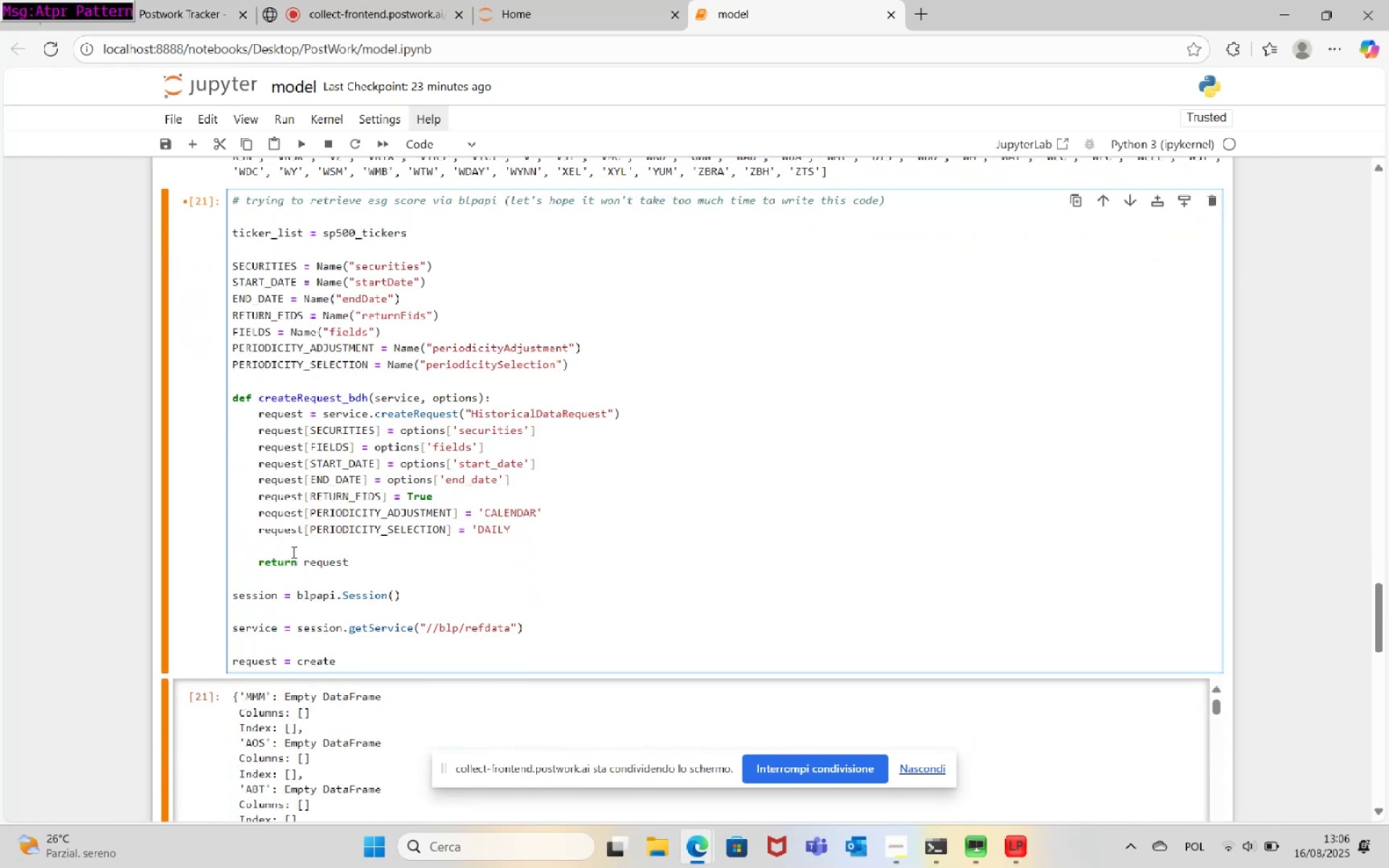 
left_click([288, 546])
 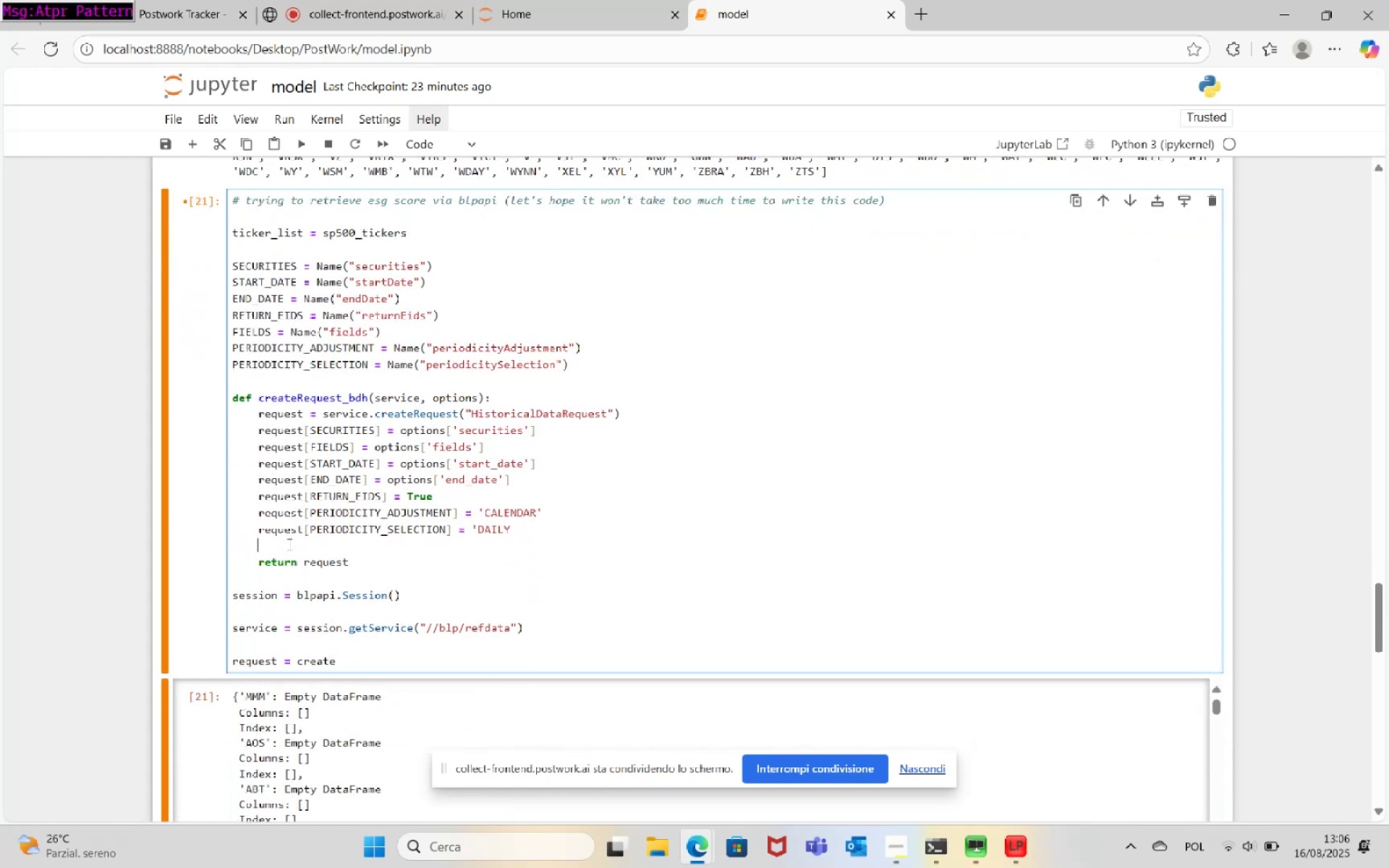 
key(Backspace)
 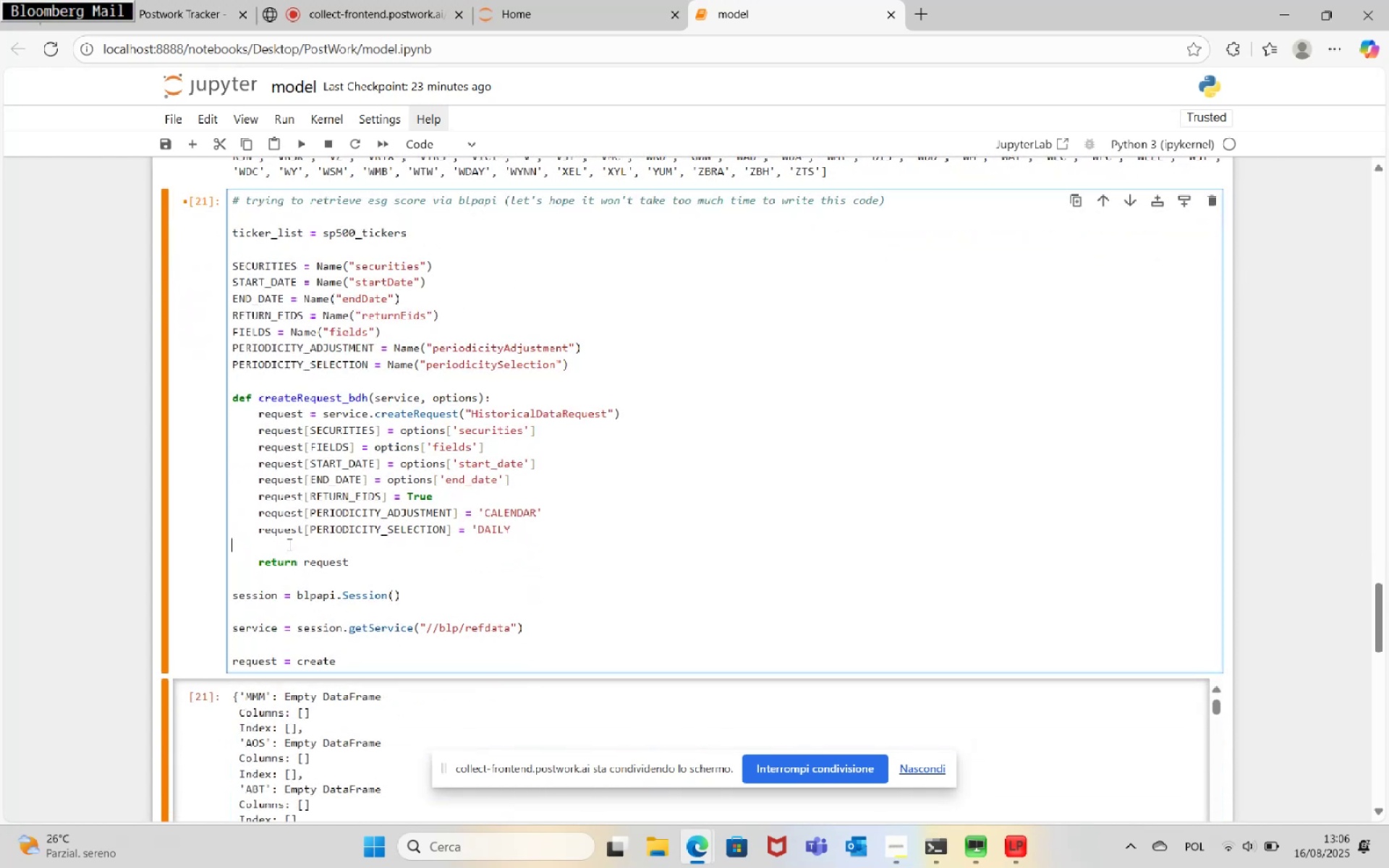 
key(Backspace)
 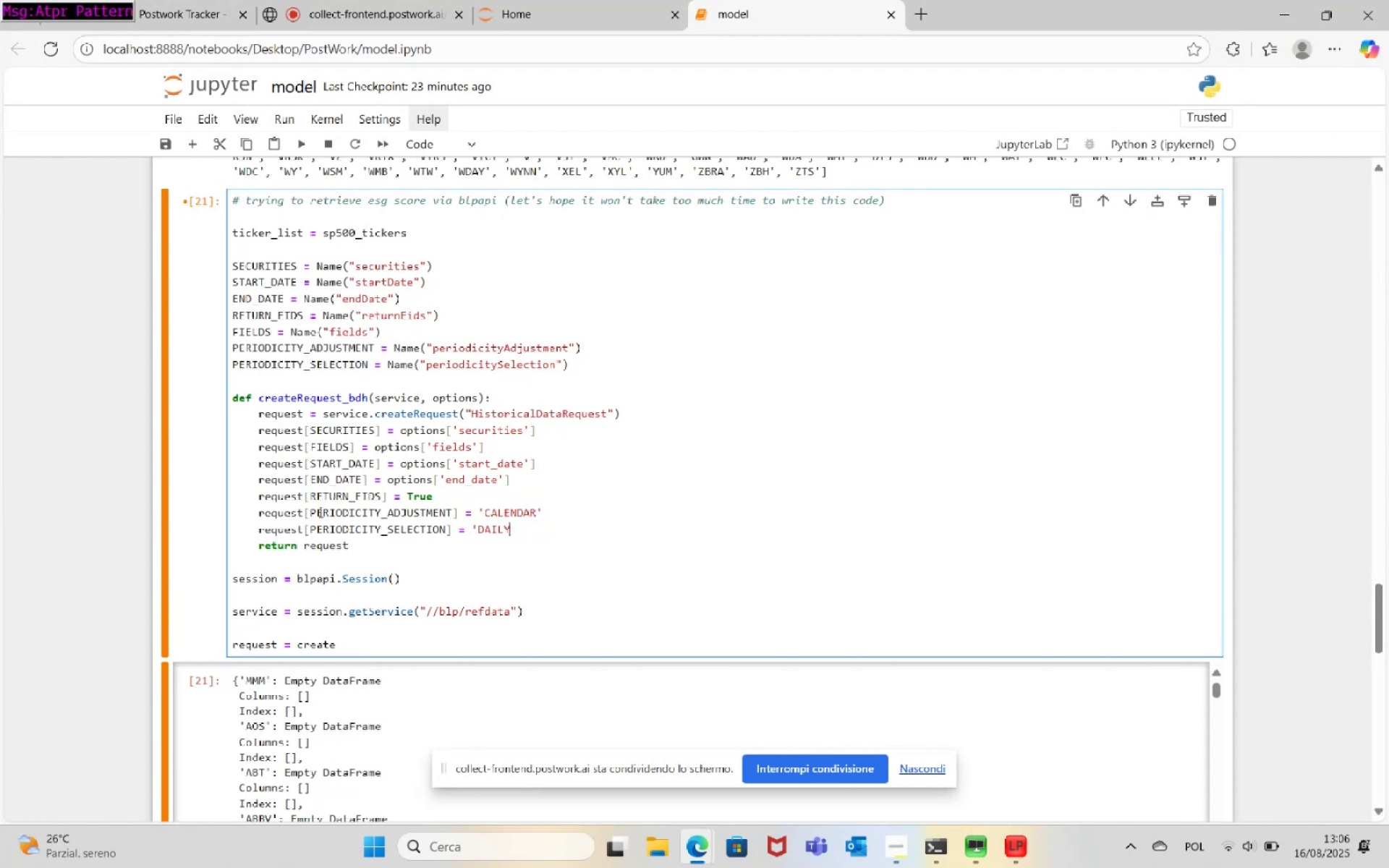 
wait(11.09)
 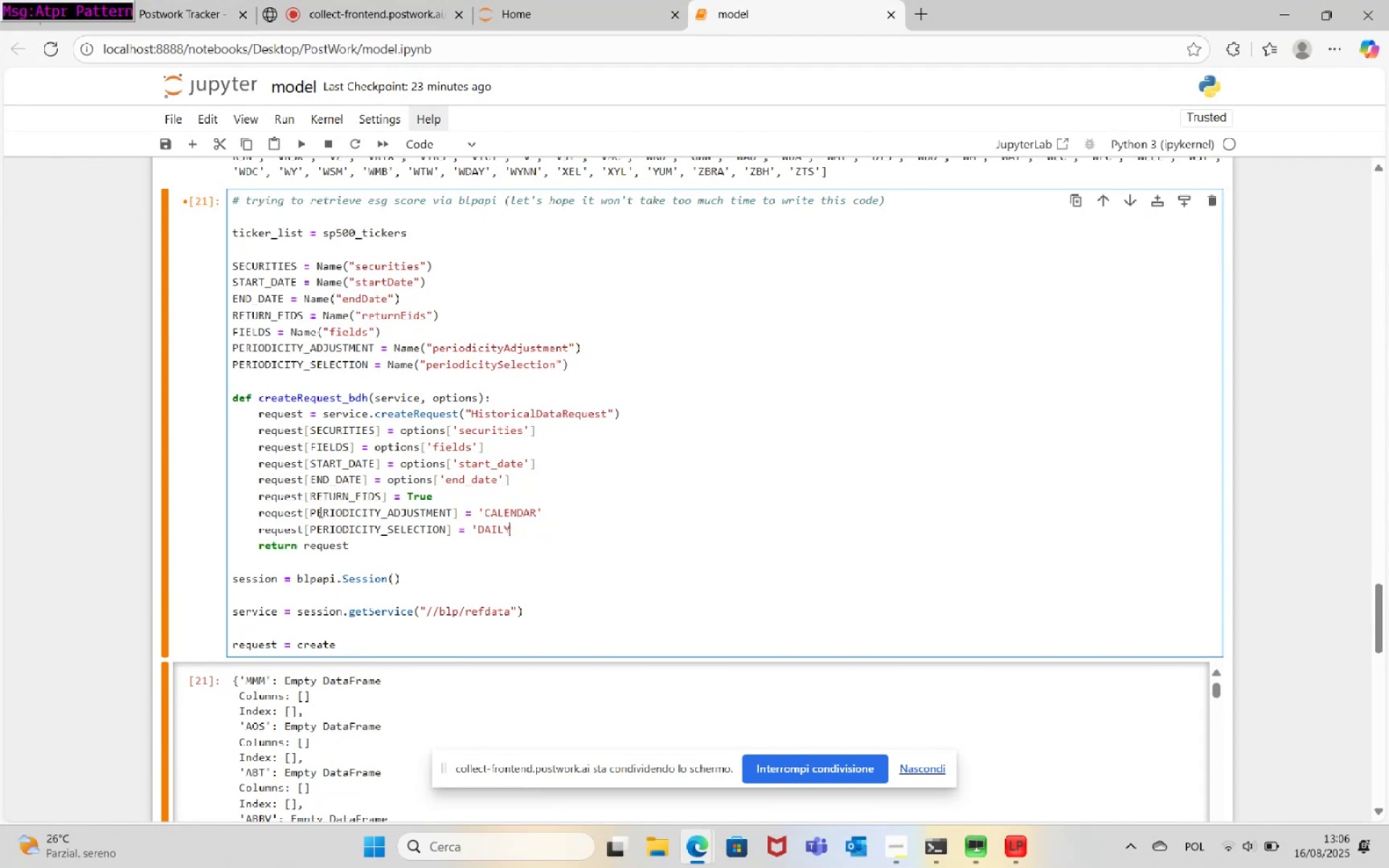 
left_click([405, 545])
 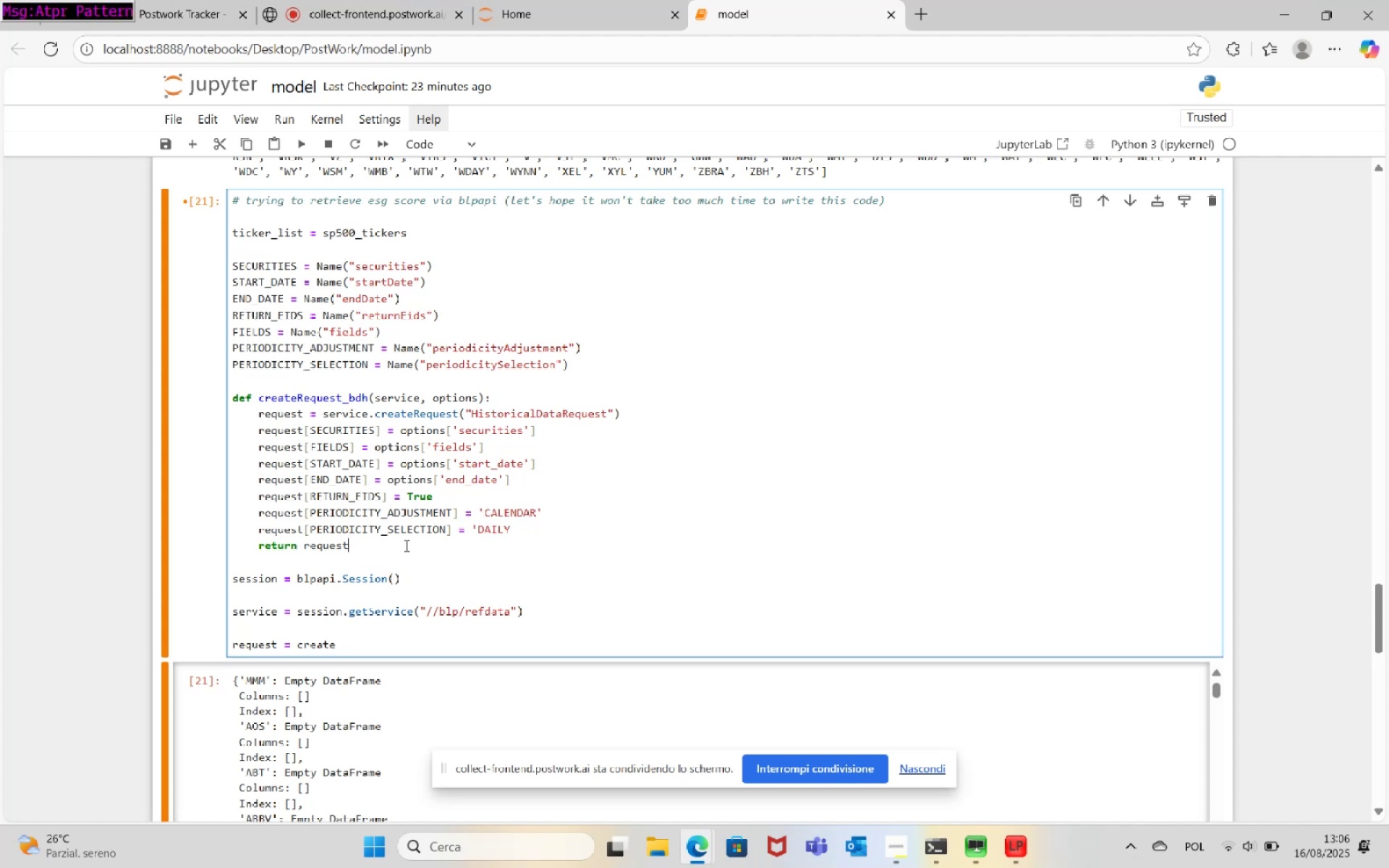 
key(Enter)
 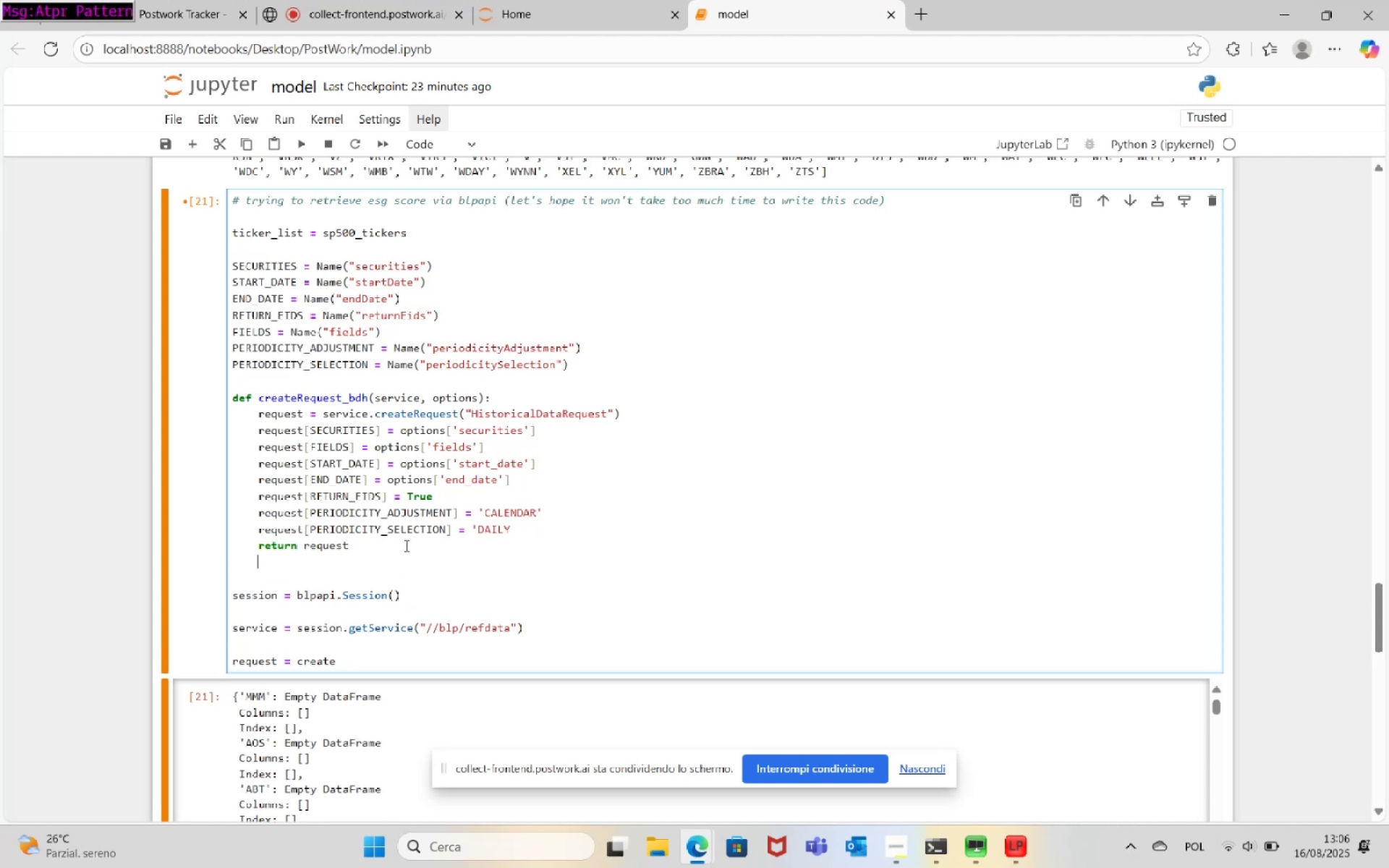 
key(Enter)
 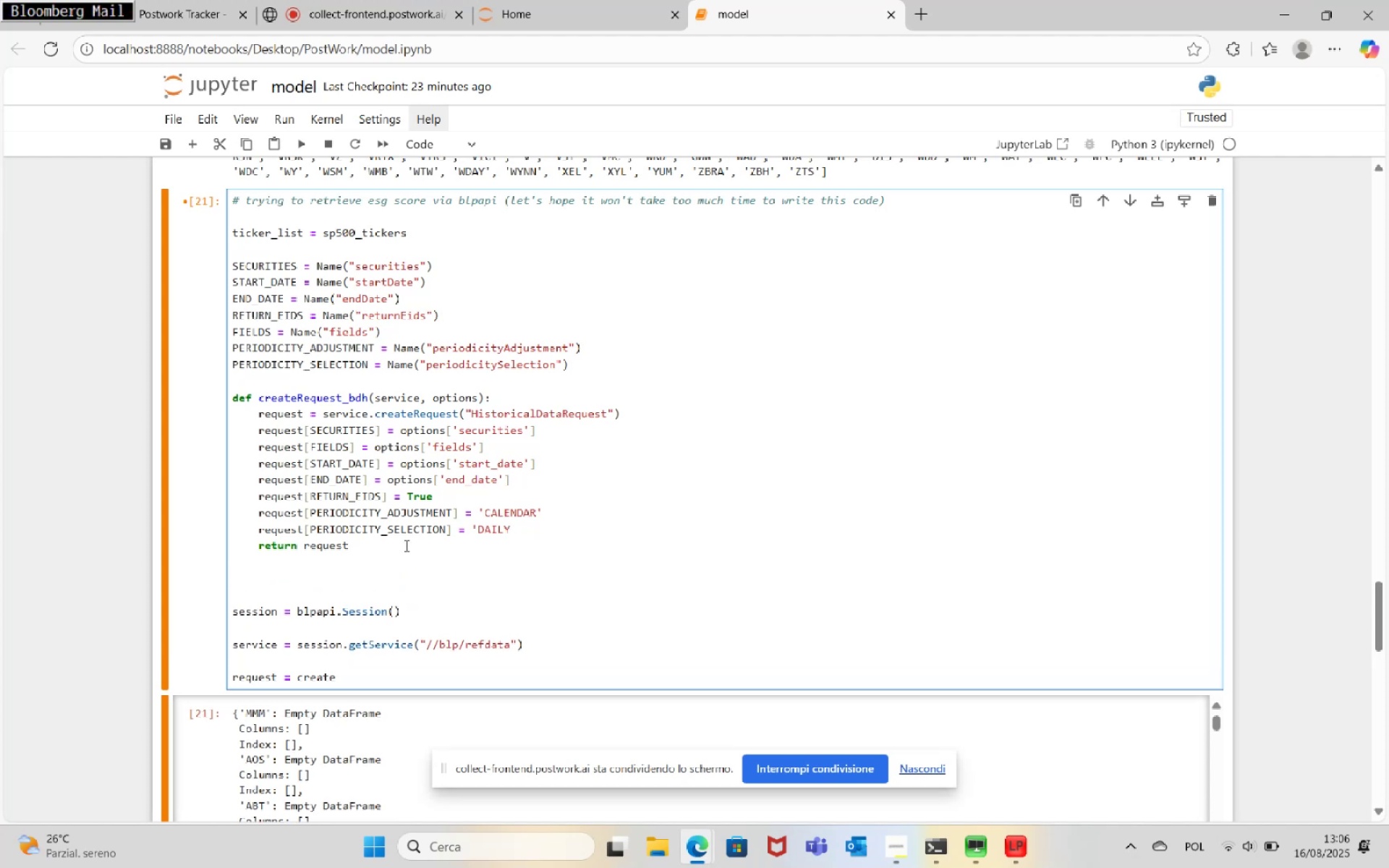 
type(def )
 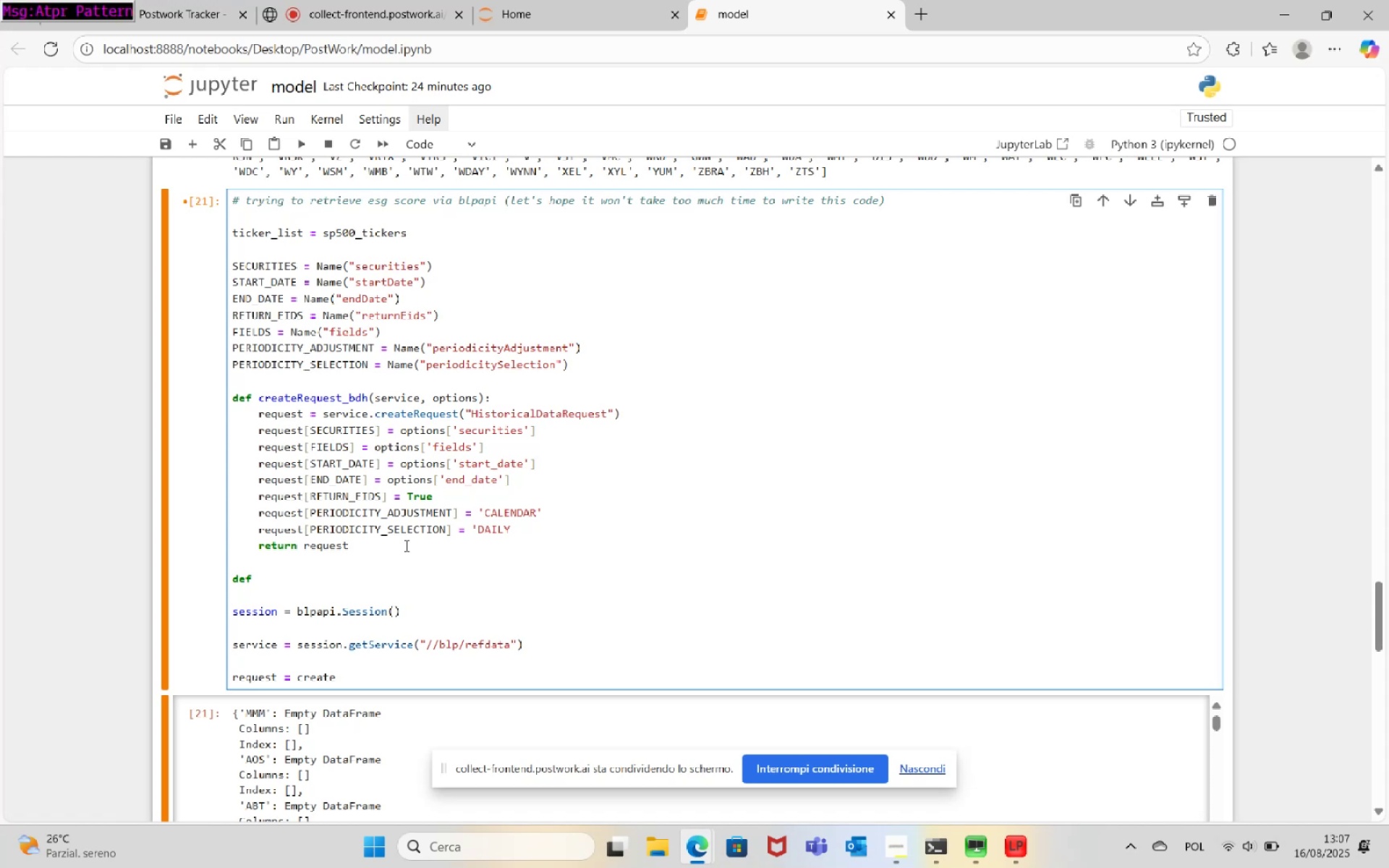 
wait(58.79)
 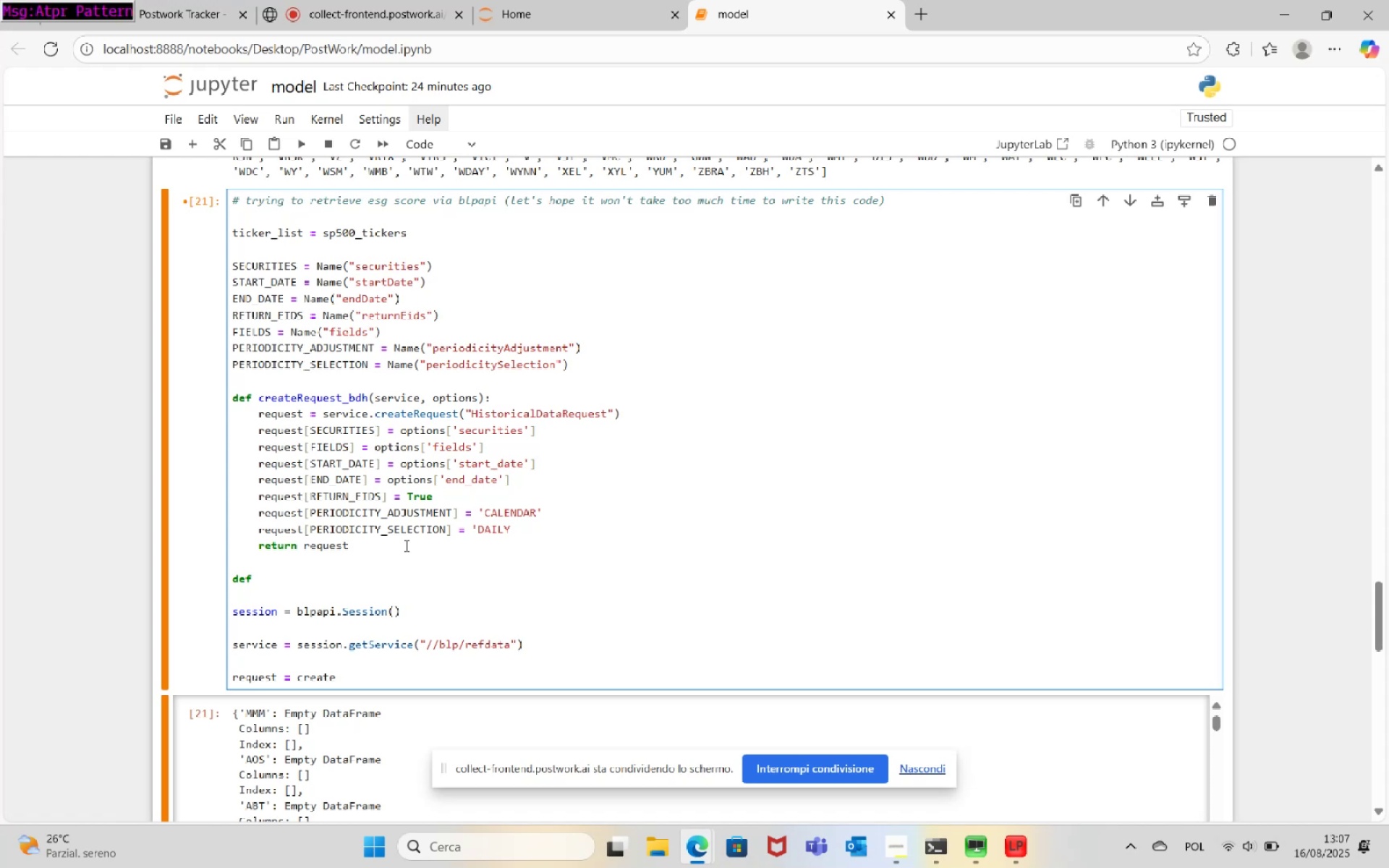 
left_click([407, 0])
 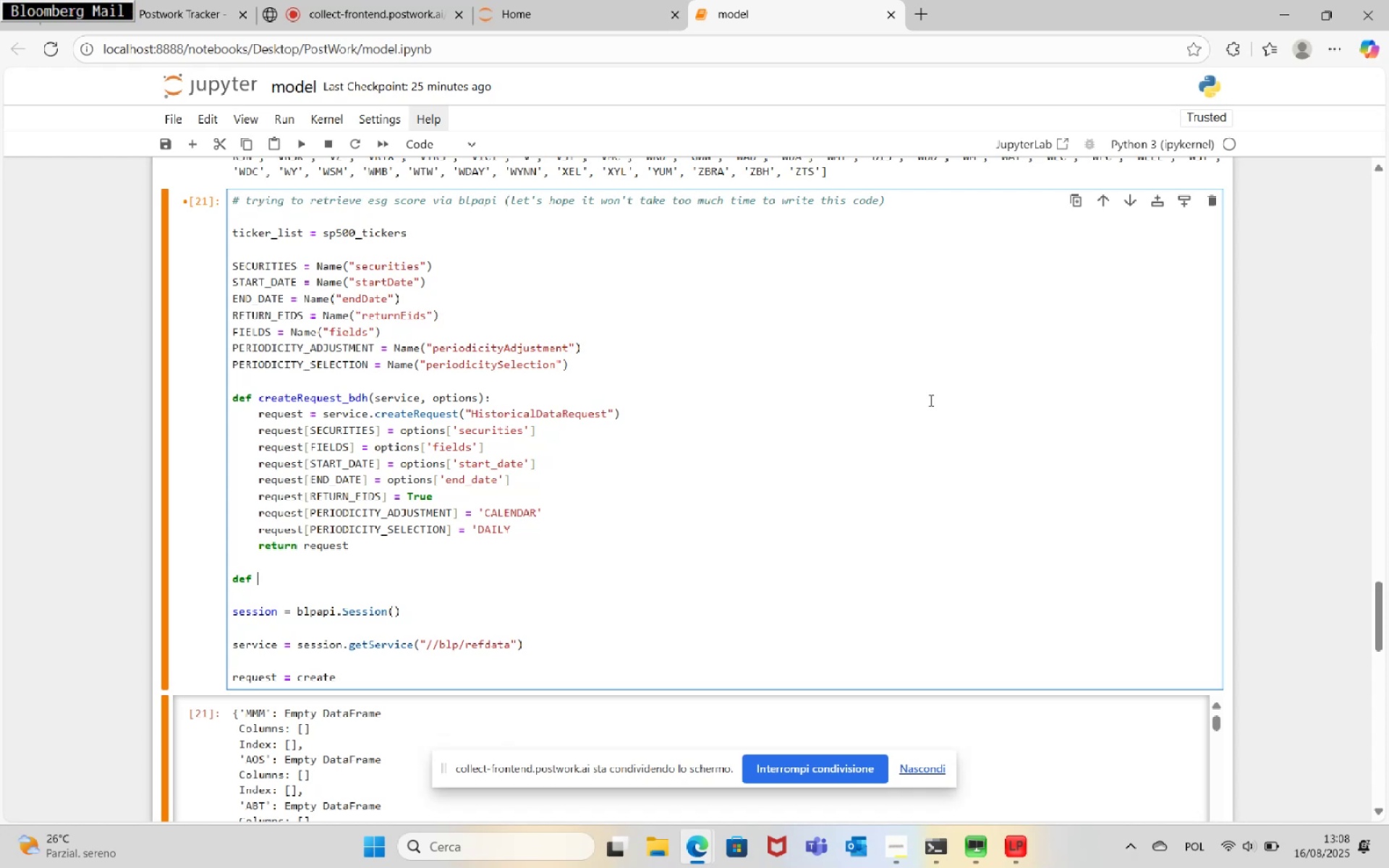 
wait(24.33)
 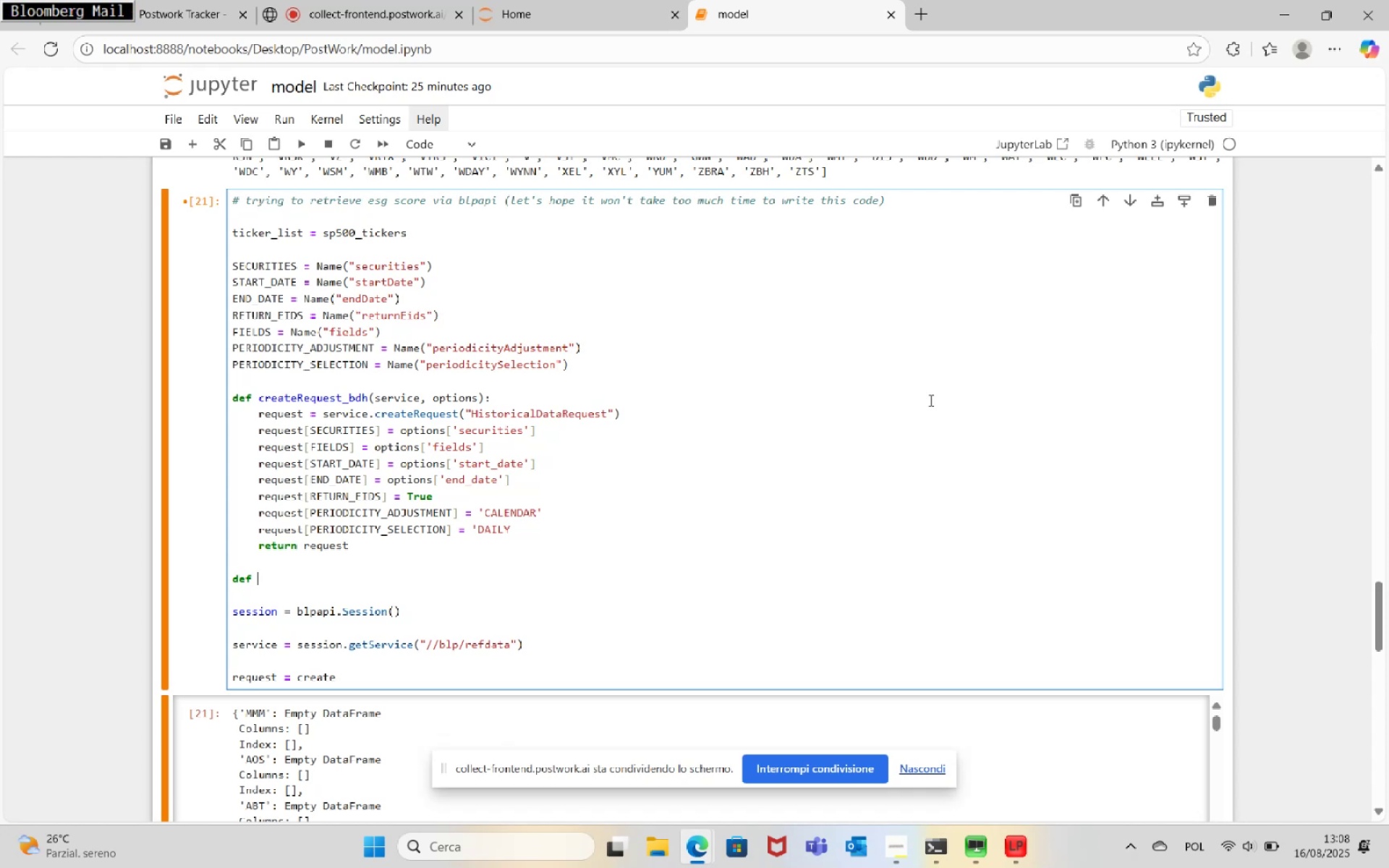 
type(processResponseEvent_bdh(Eve)
key(Backspace)
key(Backspace)
key(Backspace)
type(event):)
 